 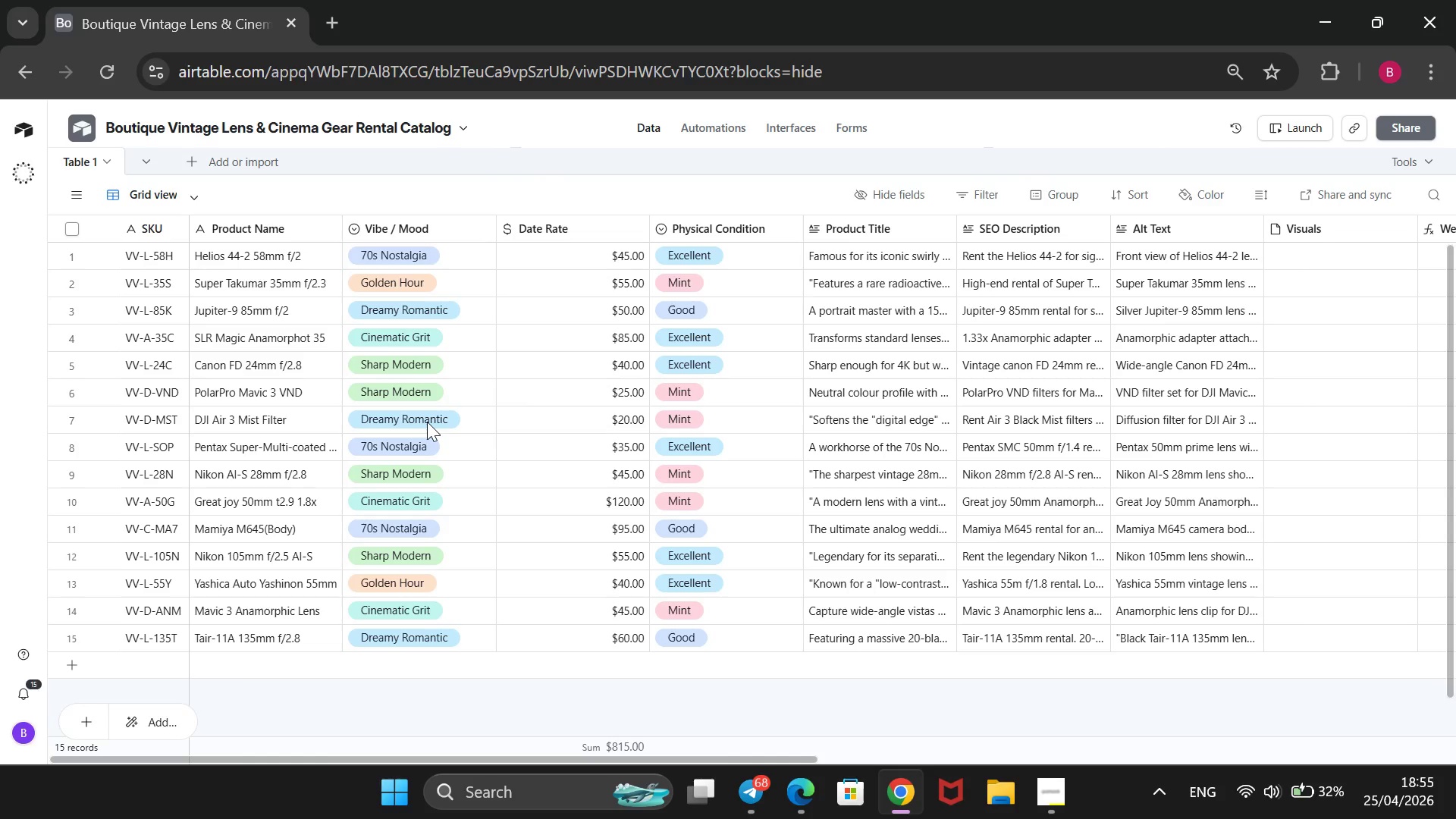 
scroll: coordinate [890, 315], scroll_direction: down, amount: 6.0
 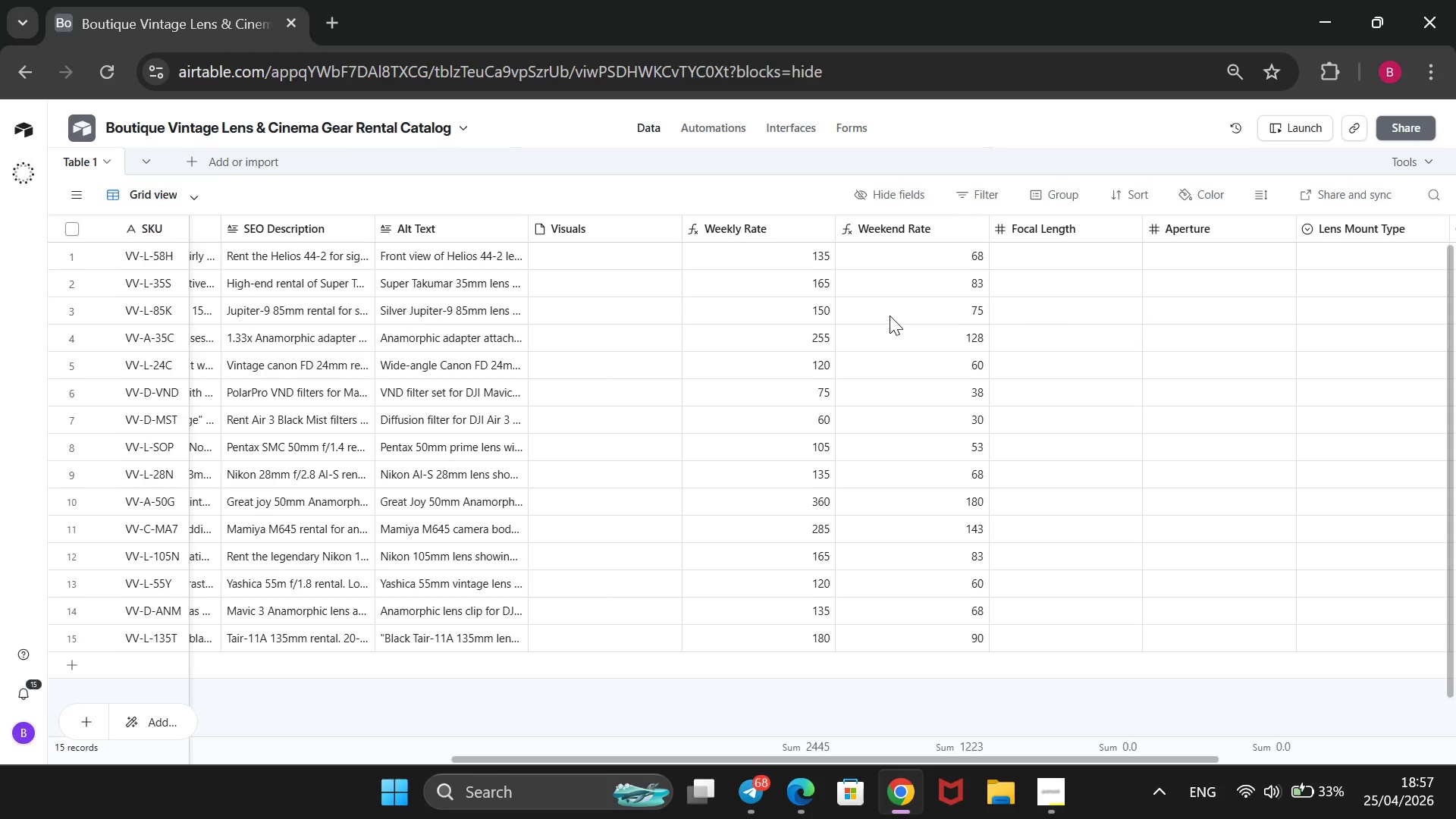 
wait(130.24)
 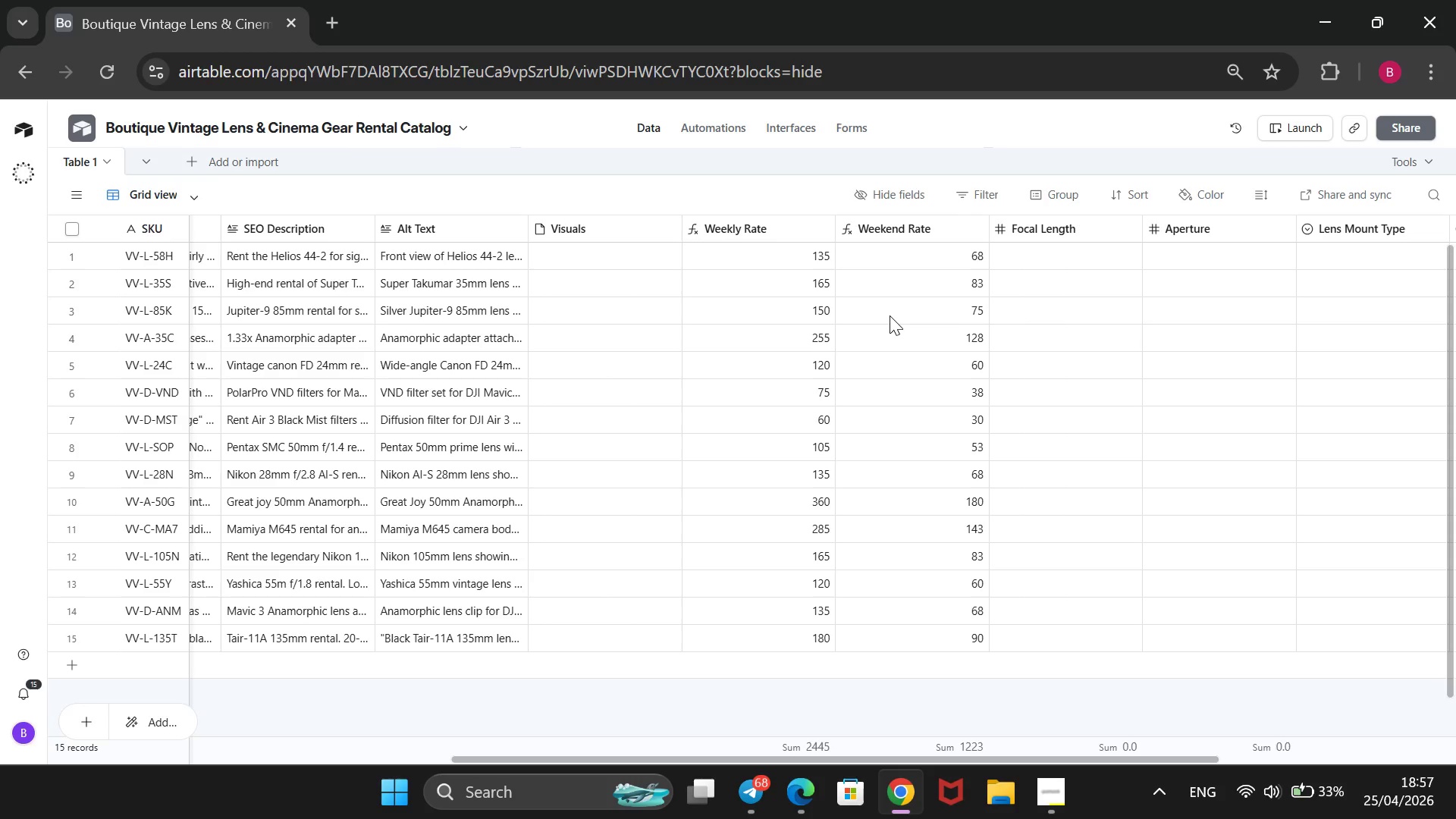 
left_click([1319, 218])
 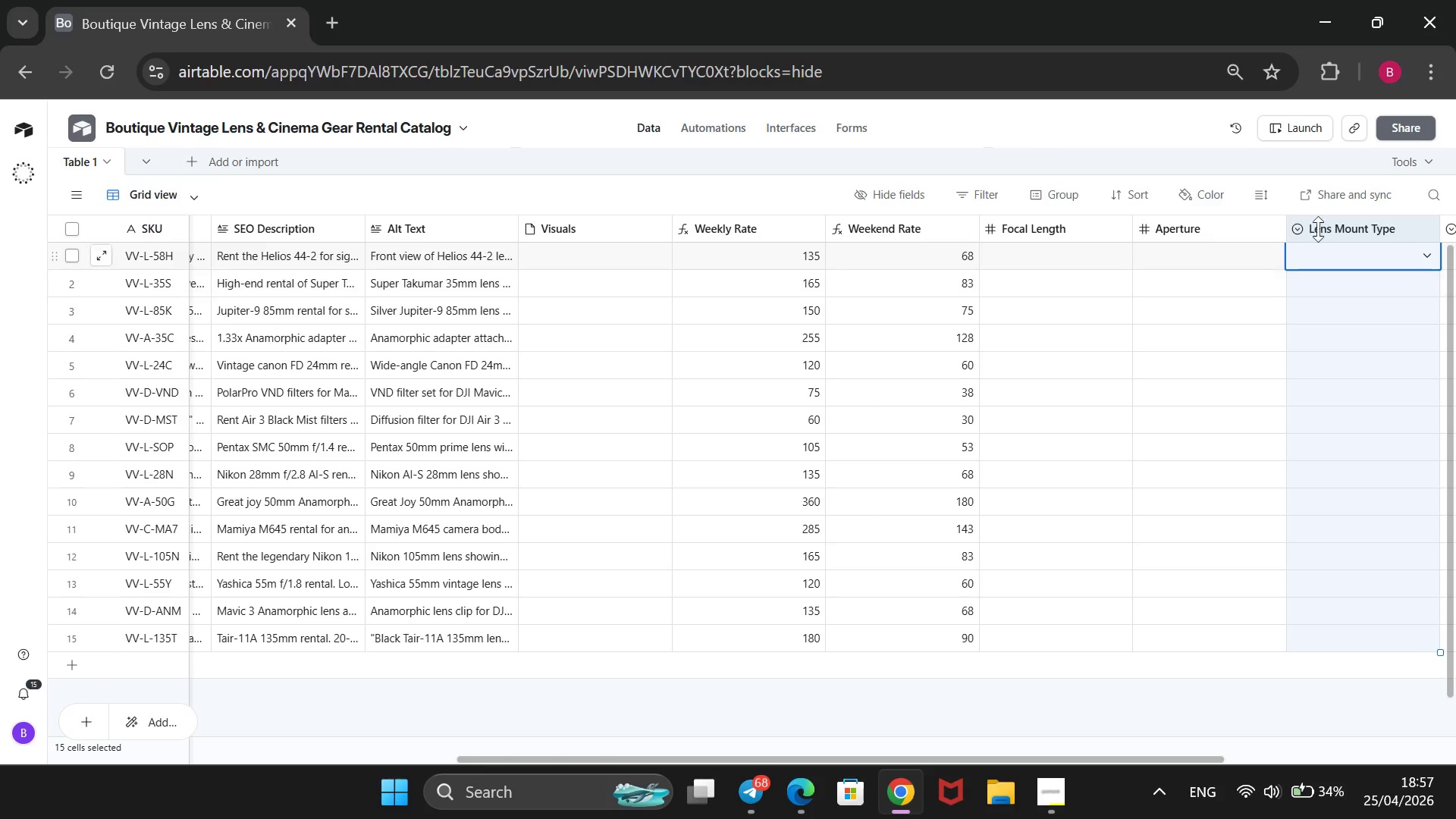 
left_click([1316, 260])
 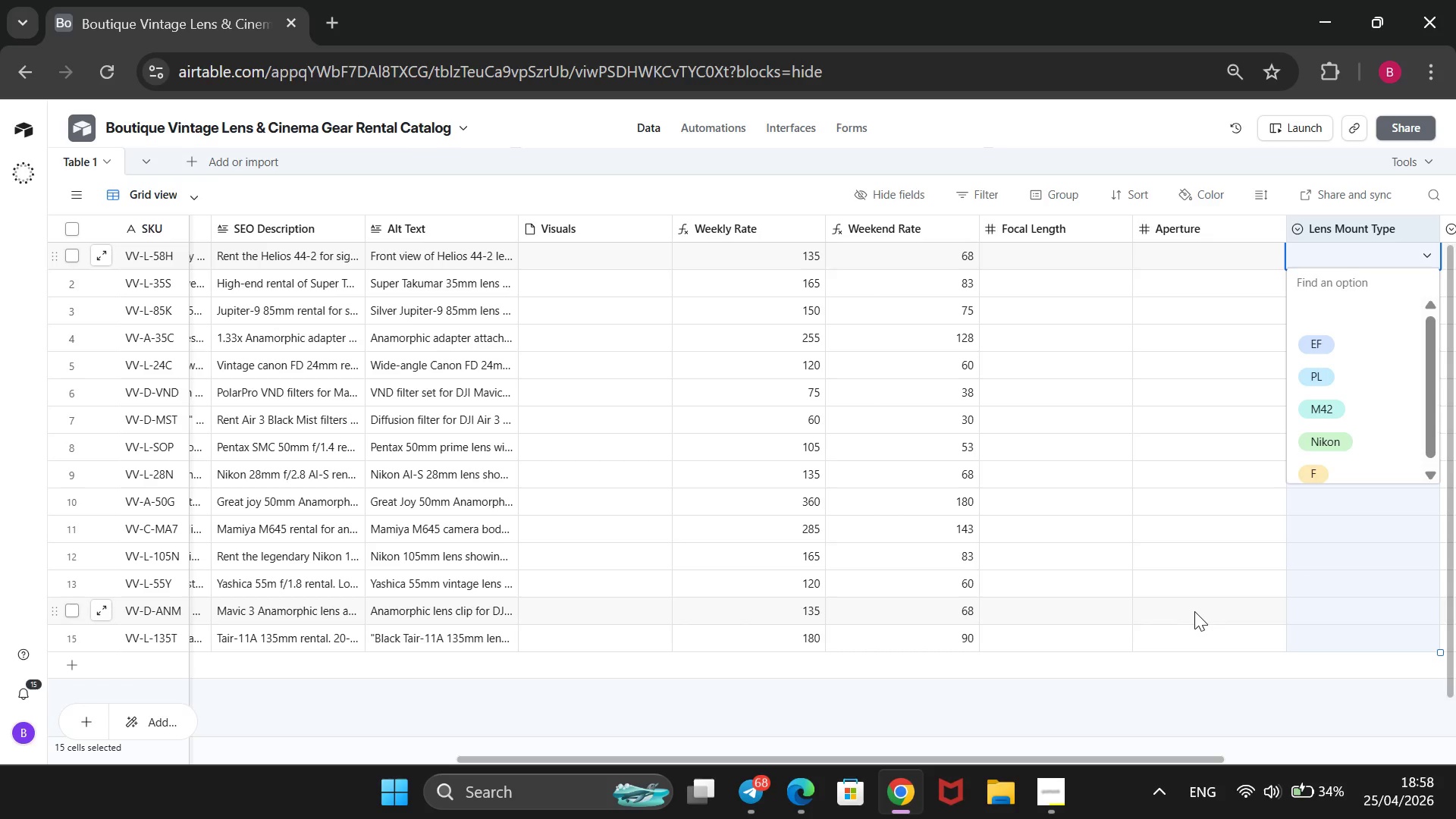 
wait(31.7)
 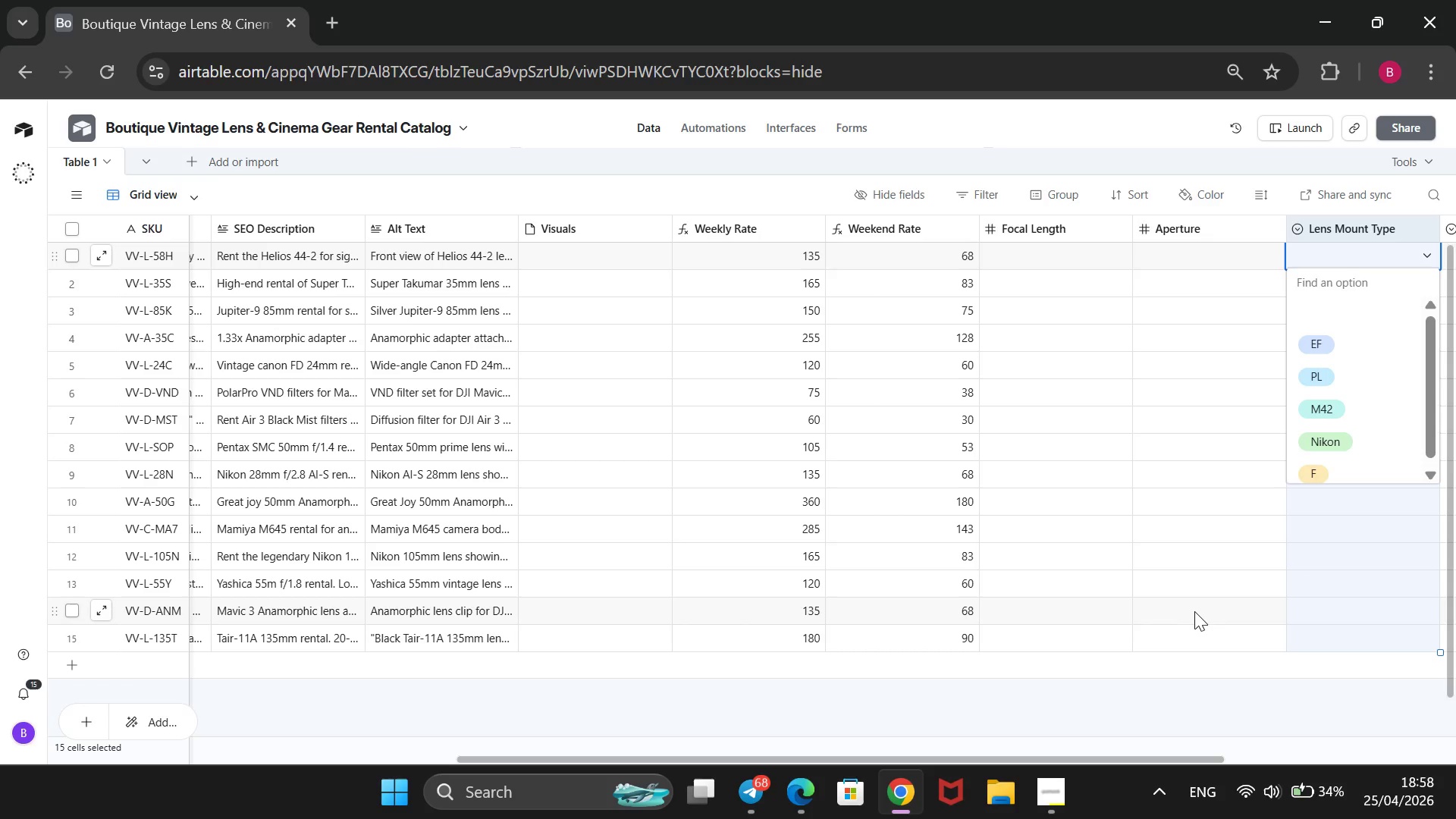 
scroll: coordinate [542, 425], scroll_direction: up, amount: 6.0
 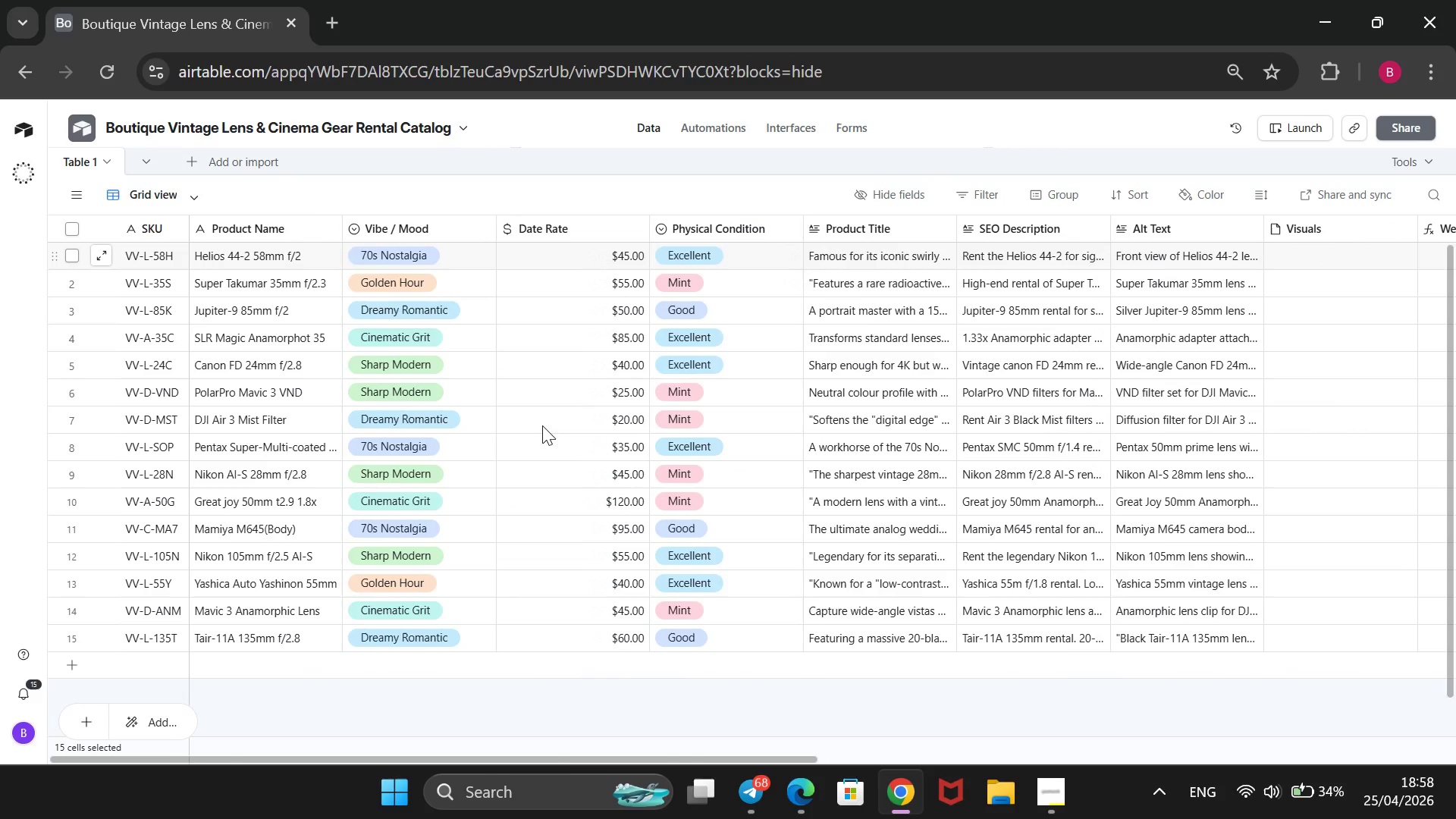 
wait(38.45)
 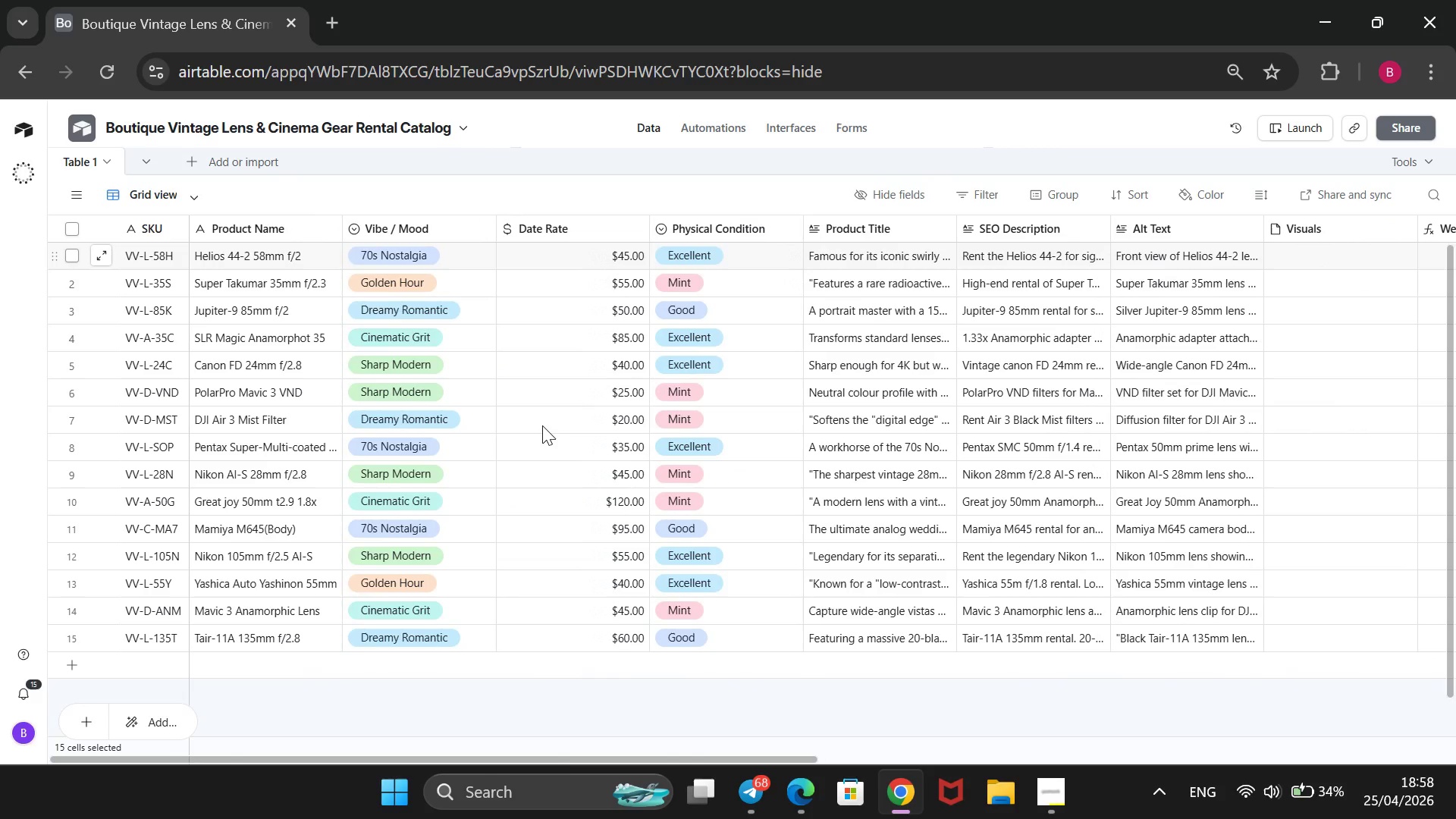 
scroll: coordinate [697, 498], scroll_direction: down, amount: 7.0
 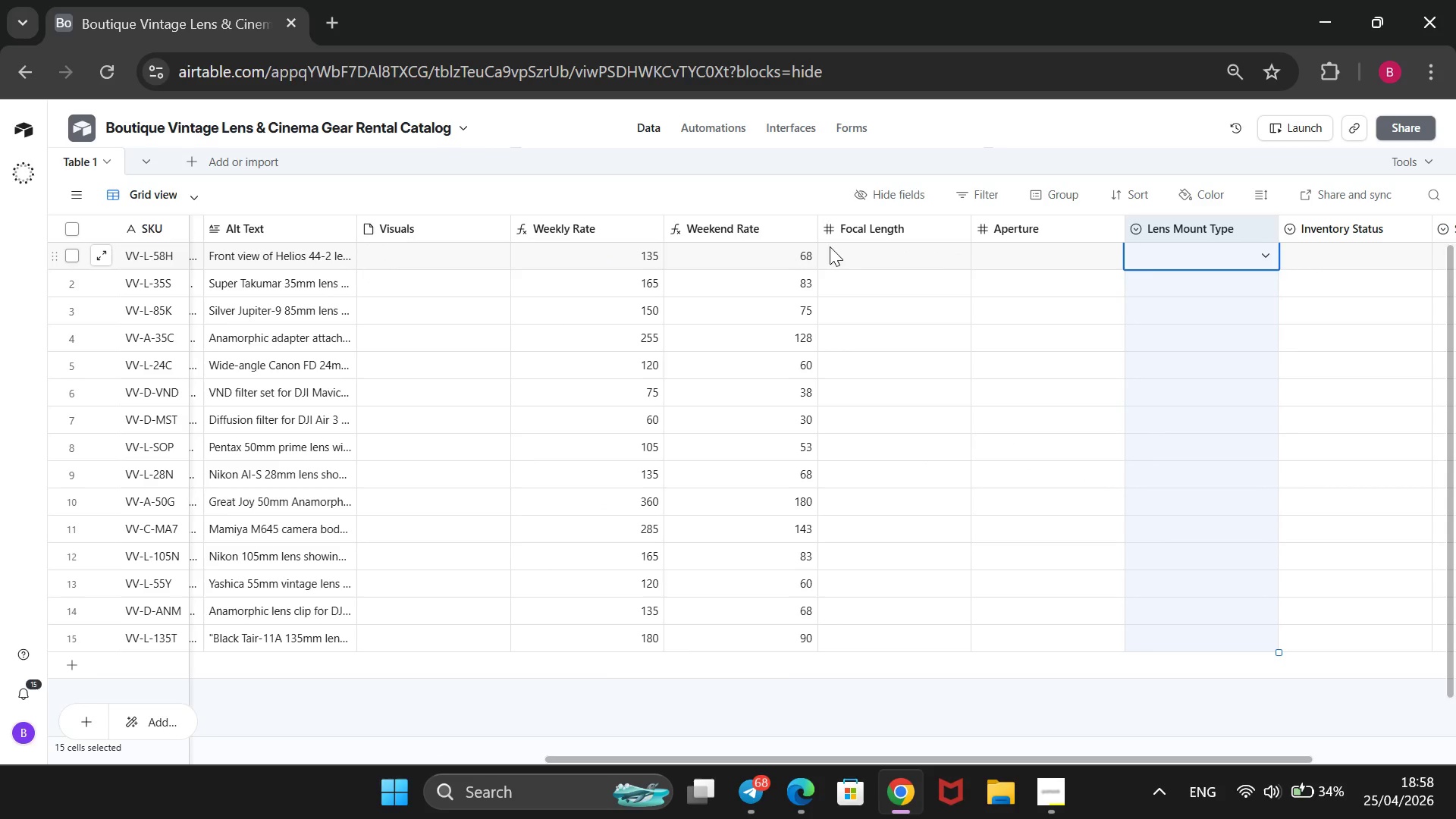 
left_click([836, 250])
 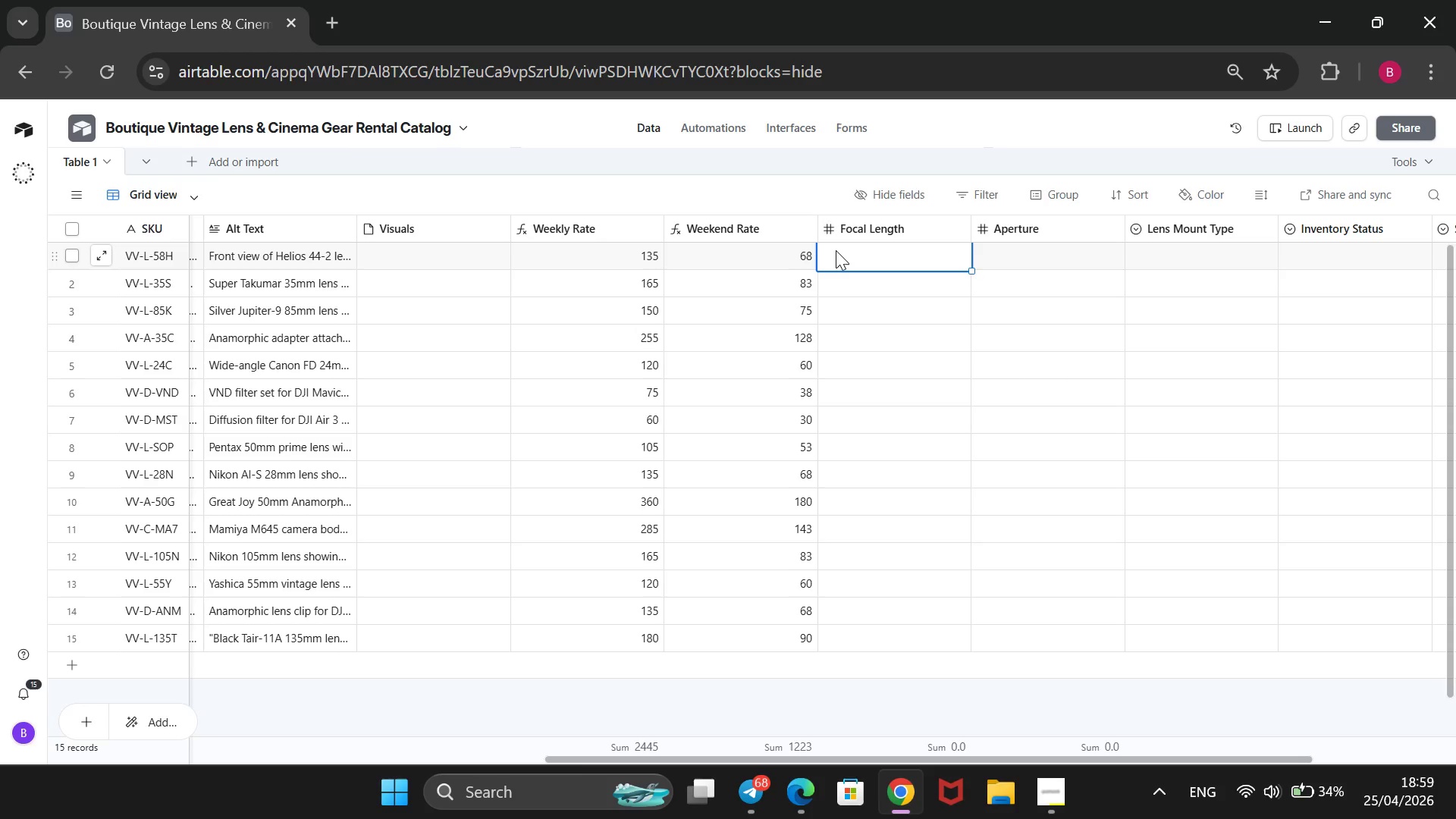 
wait(5.05)
 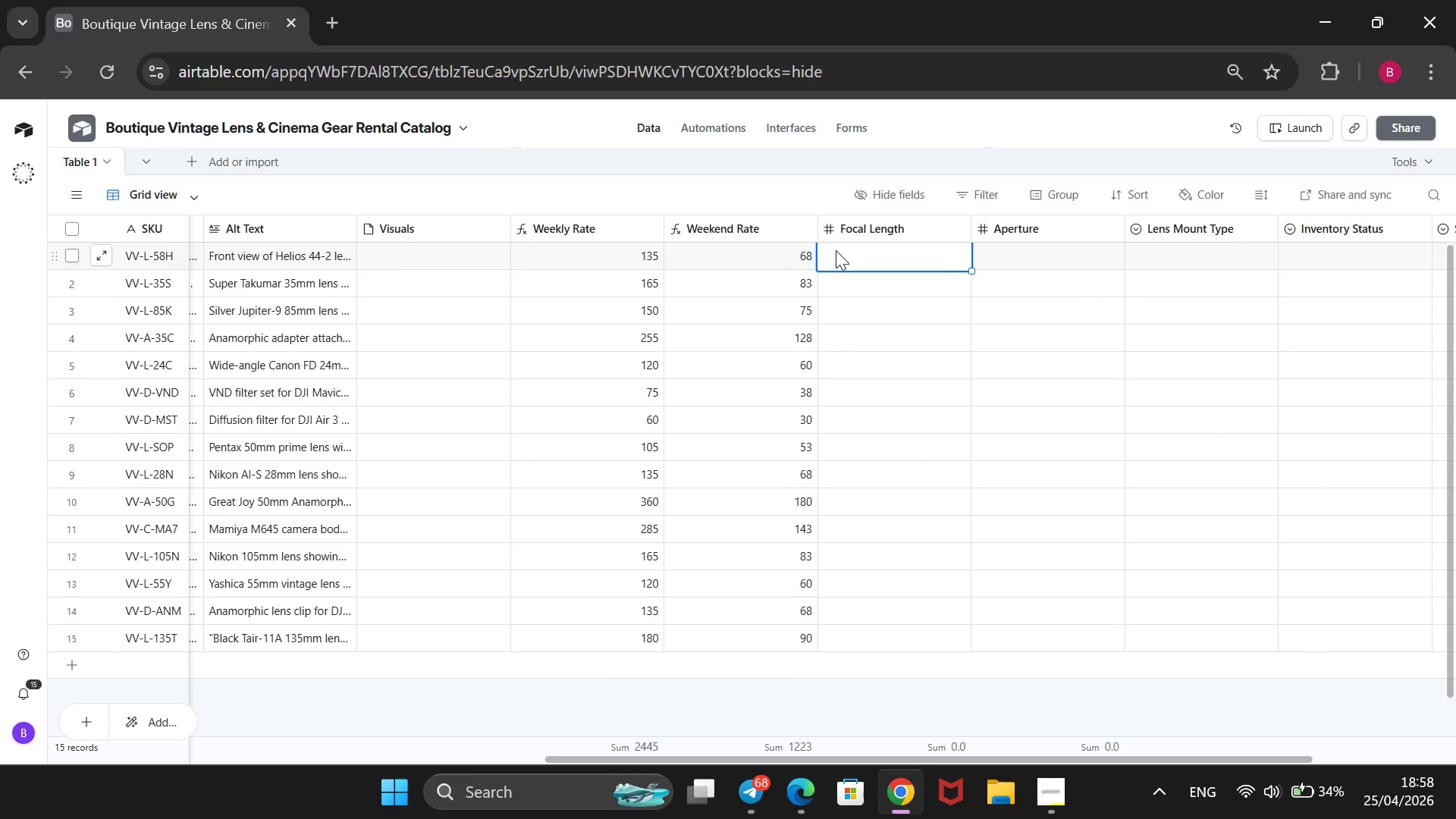 
type(58)
 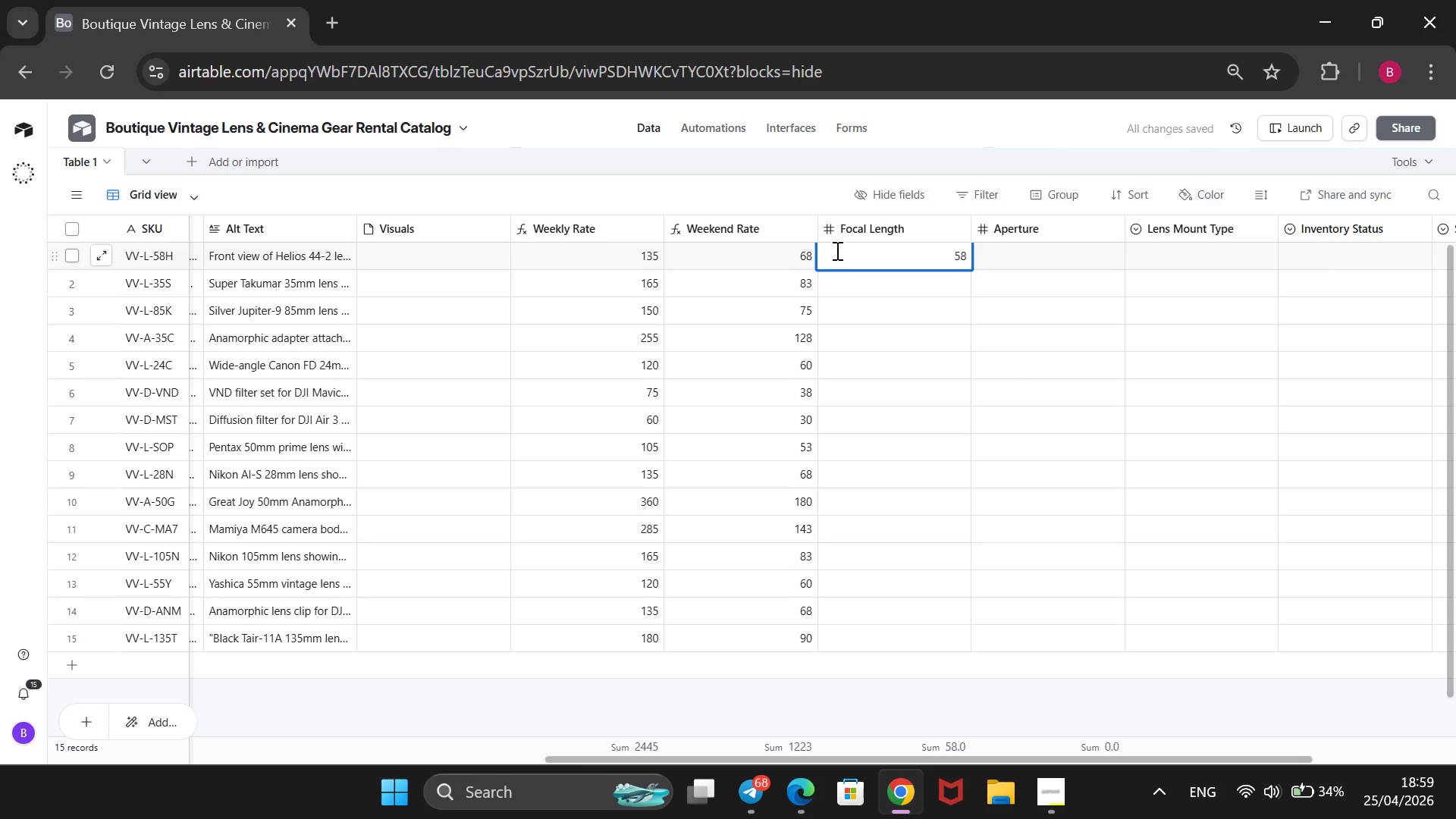 
key(Enter)
 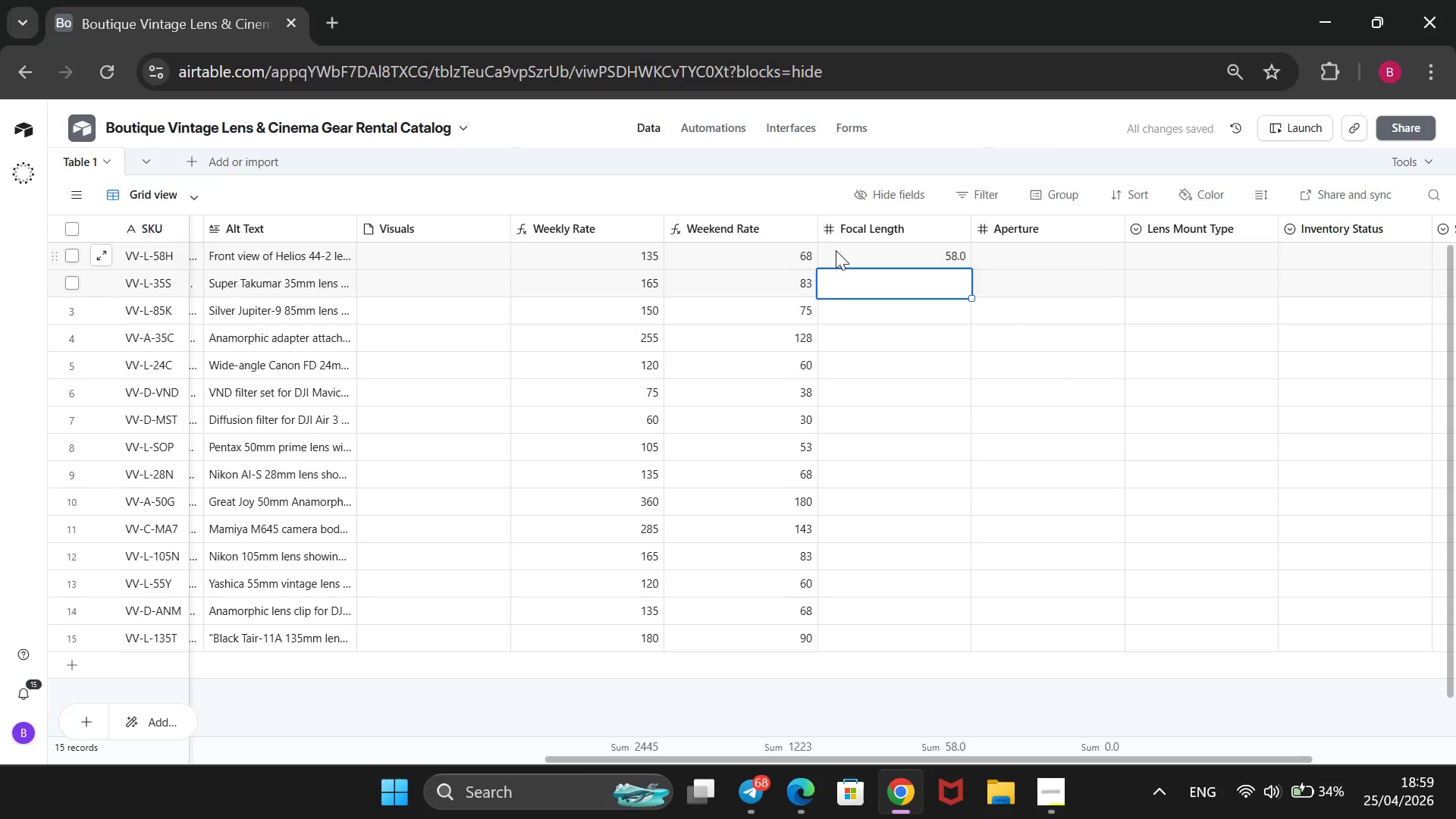 
type(35)
 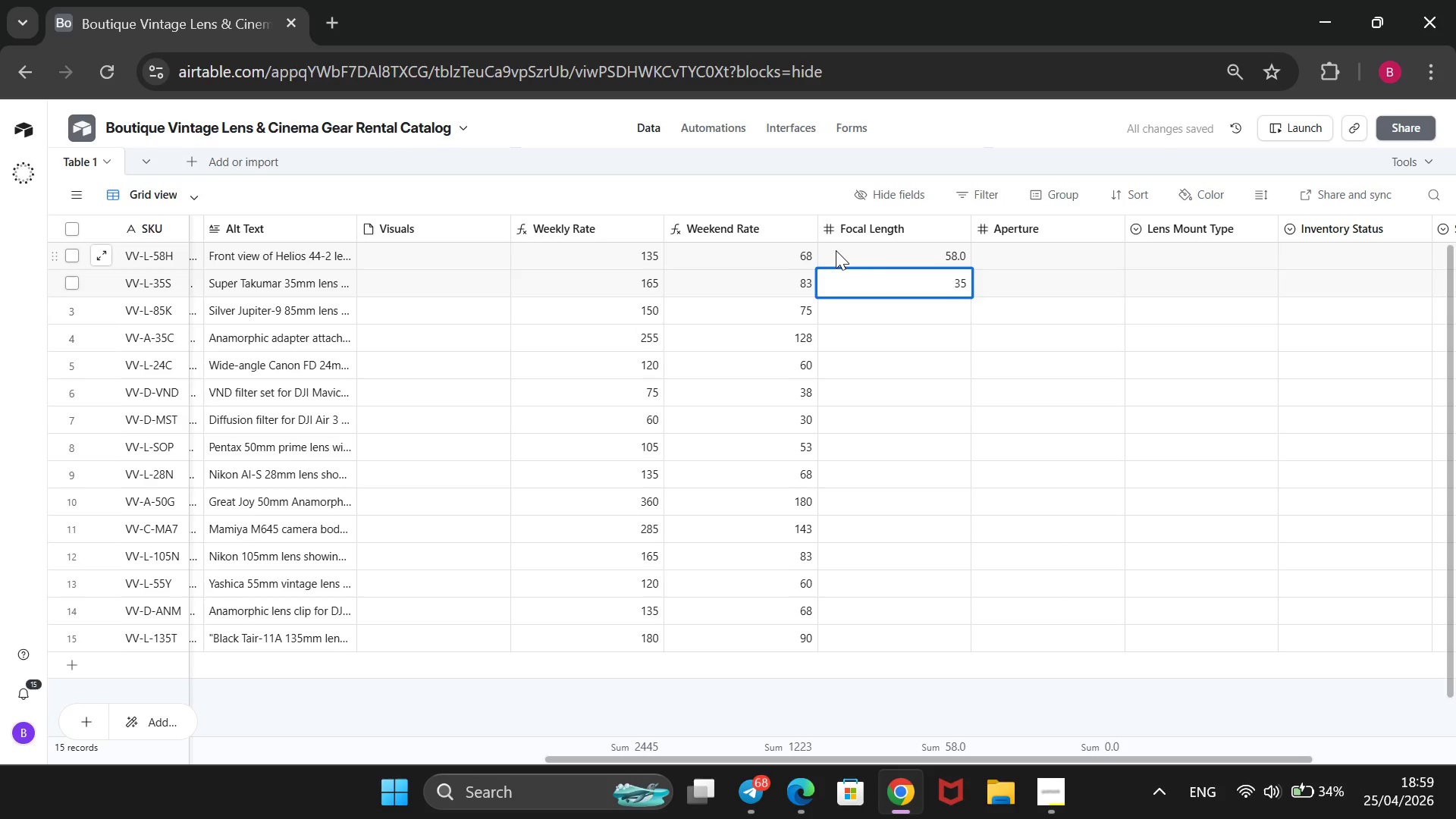 
key(Enter)
 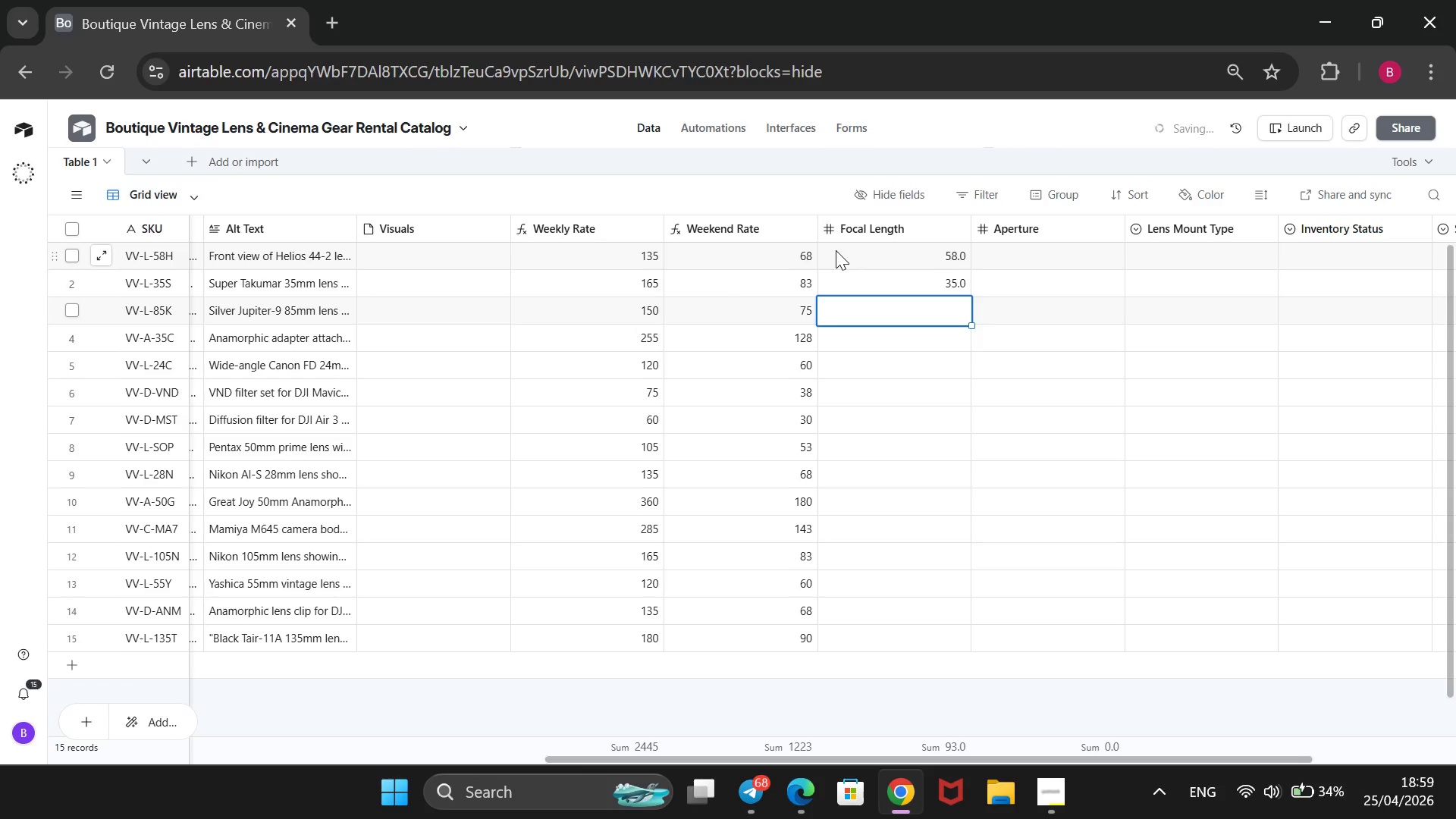 
type(85)
 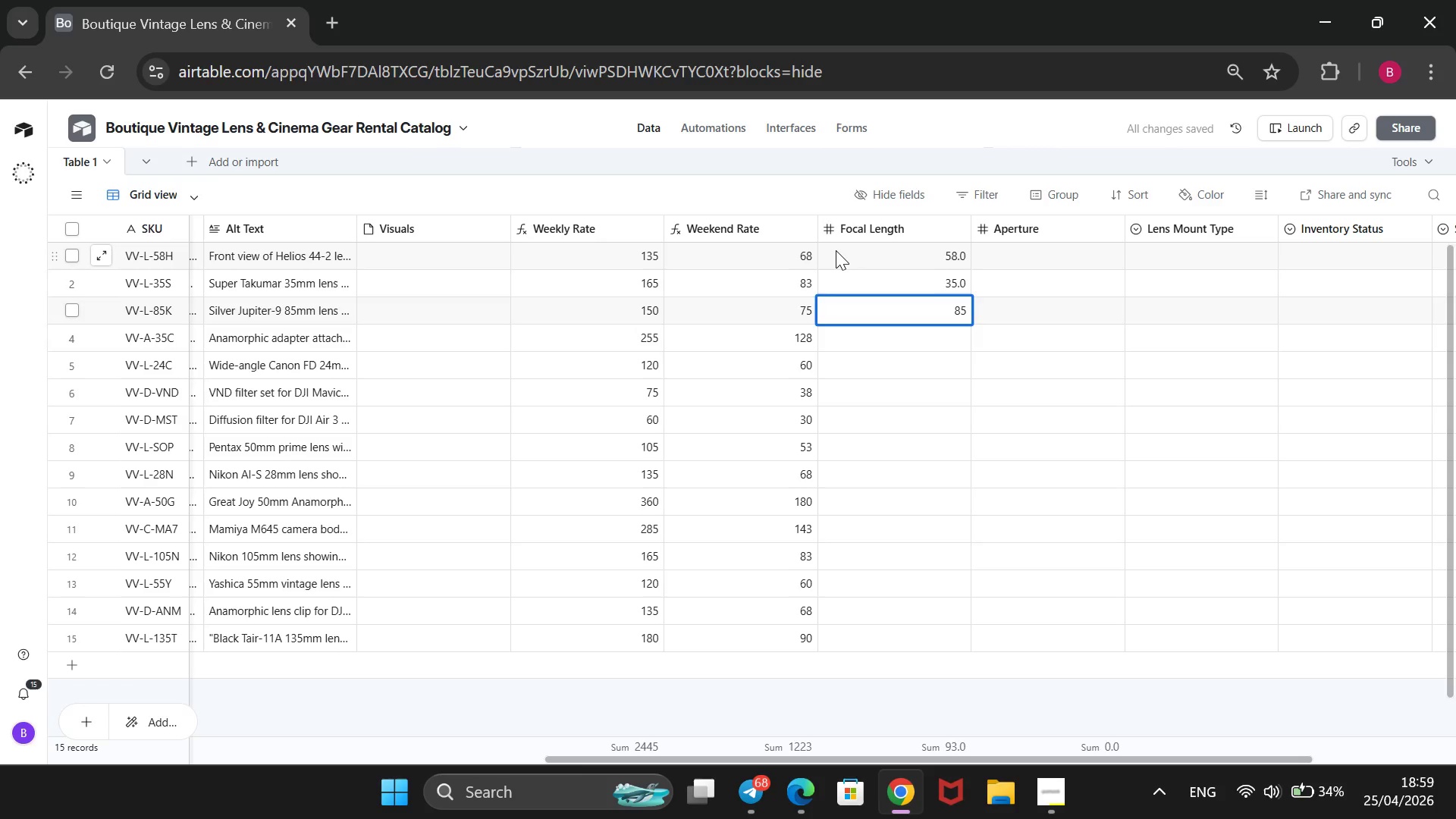 
key(Enter)
 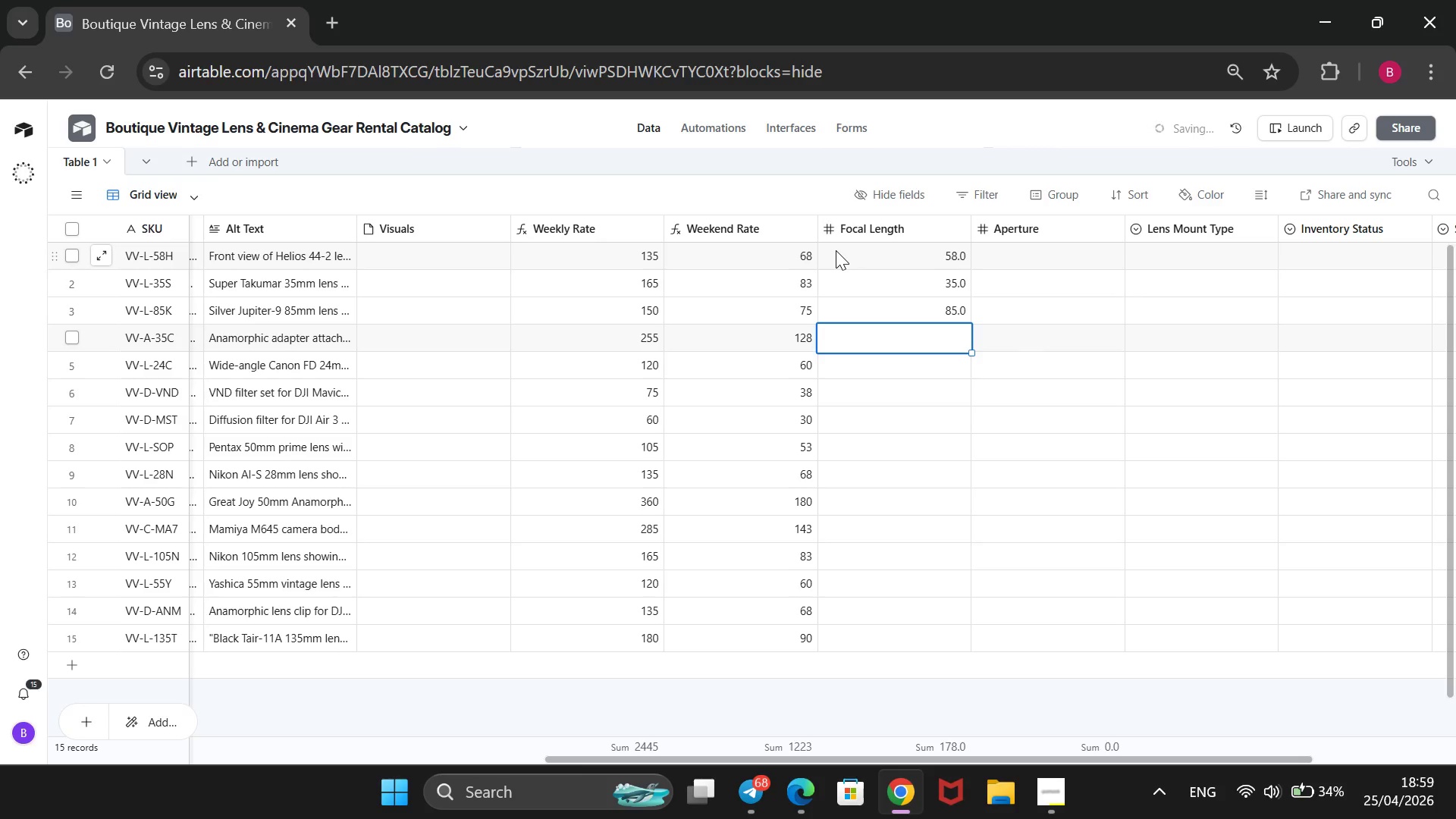 
type(35)
 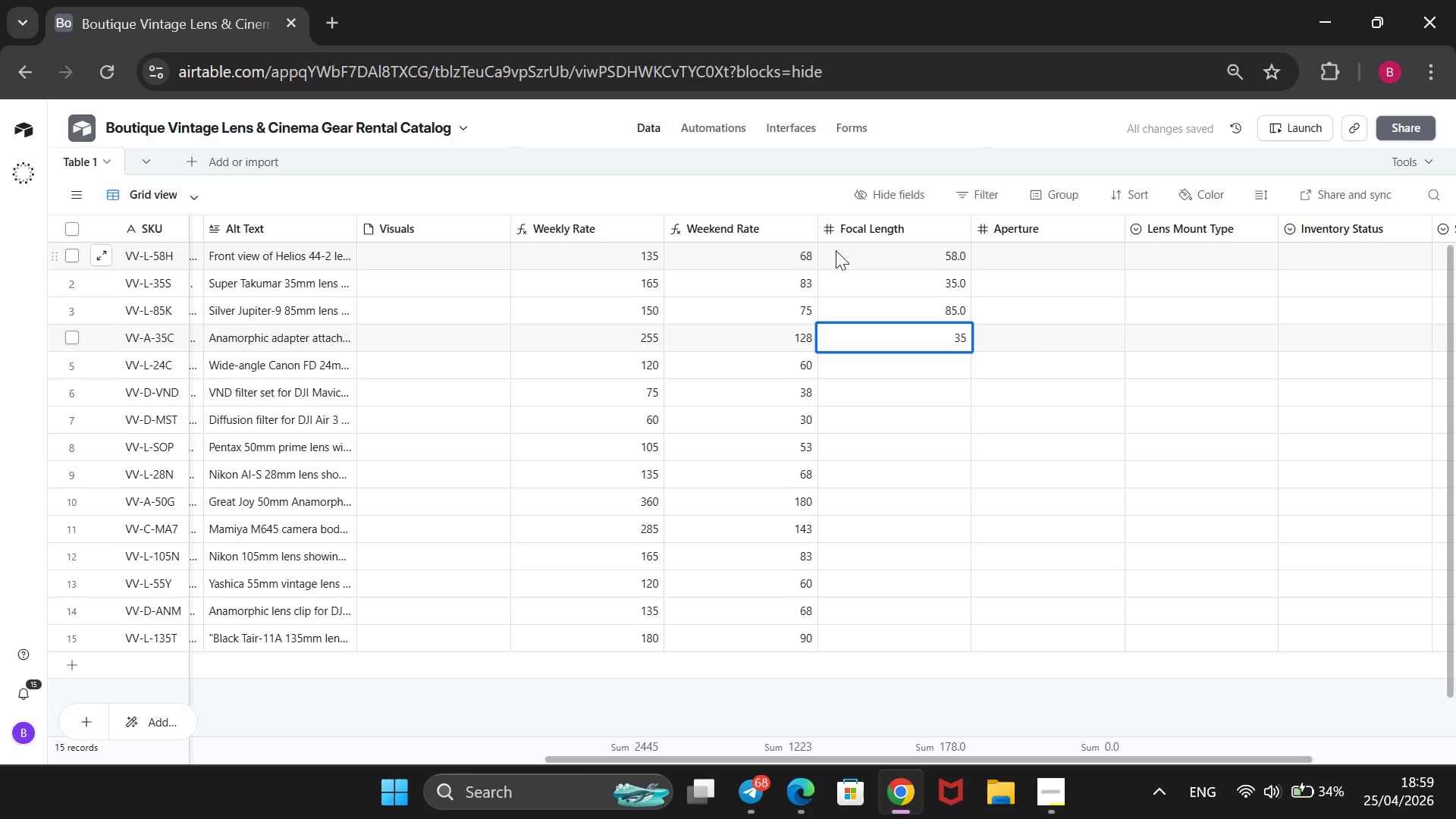 
key(Enter)
 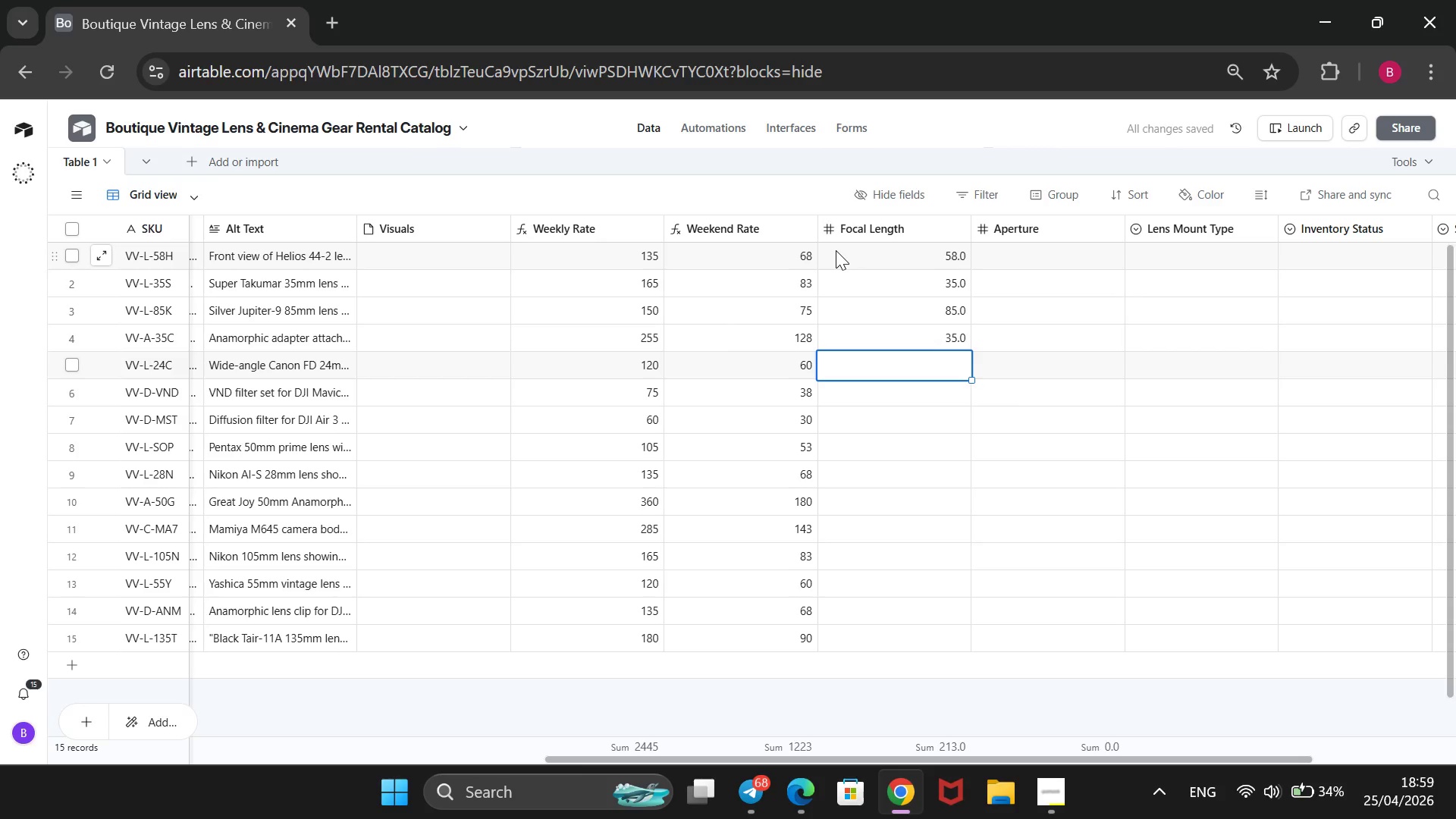 
type(24)
 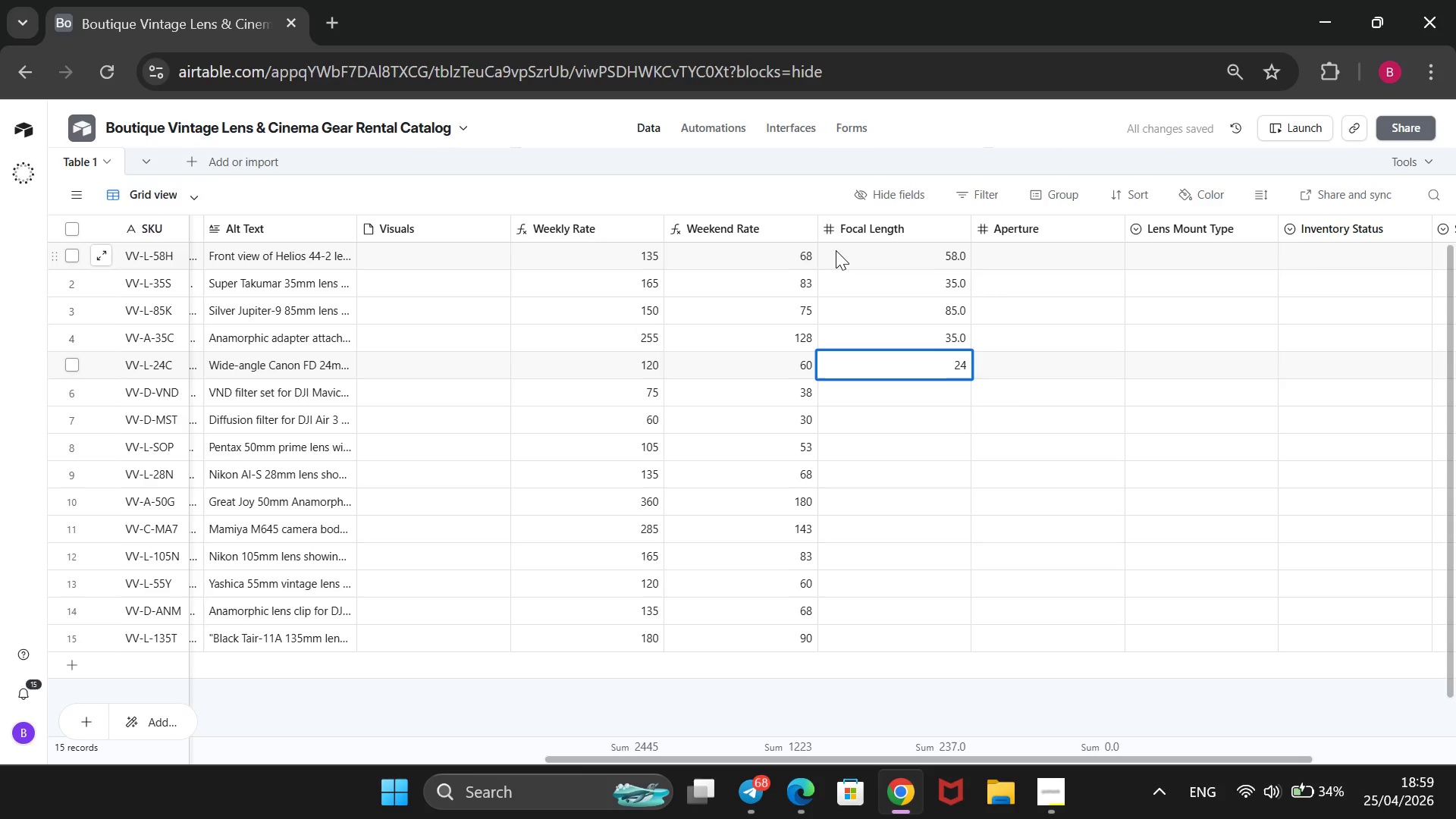 
wait(6.91)
 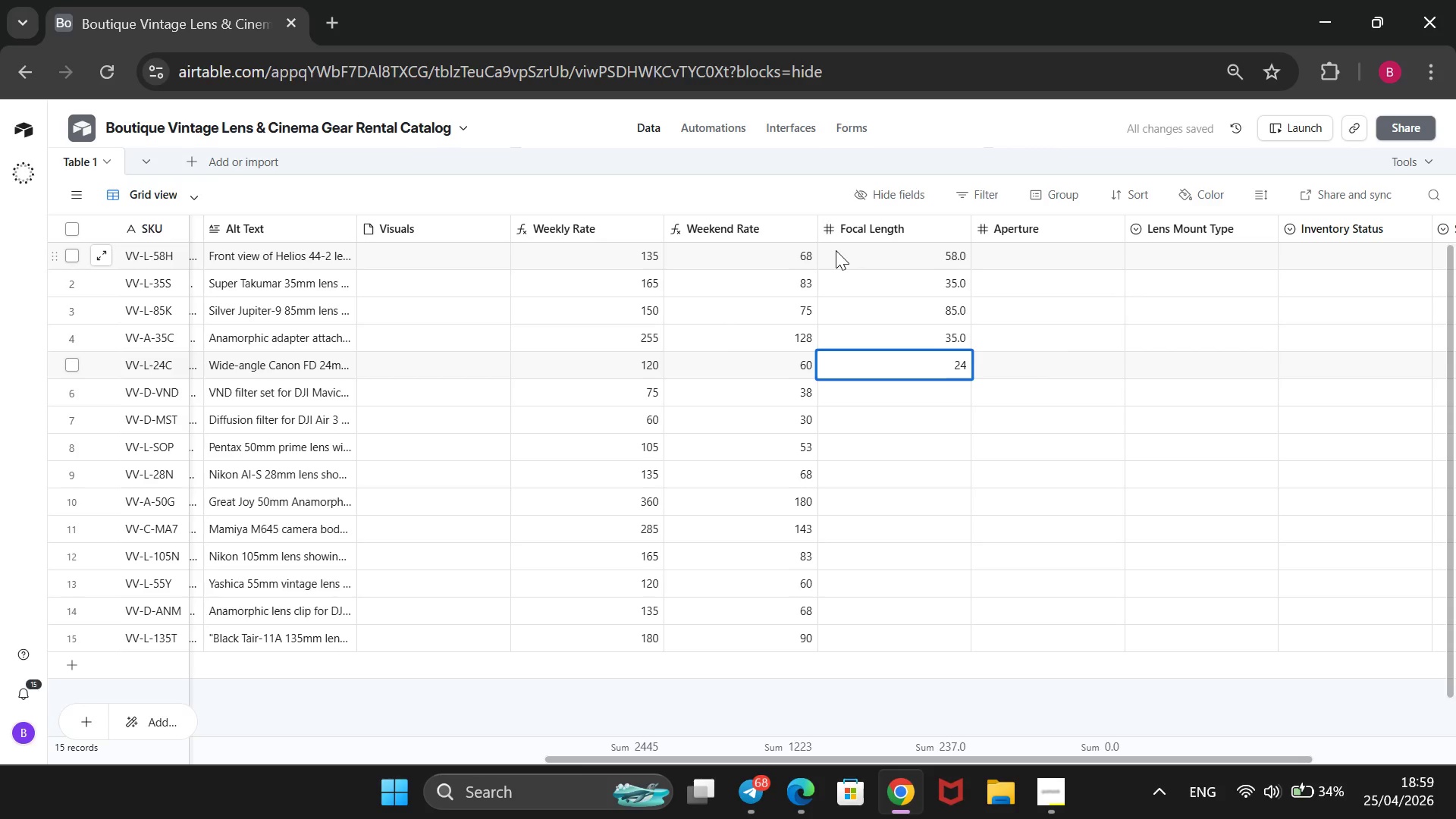 
key(Enter)
 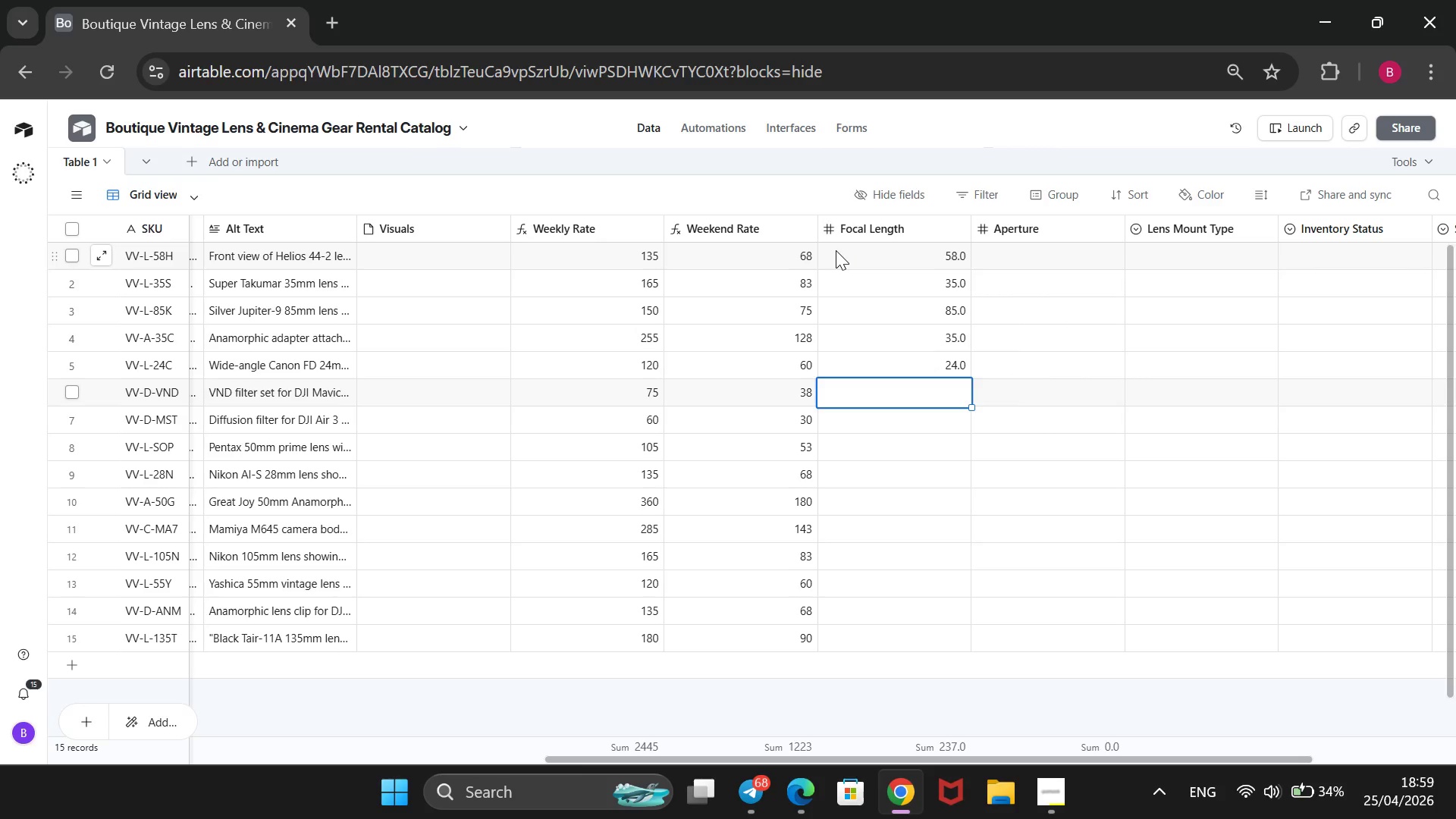 
key(Enter)
 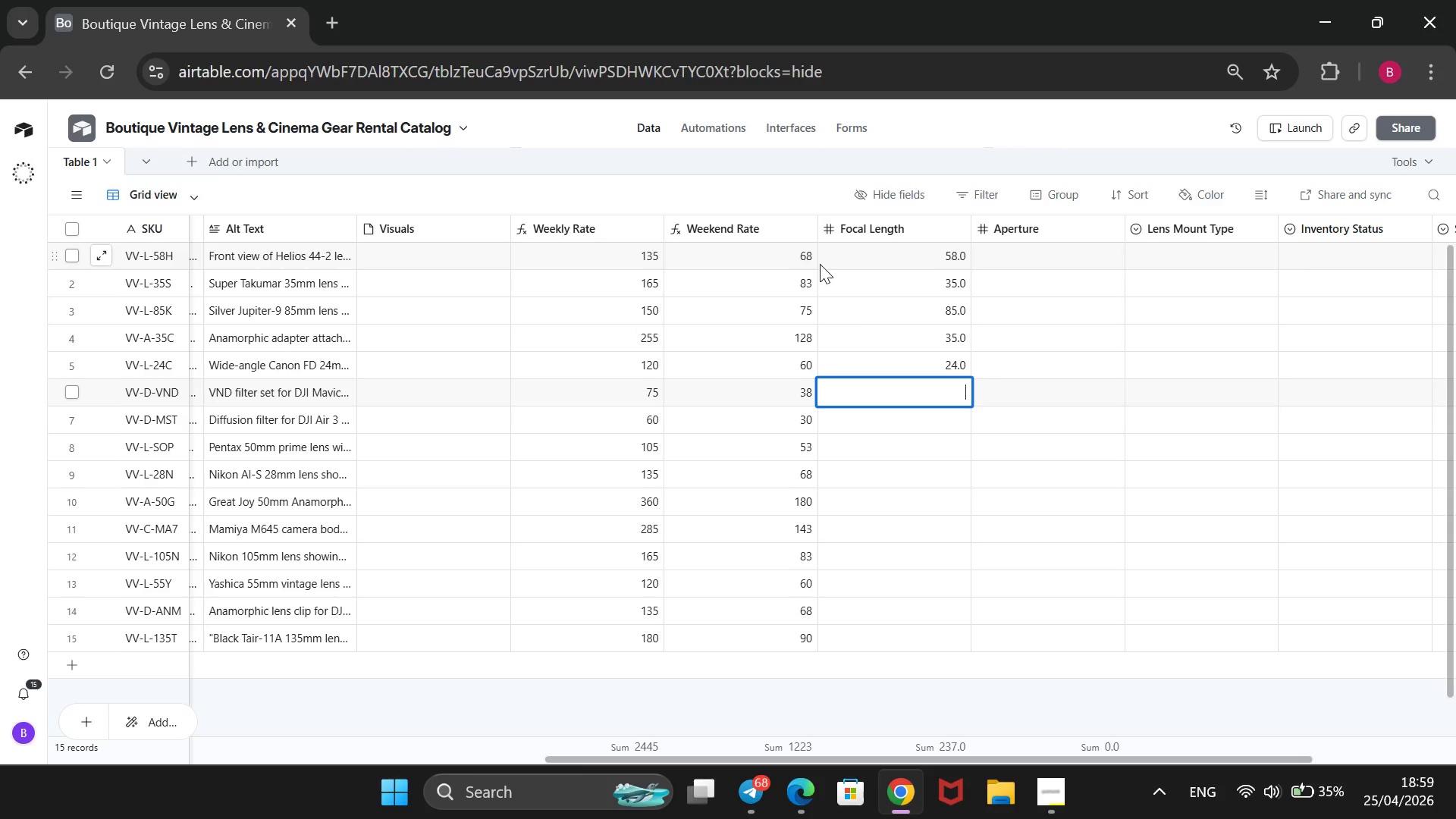 
wait(6.2)
 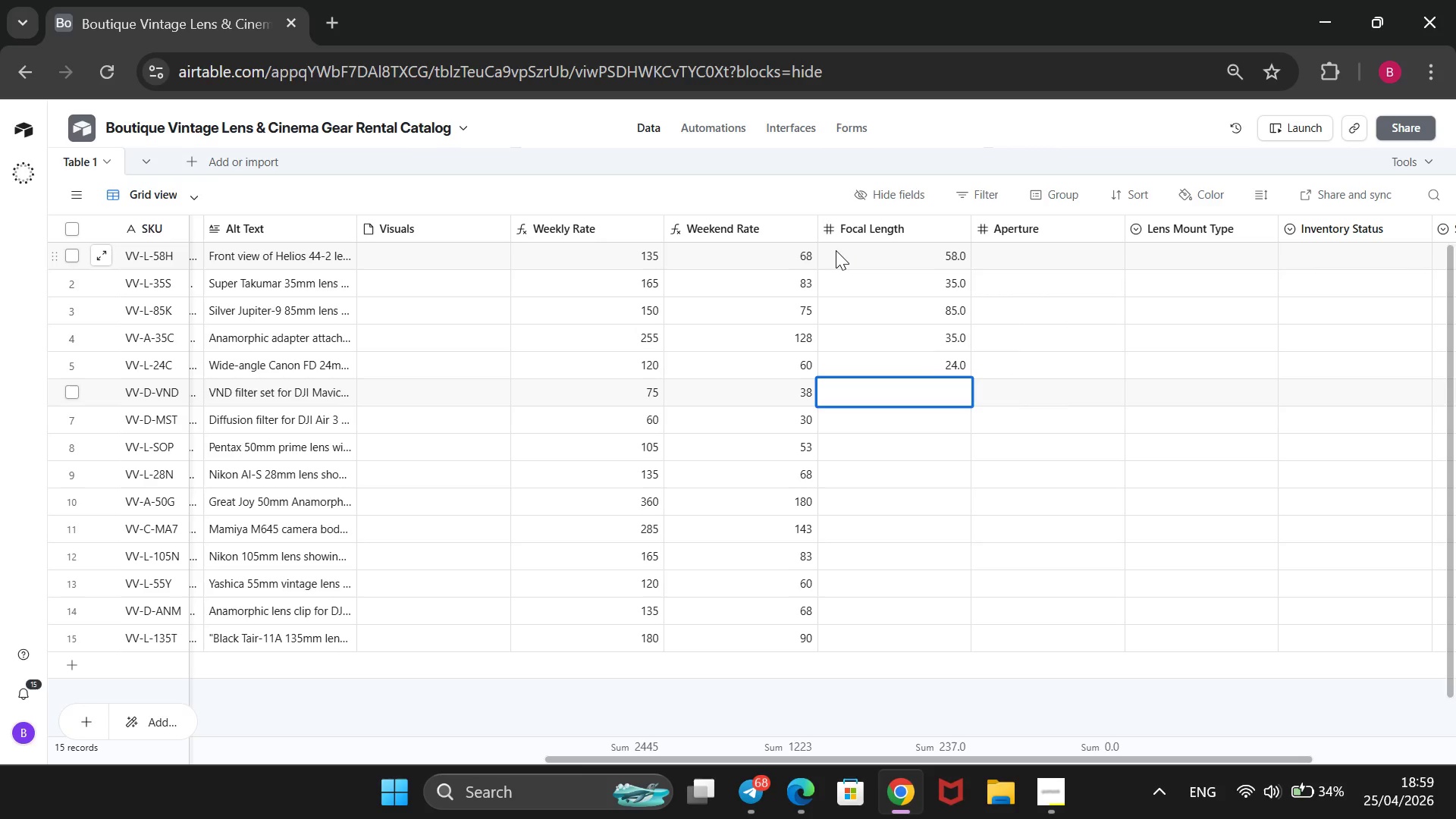 
key(ArrowDown)
 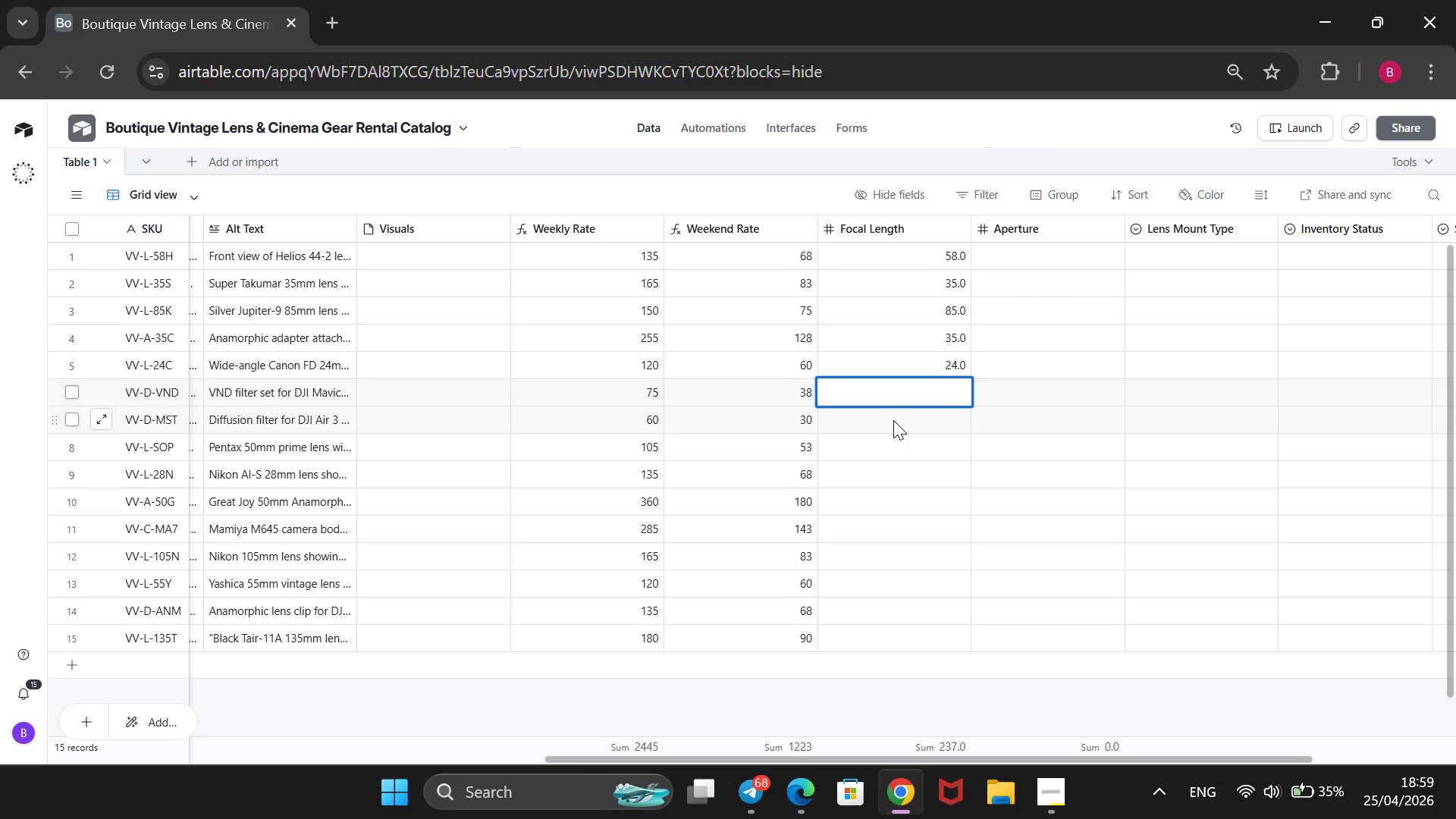 
left_click([893, 420])
 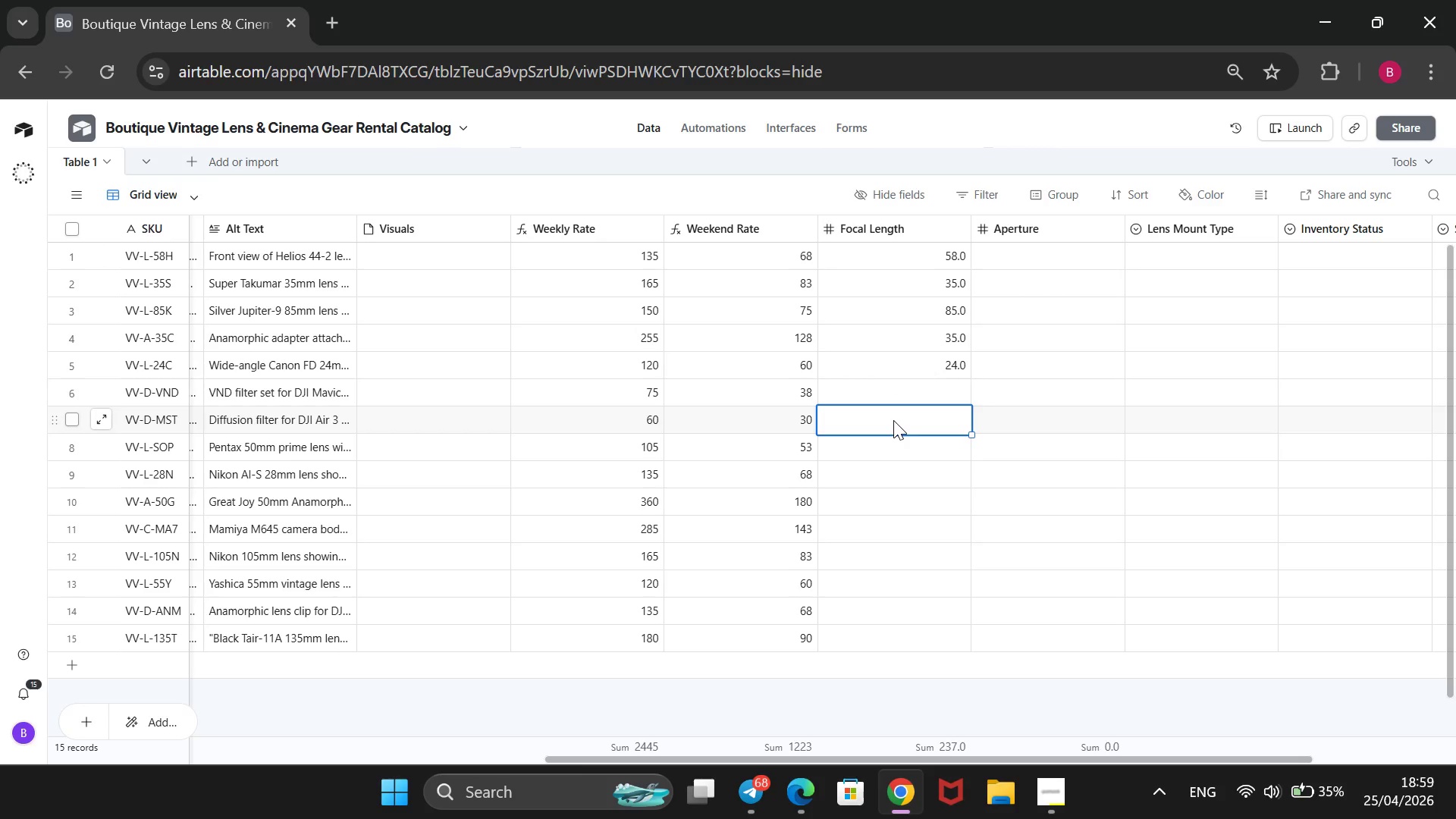 
key(Enter)
 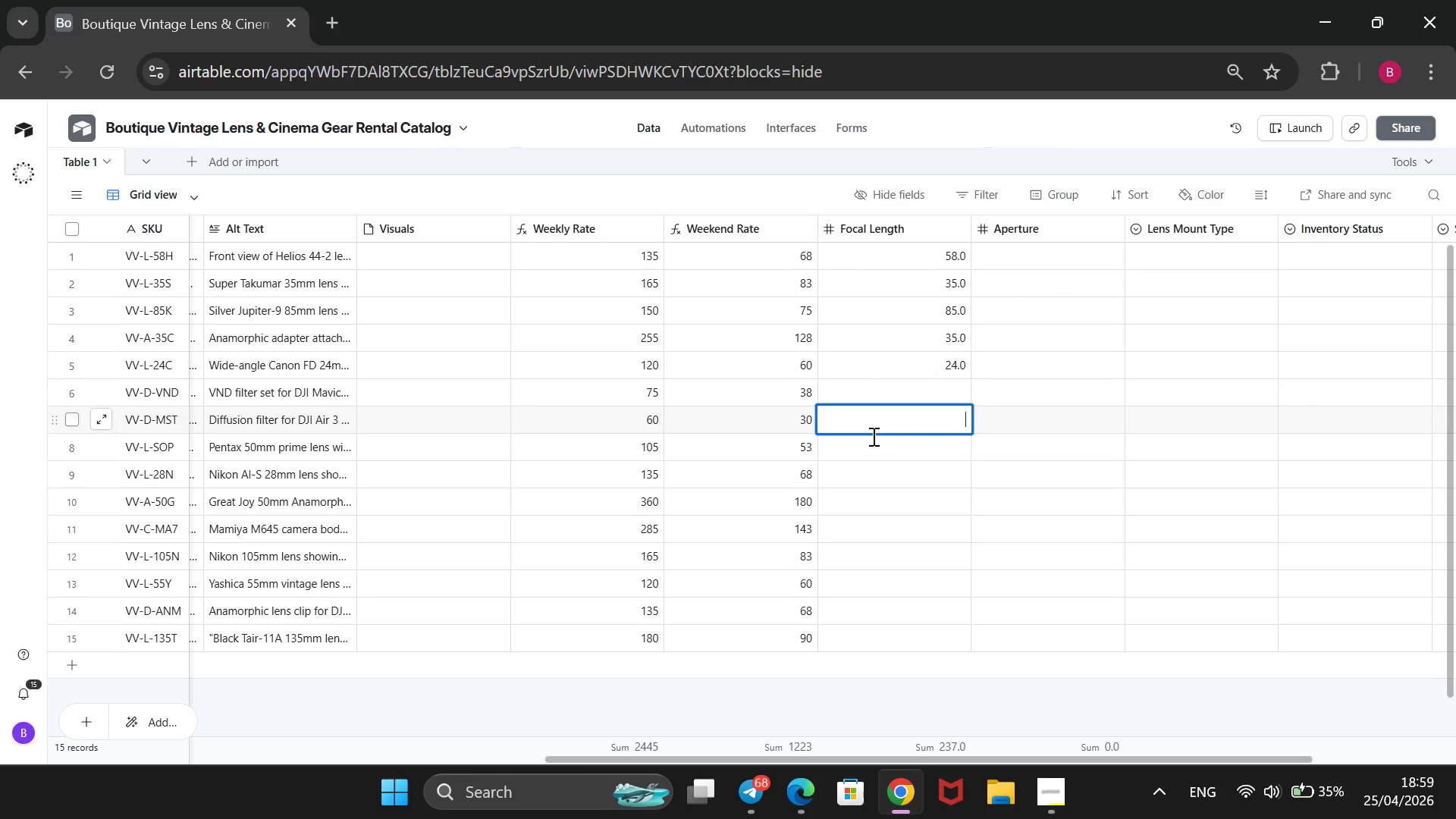 
left_click([863, 444])
 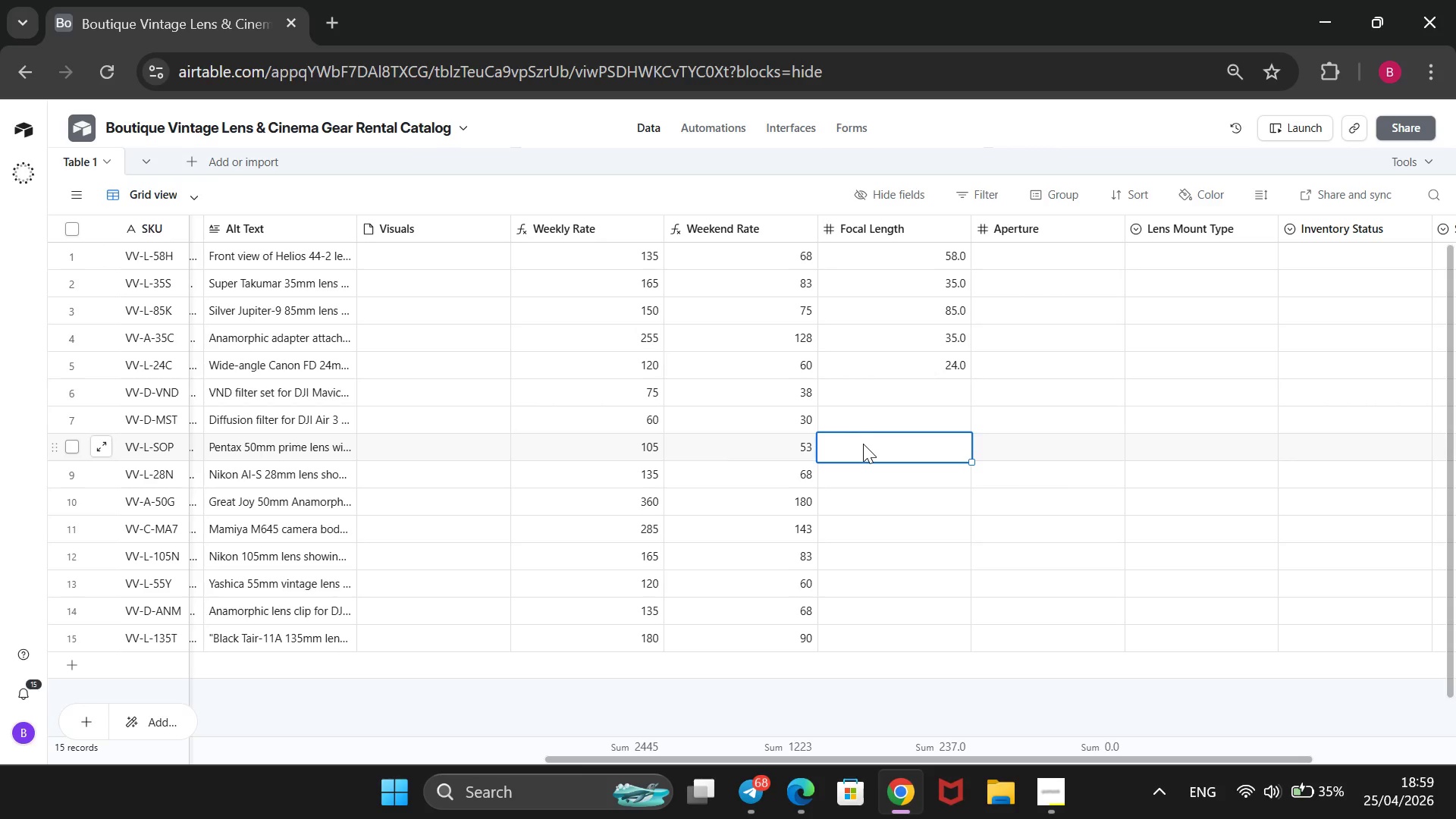 
wait(9.7)
 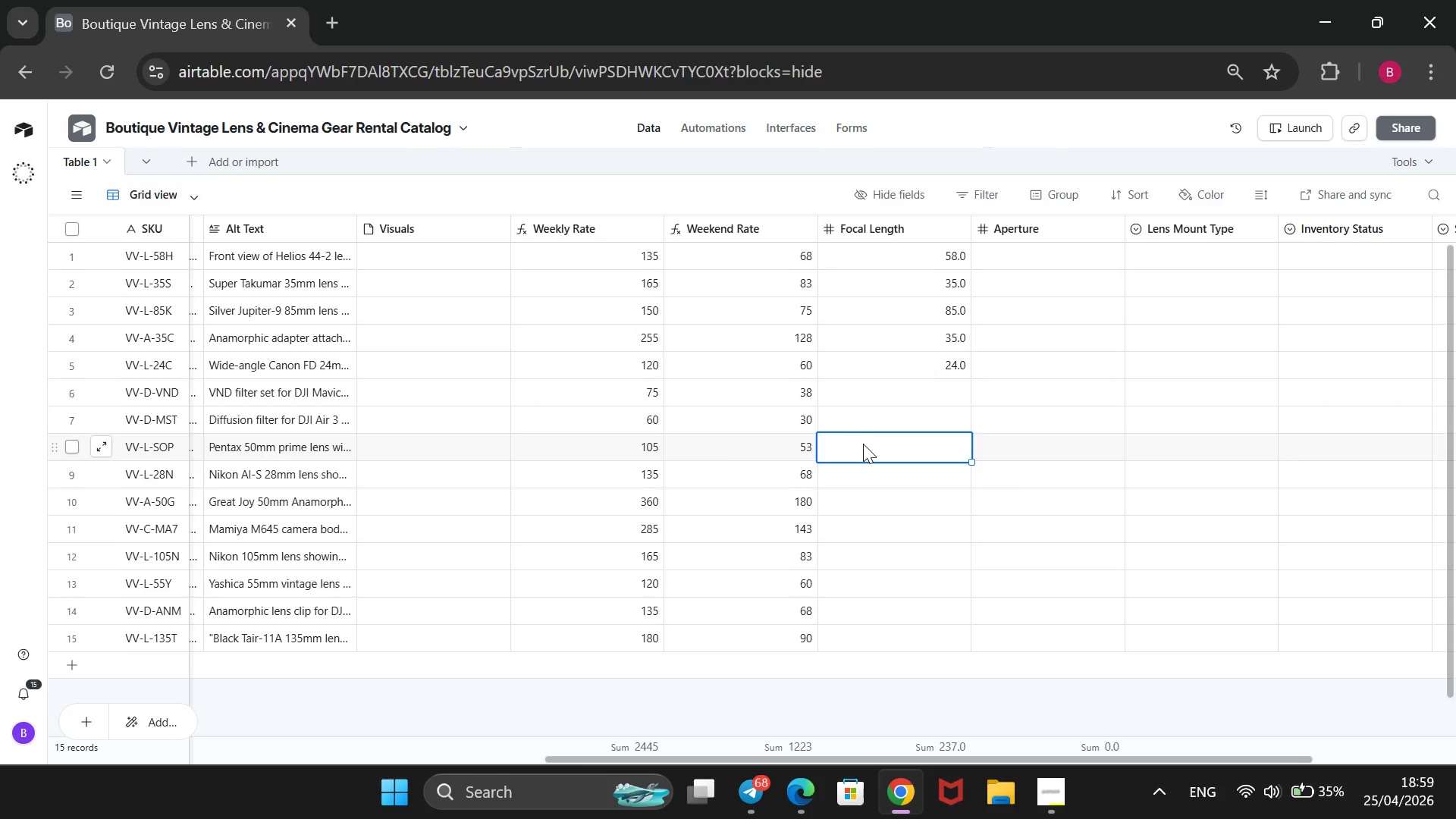 
type(50)
 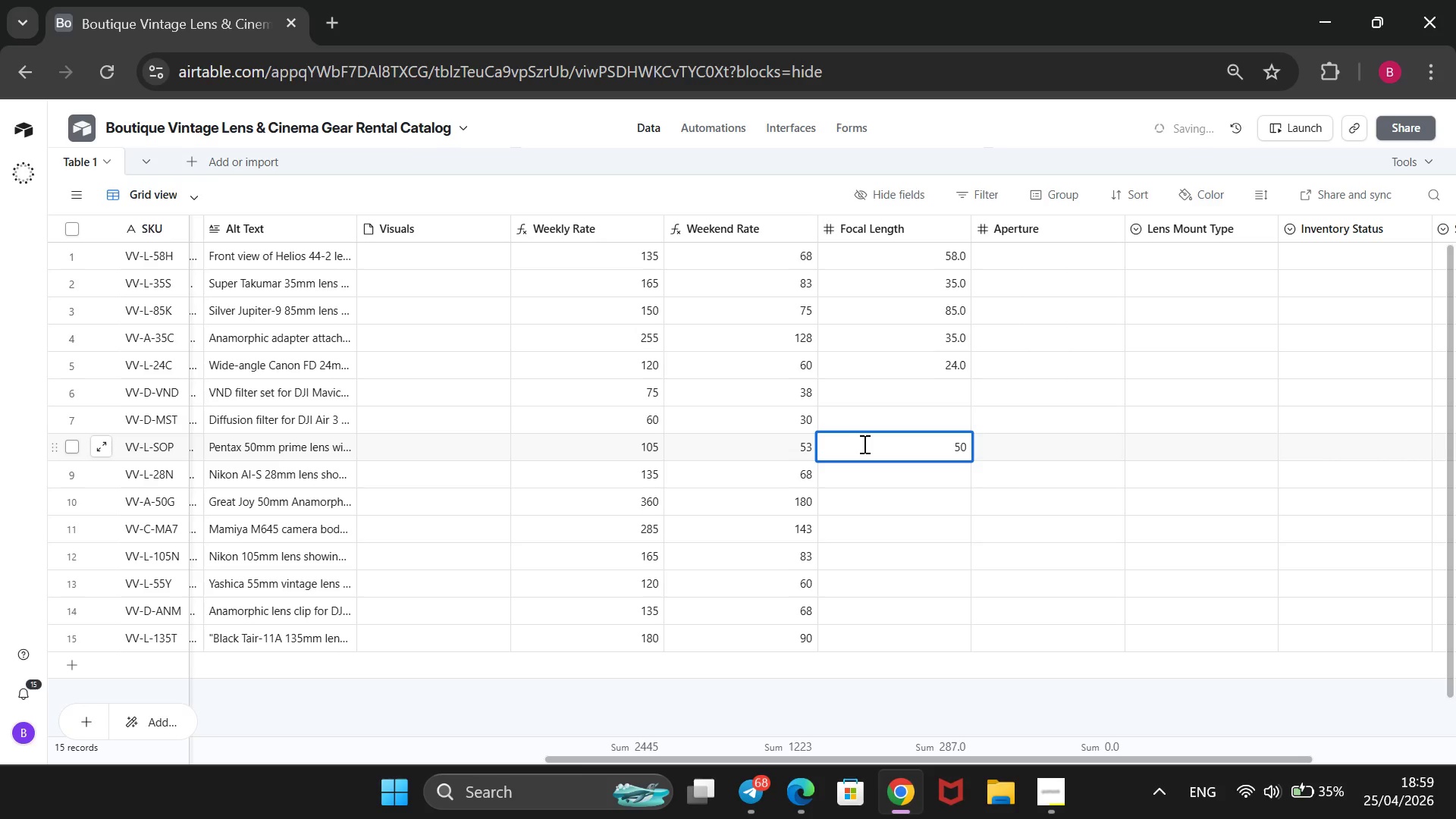 
key(Enter)
 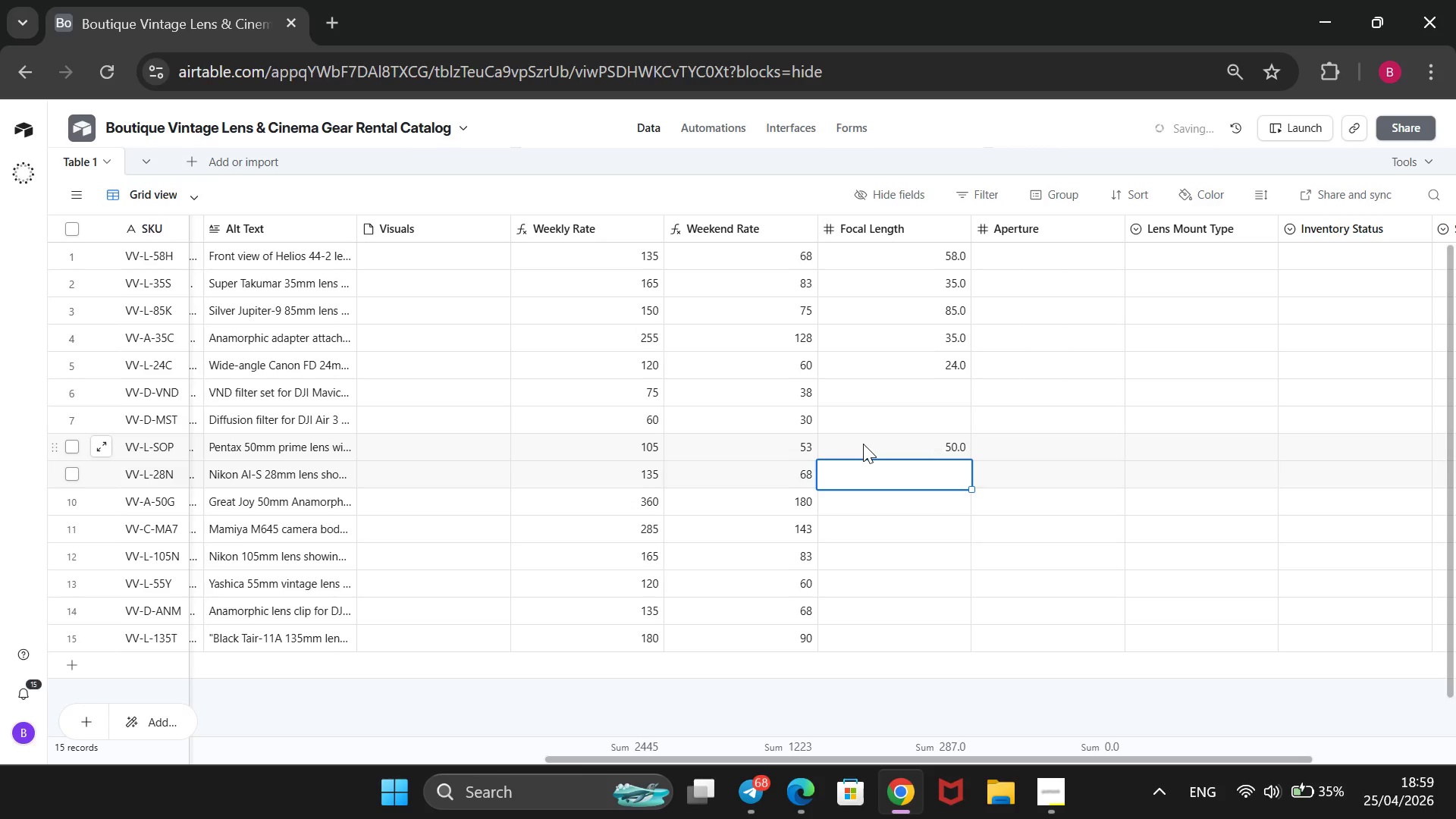 
type(28)
 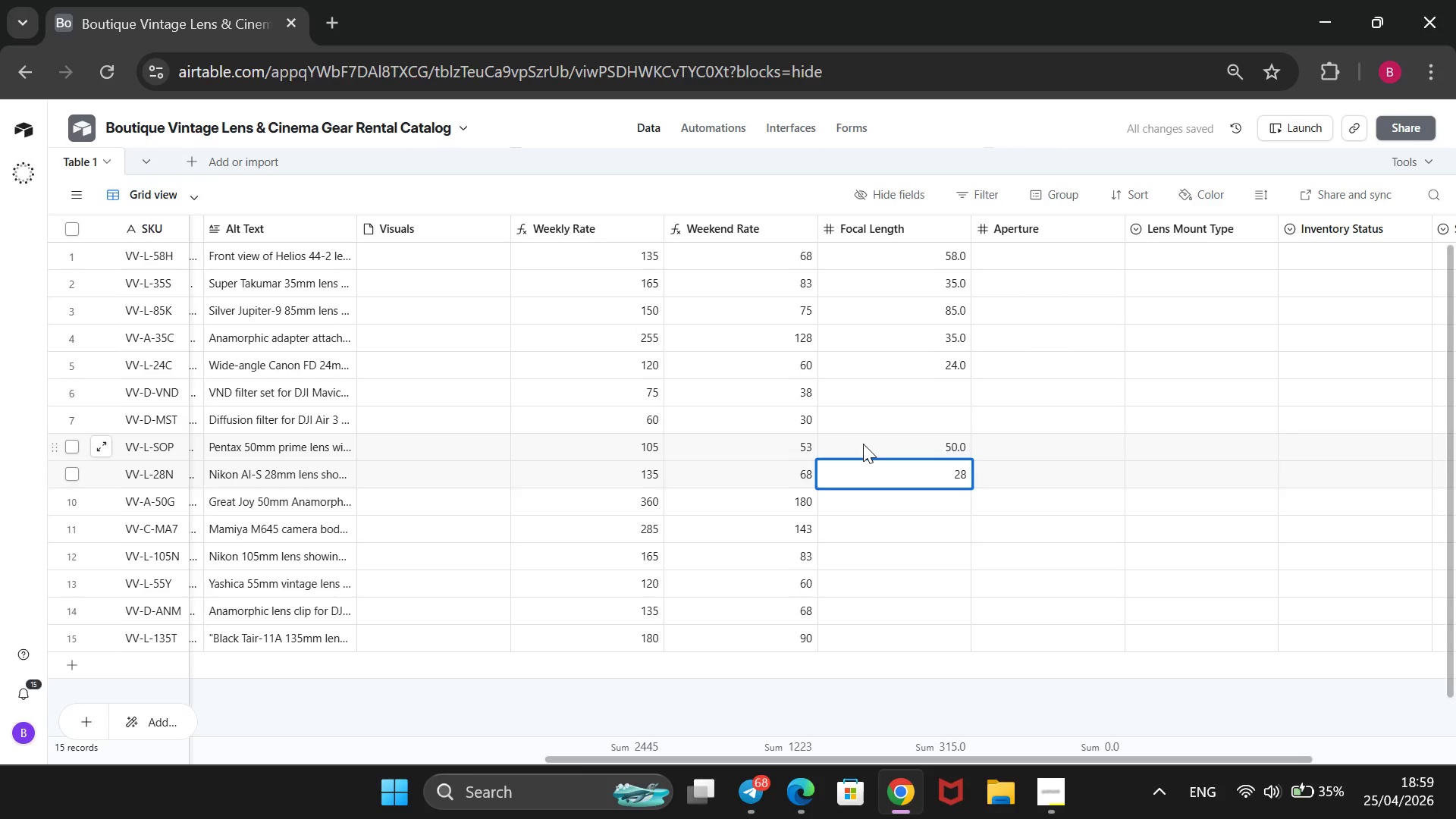 
key(Enter)
 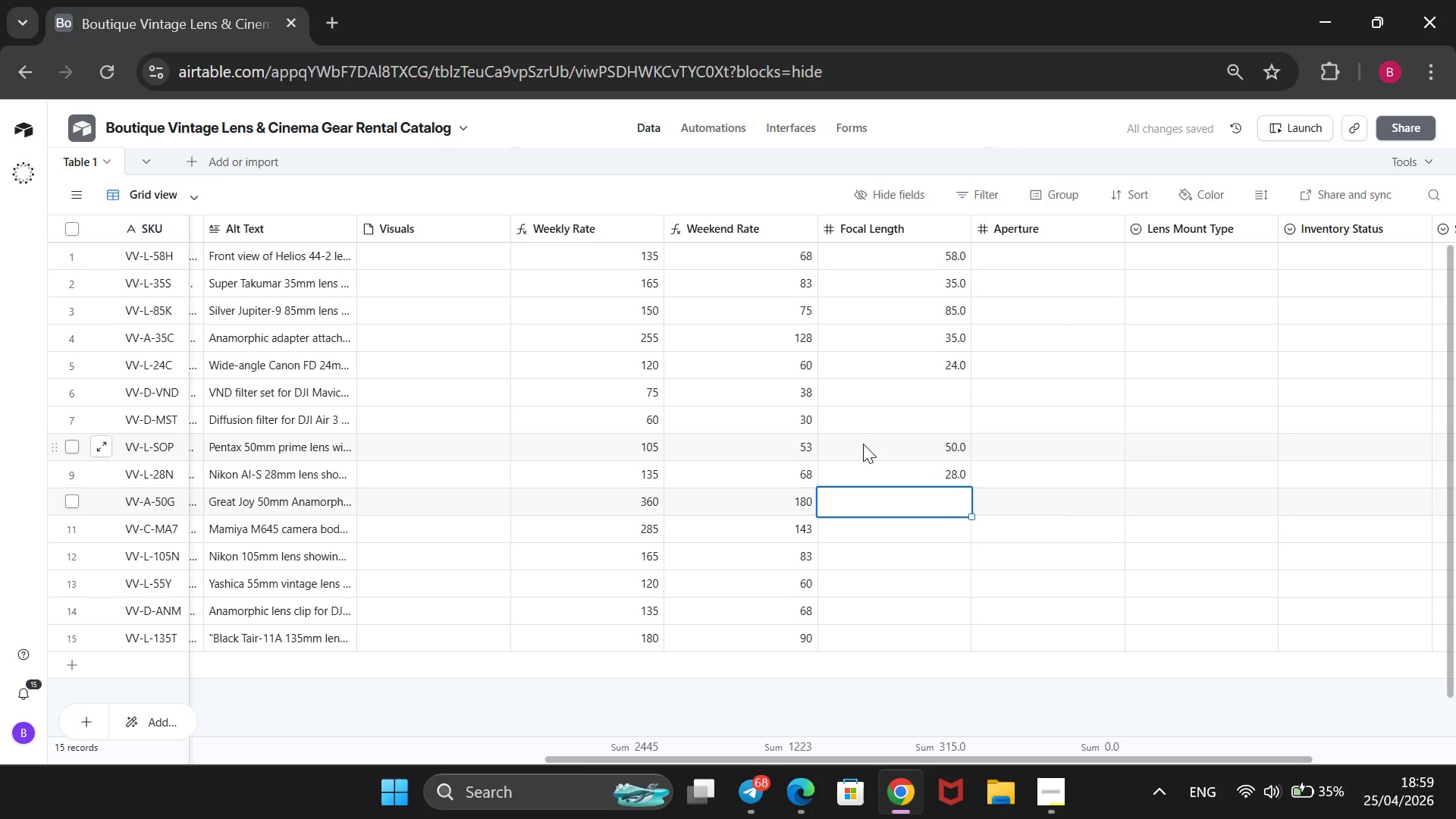 
type(50)
 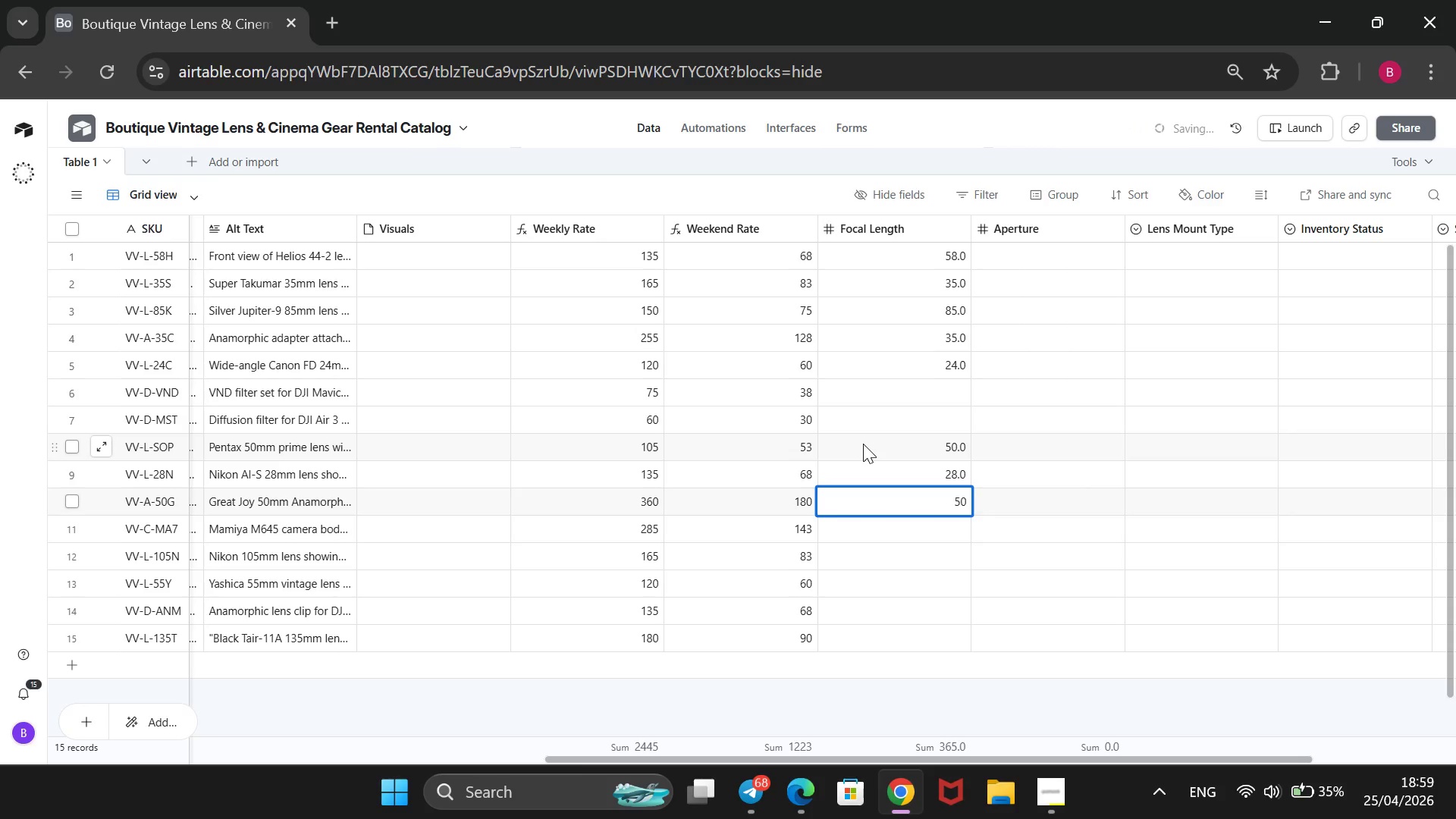 
key(Enter)
 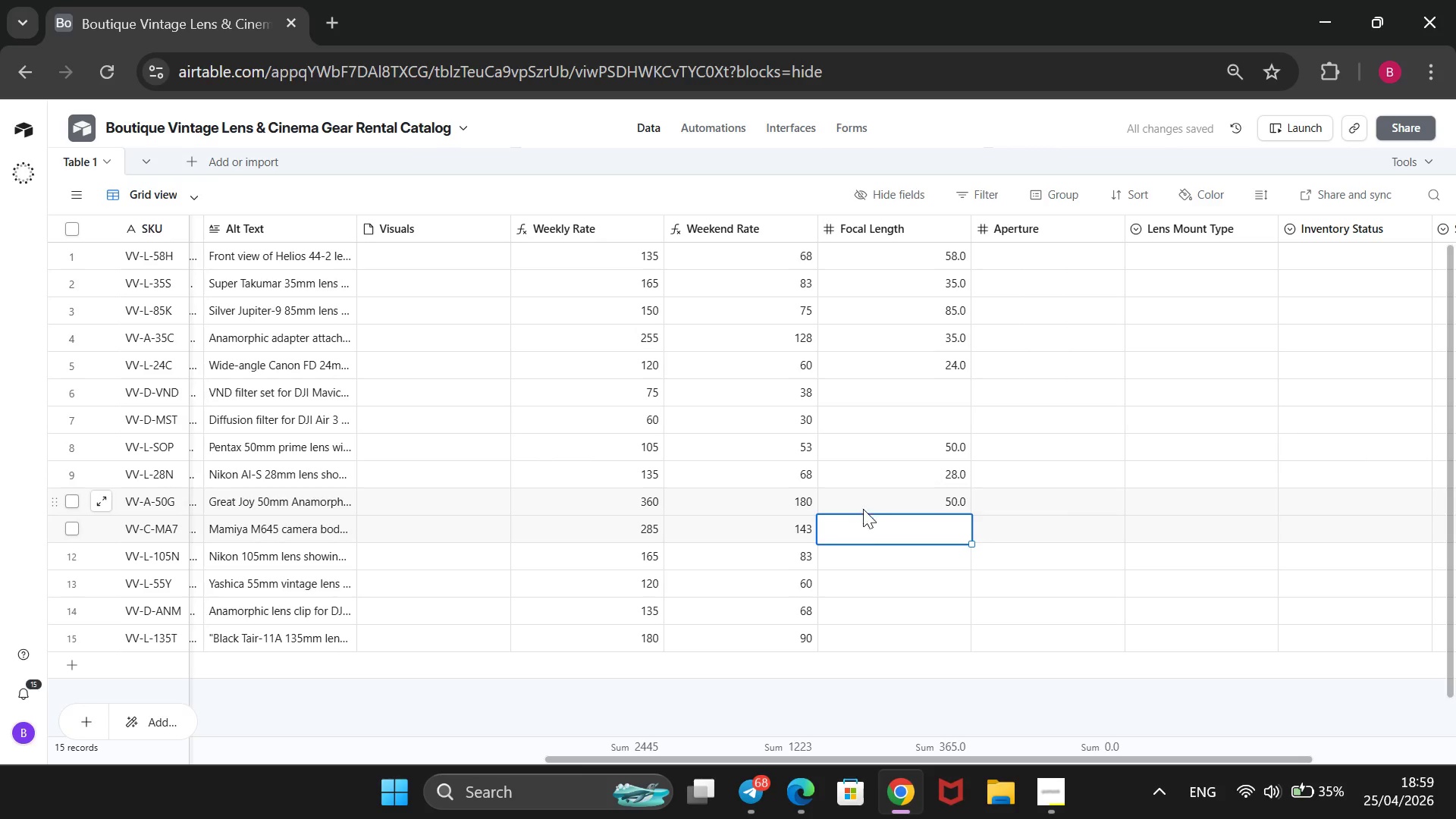 
left_click([896, 562])
 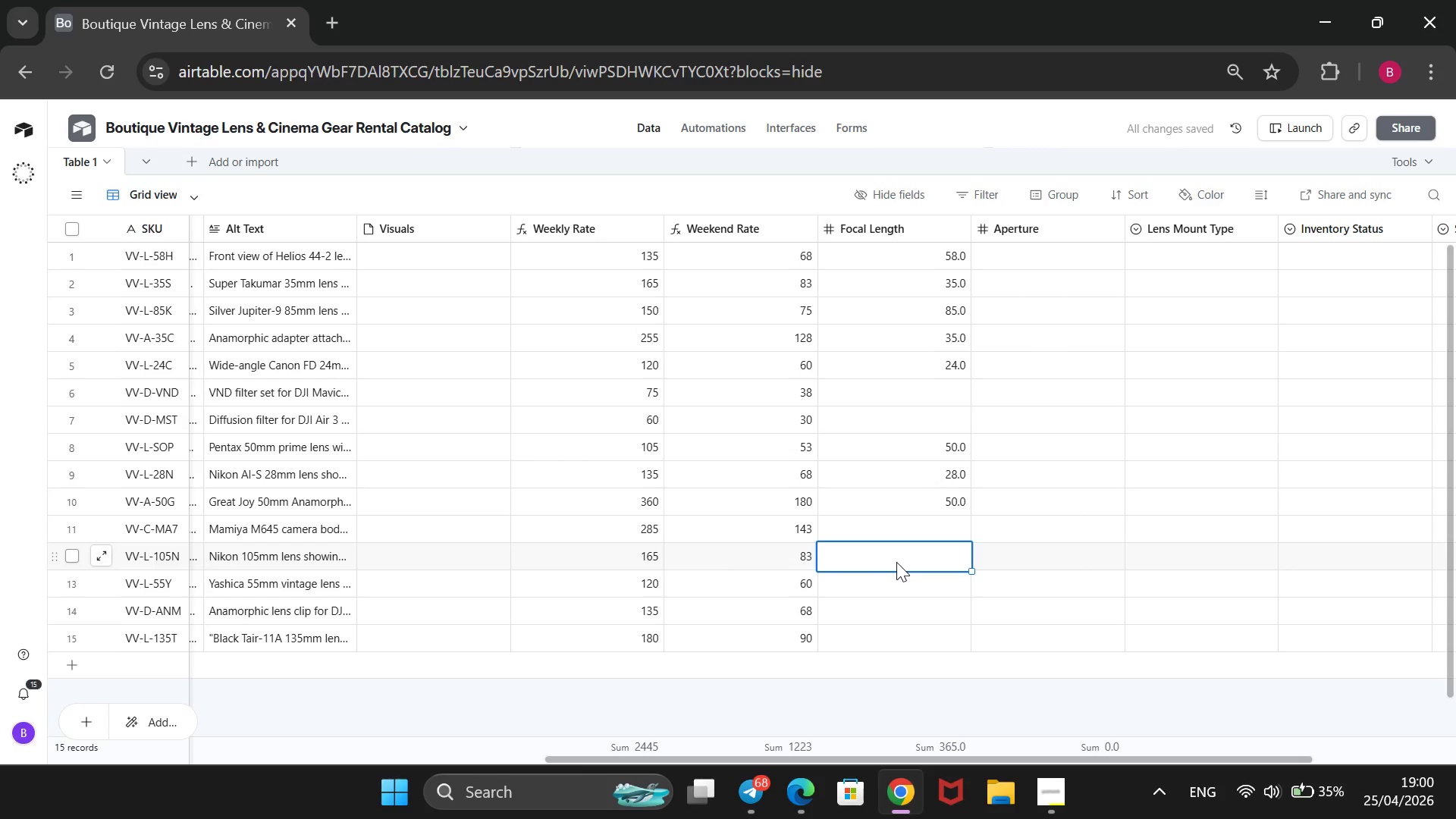 
type(105)
 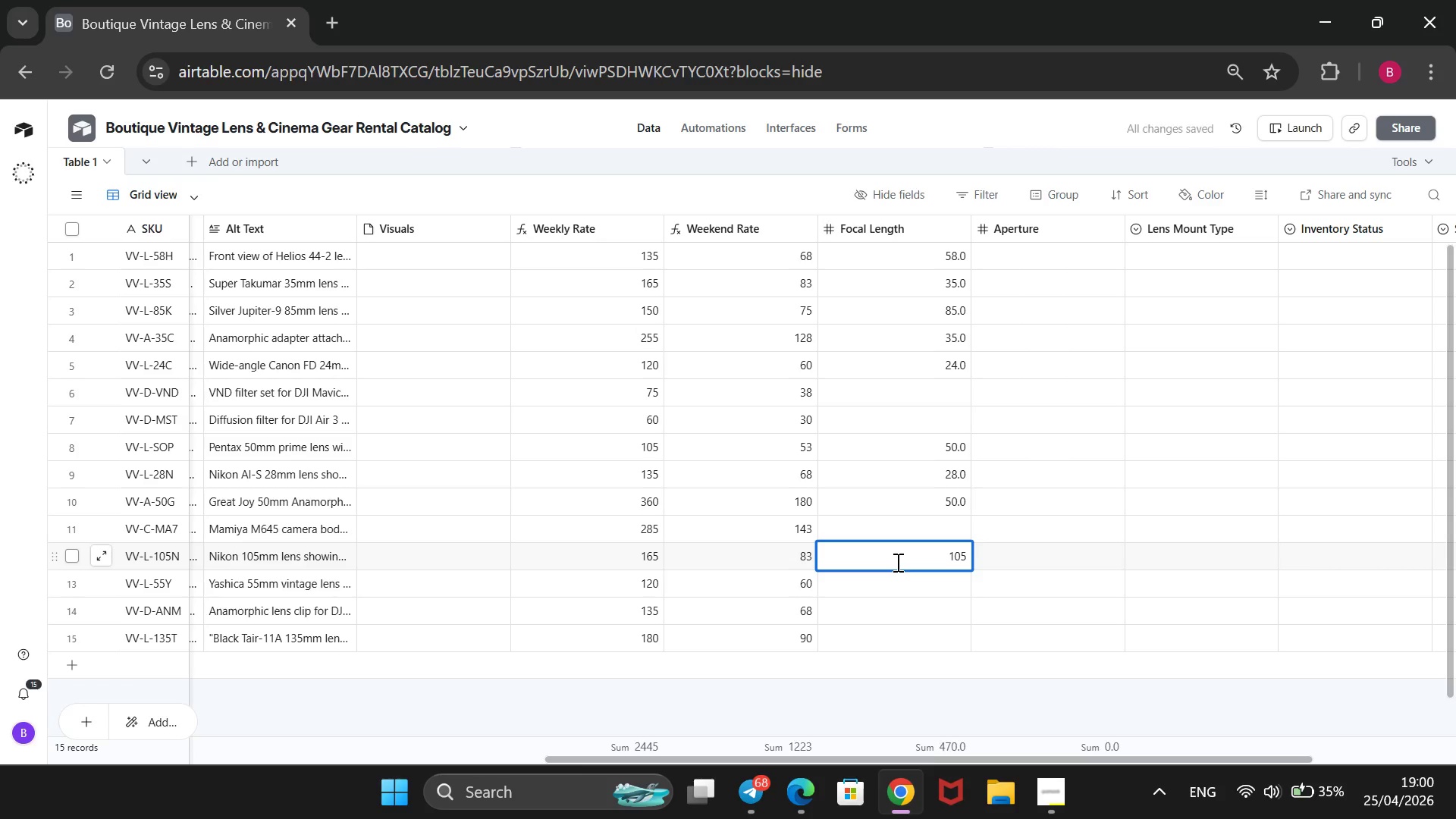 
key(Enter)
 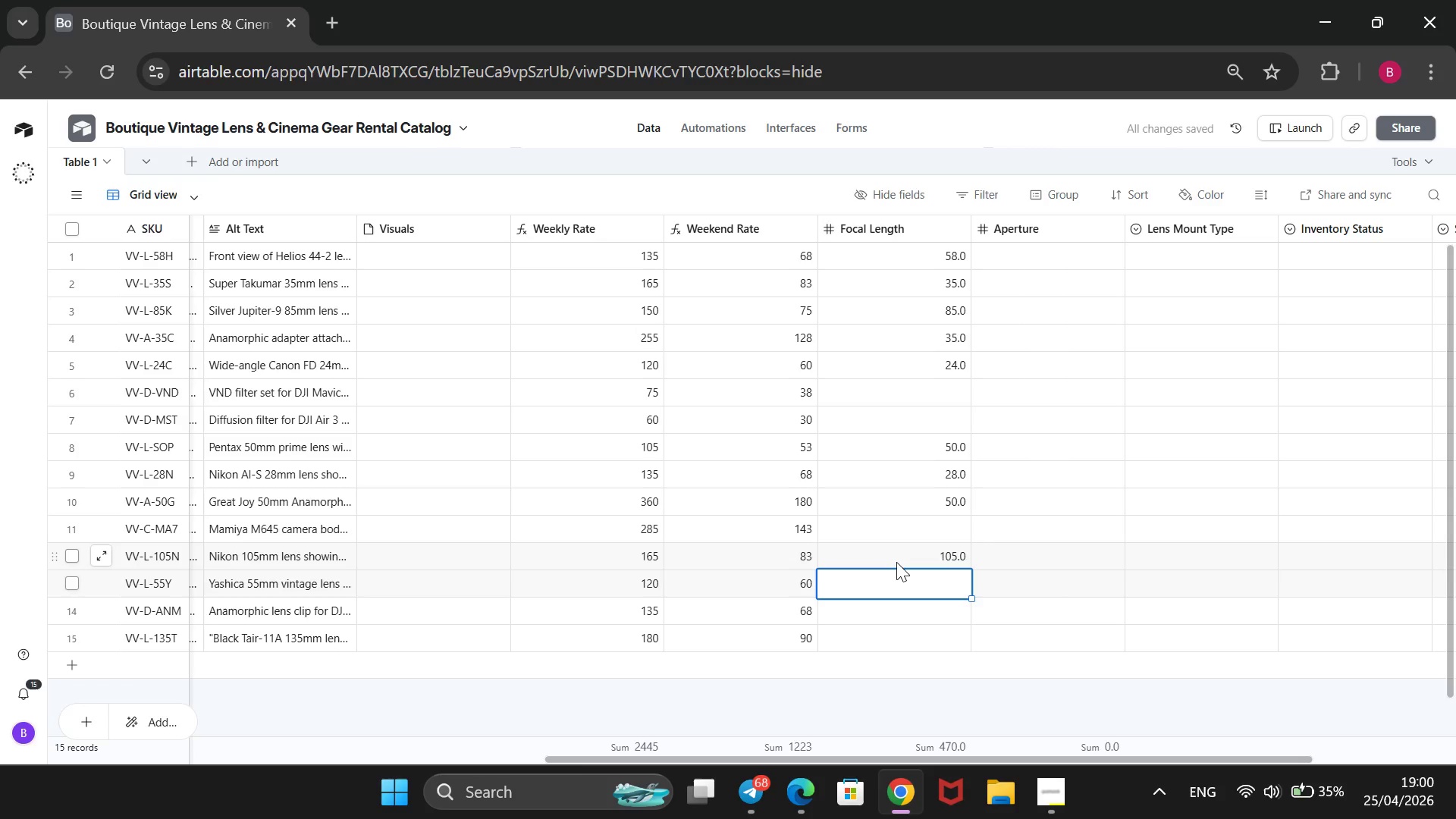 
type(55)
 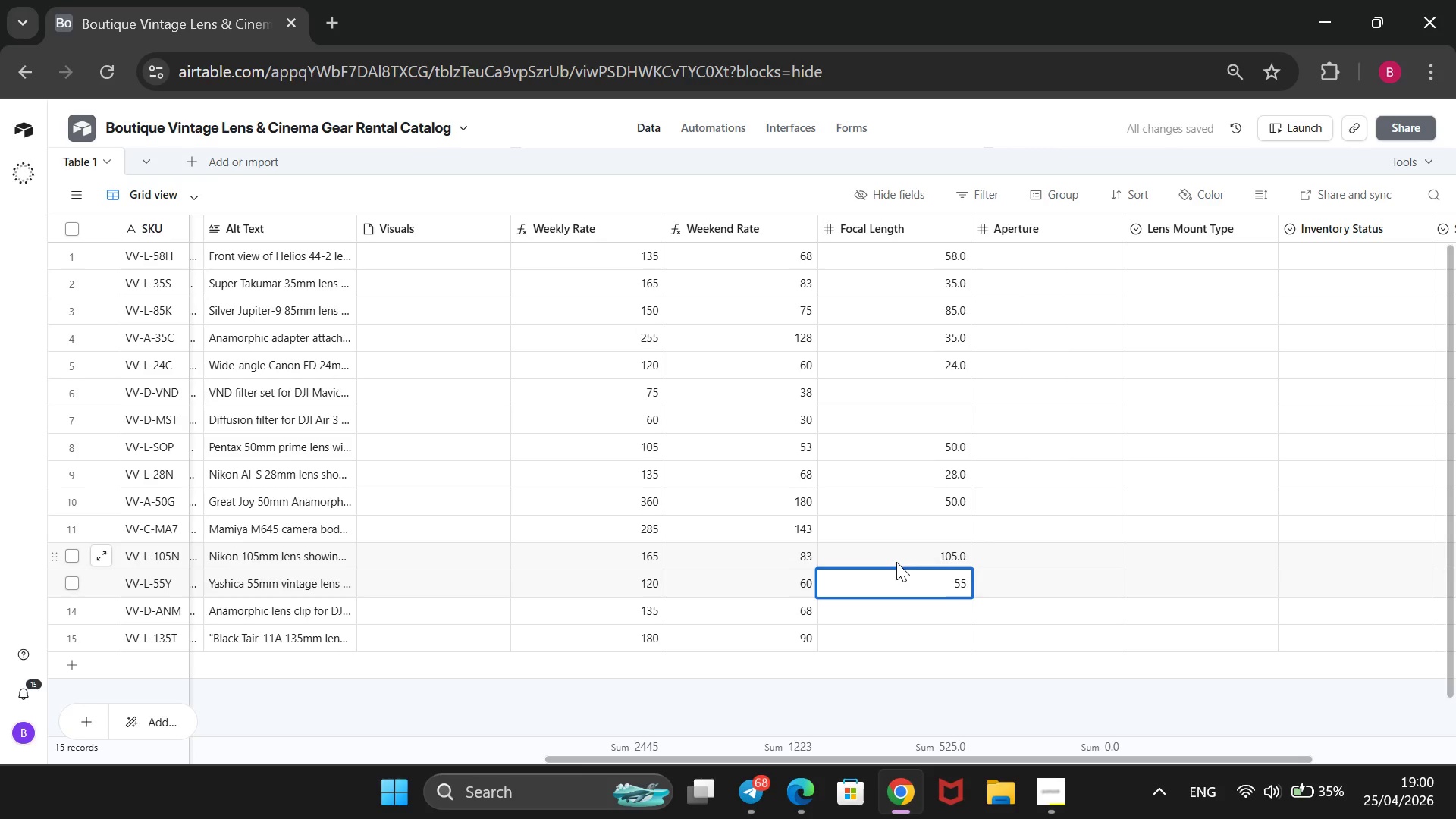 
key(Enter)
 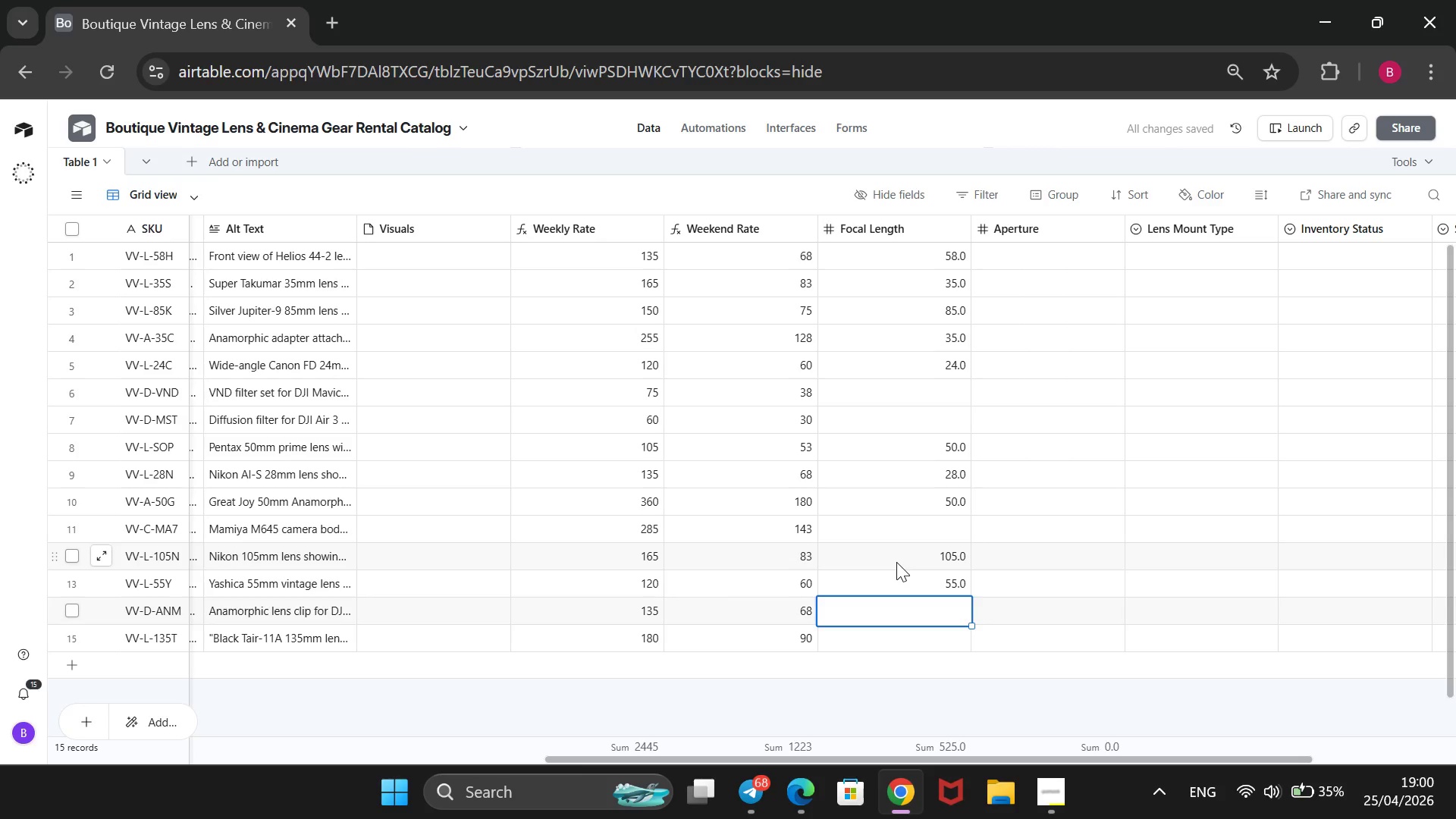 
key(Enter)
 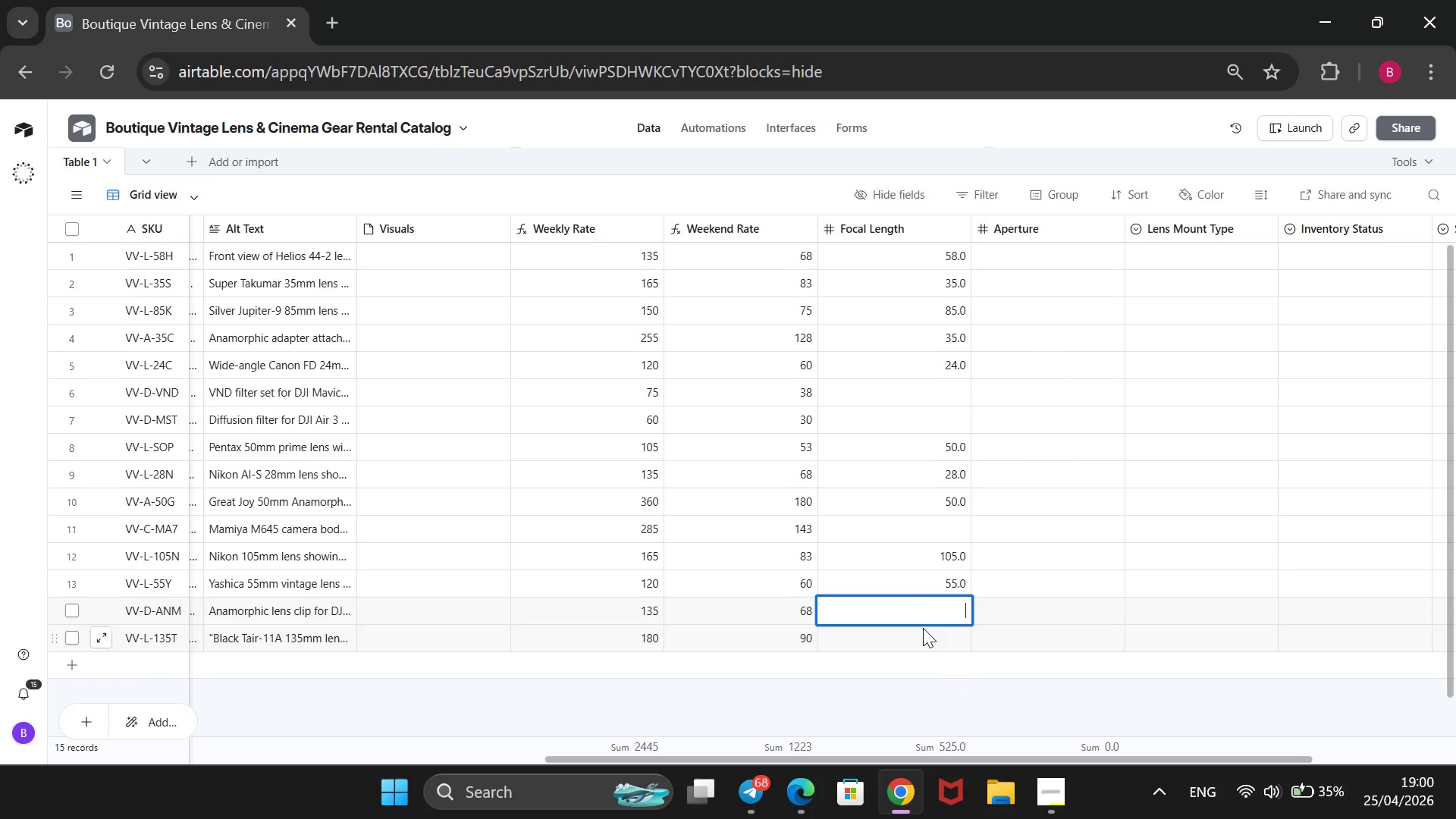 
left_click([912, 642])
 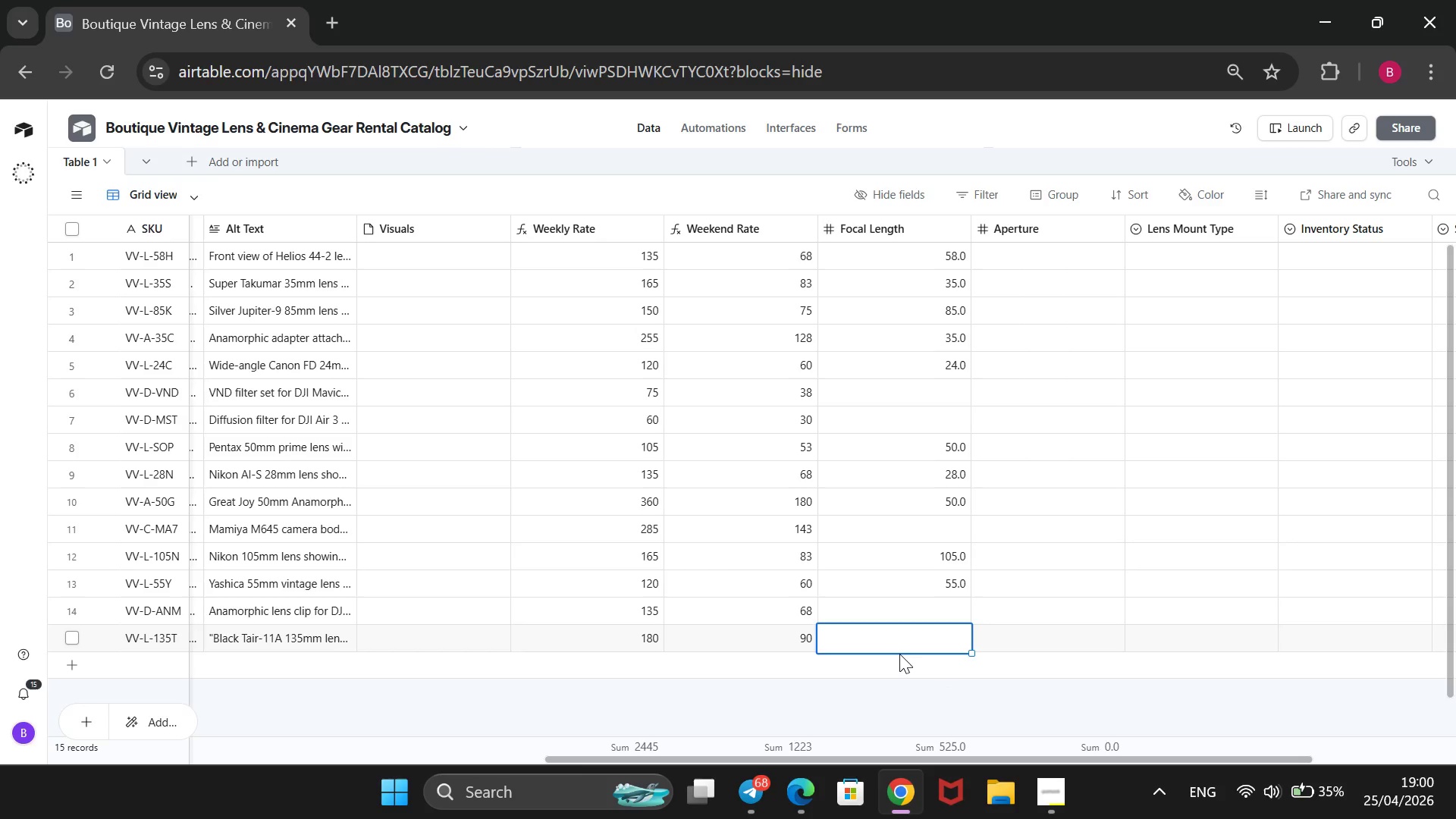 
type(135)
 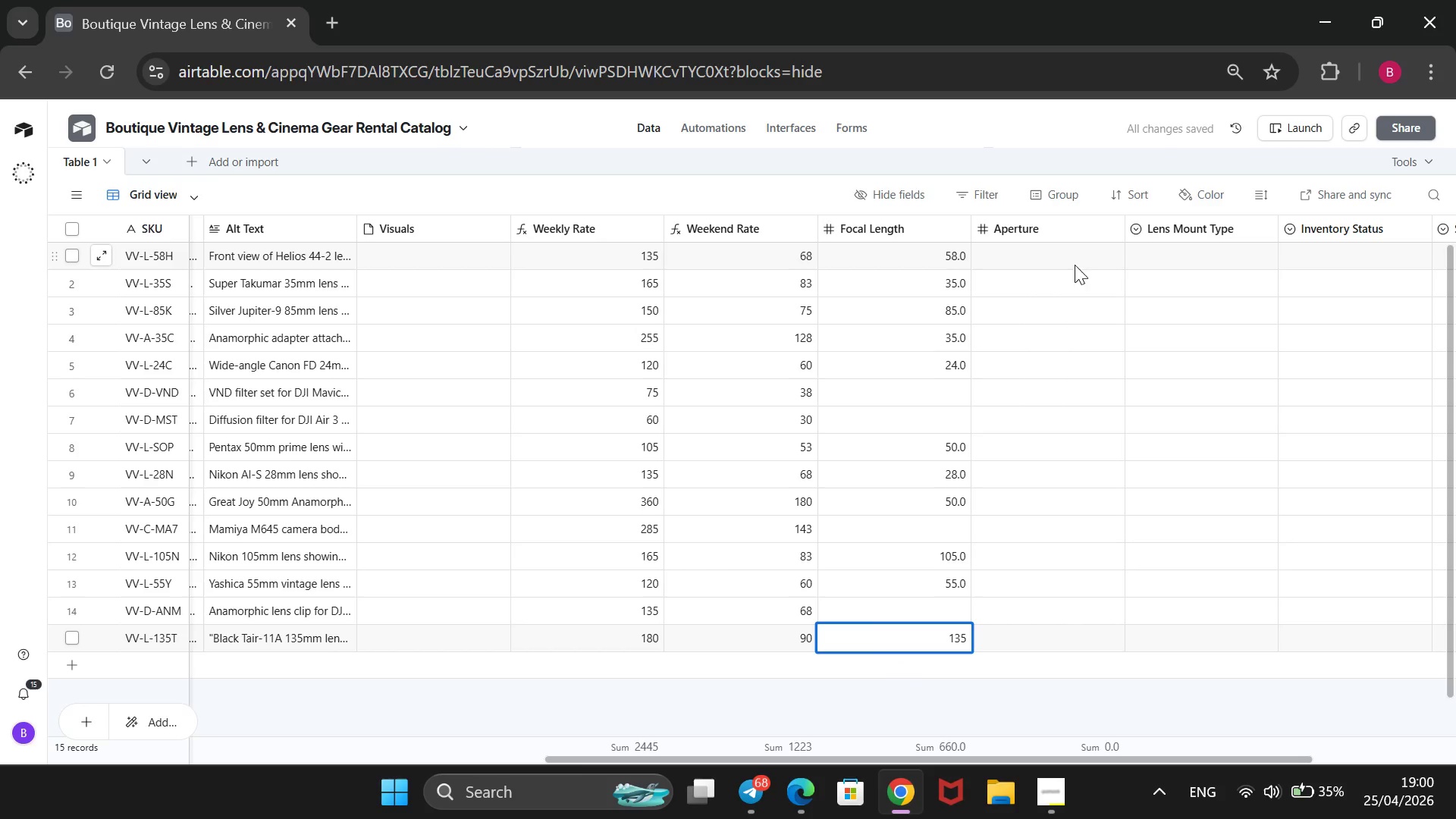 
left_click([1078, 256])
 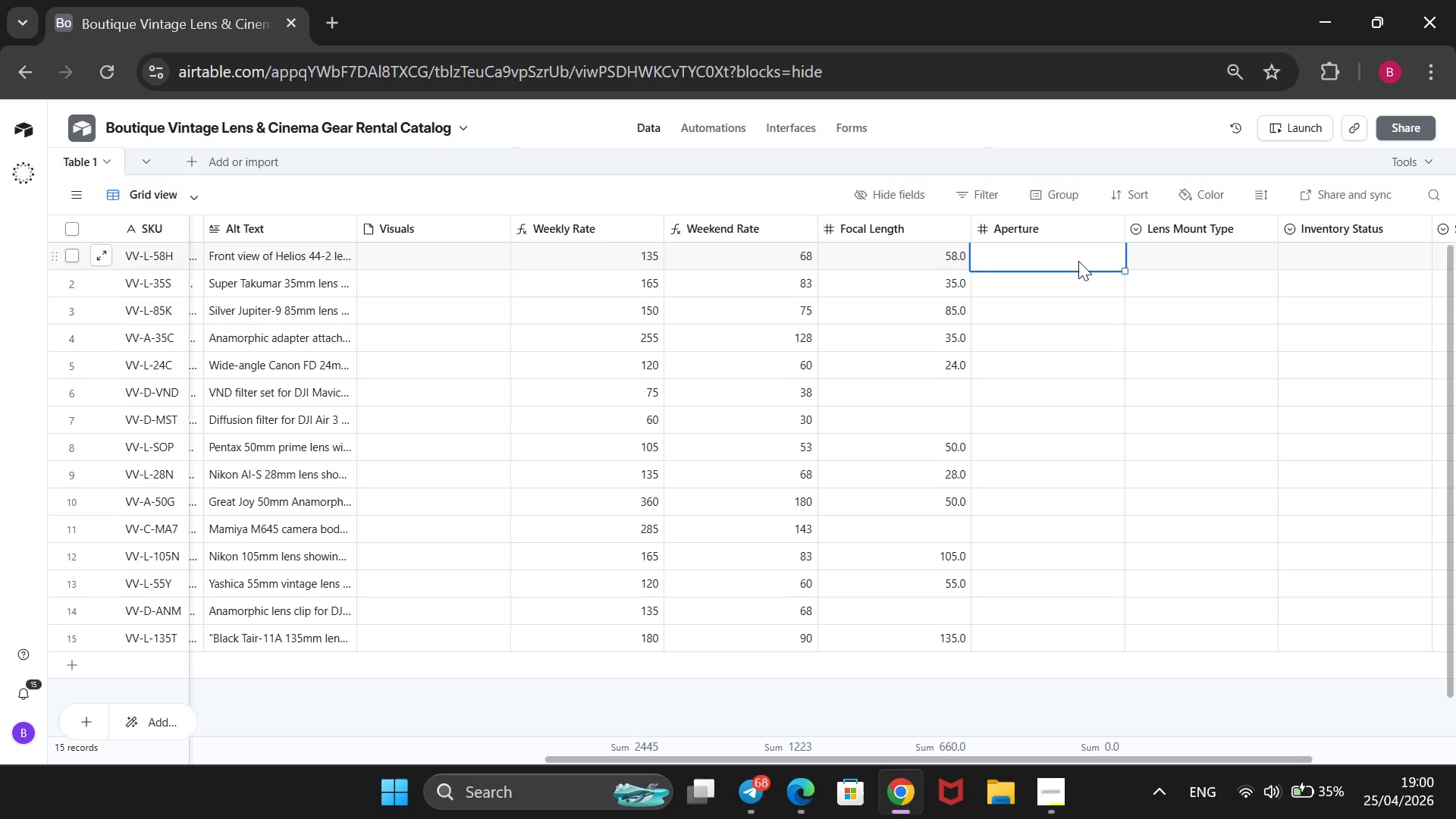 
wait(6.39)
 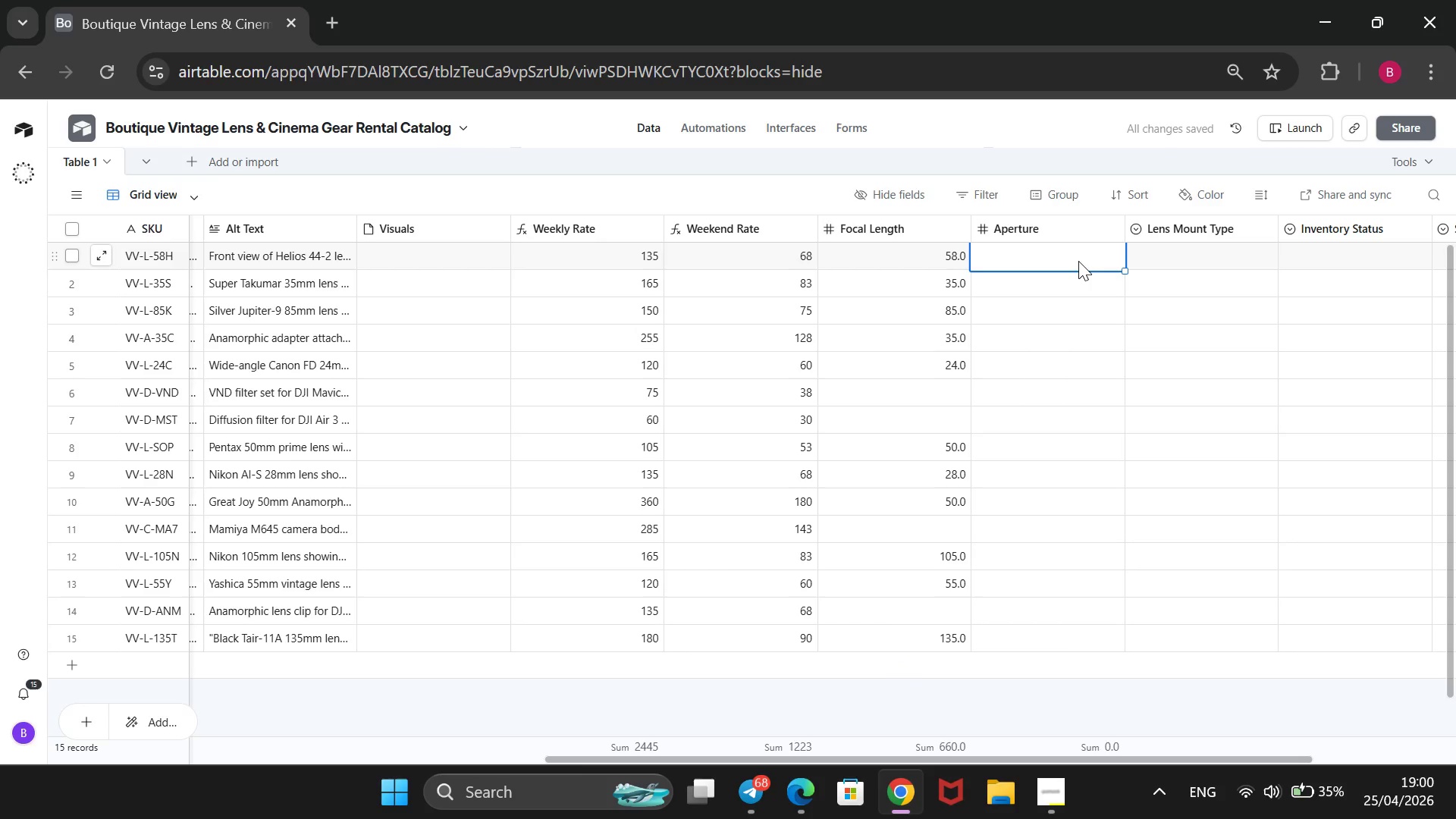 
key(F)
 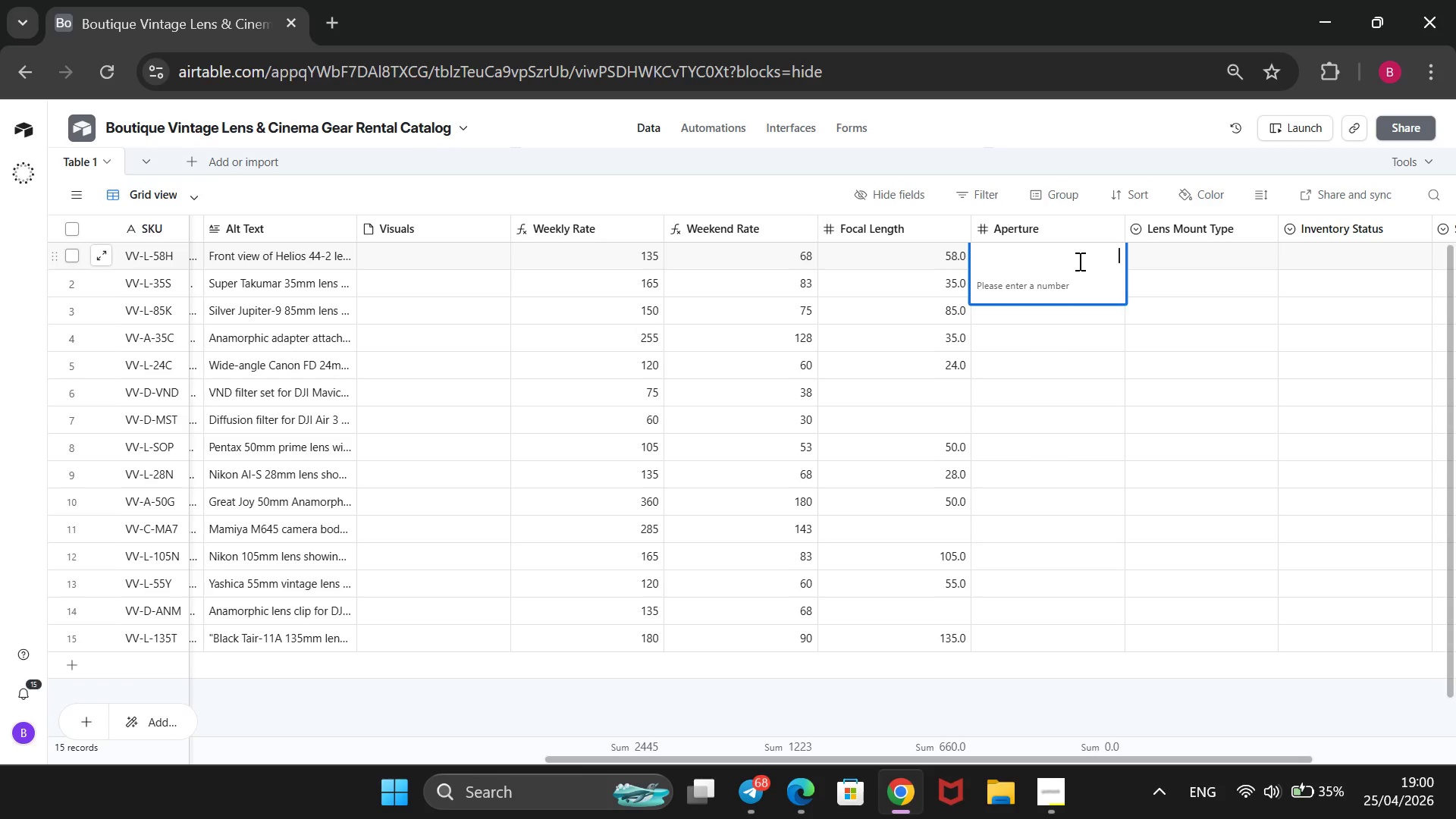 
key(Slash)
 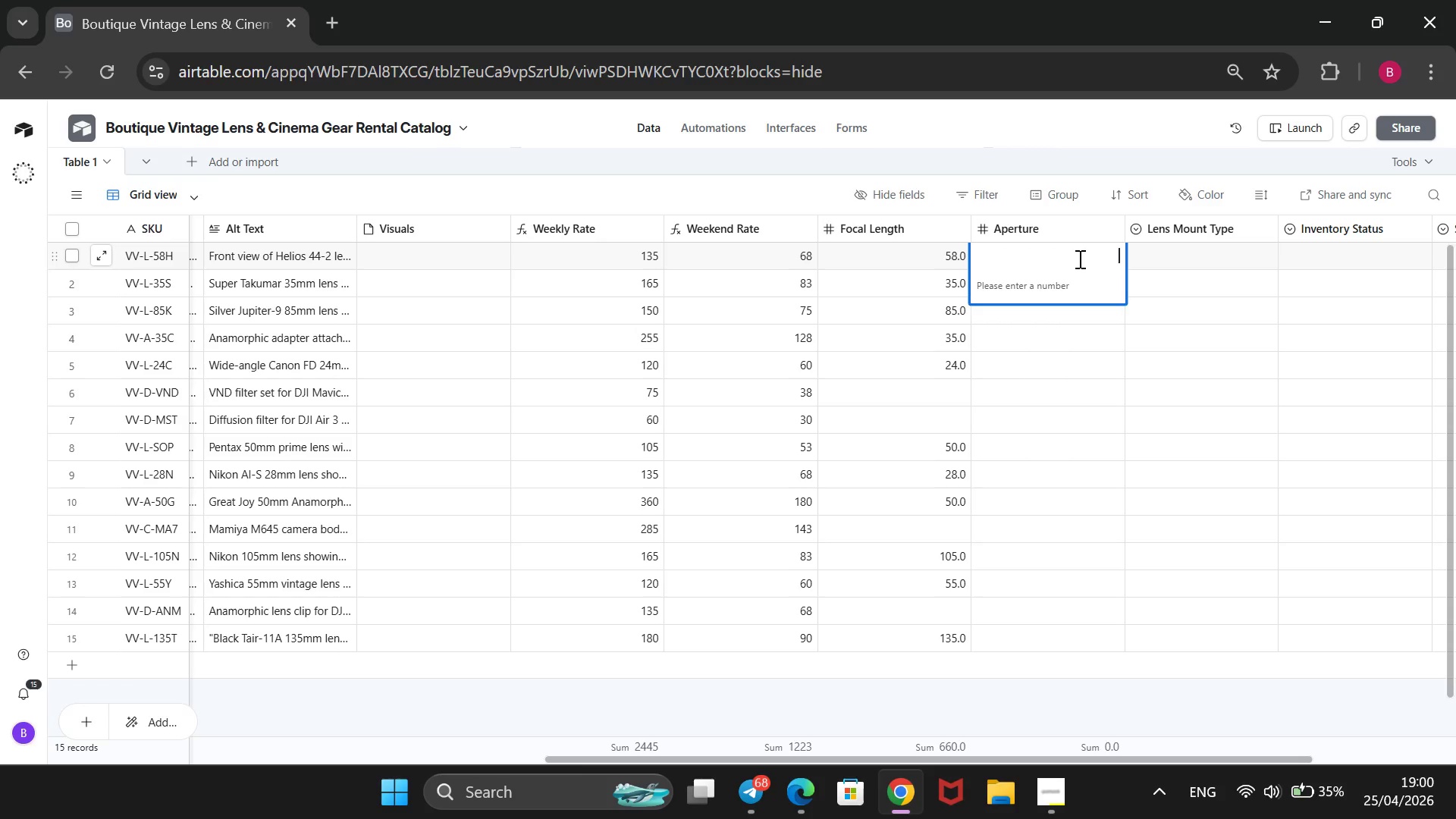 
right_click([1036, 224])
 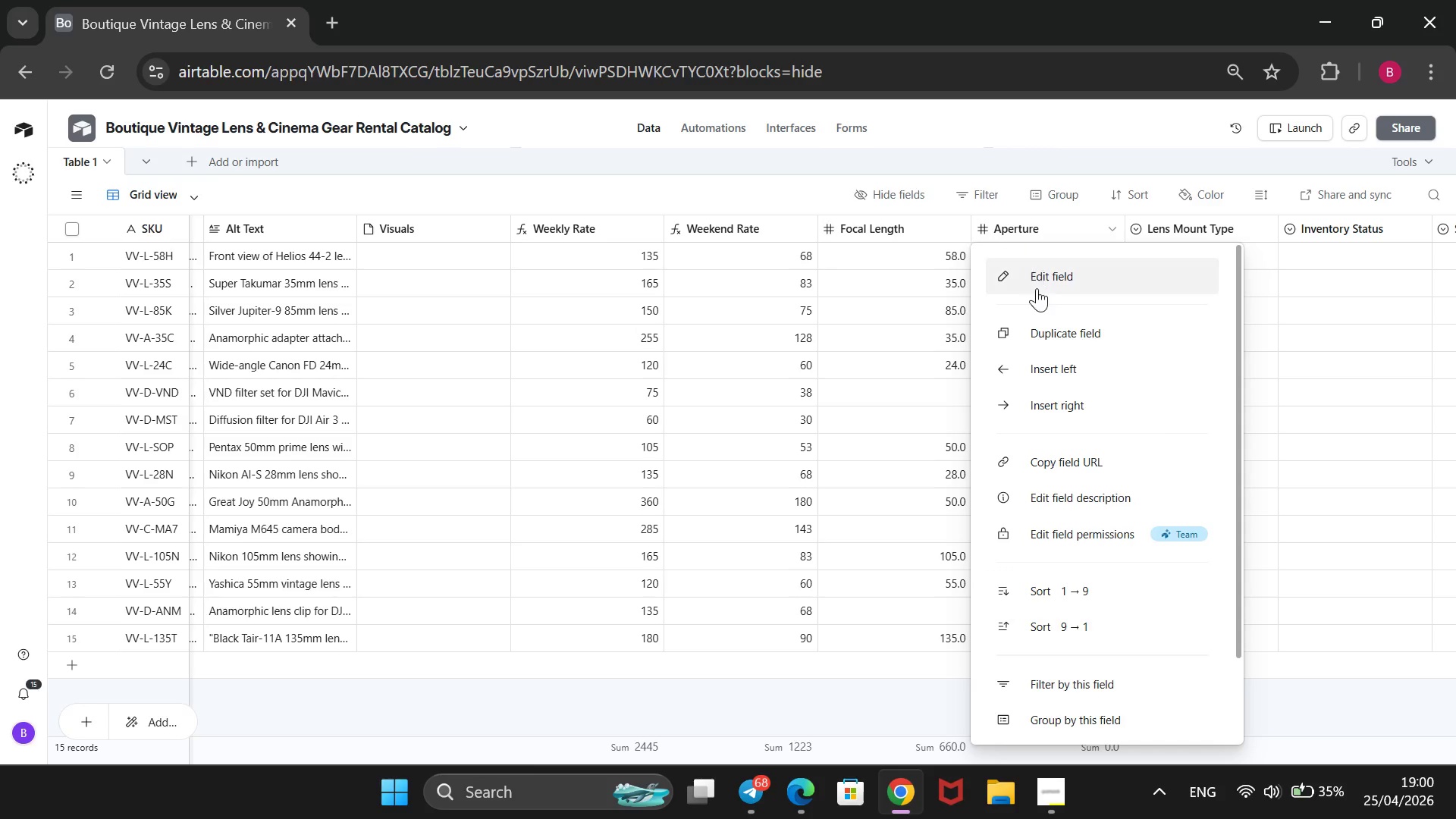 
left_click([1035, 275])
 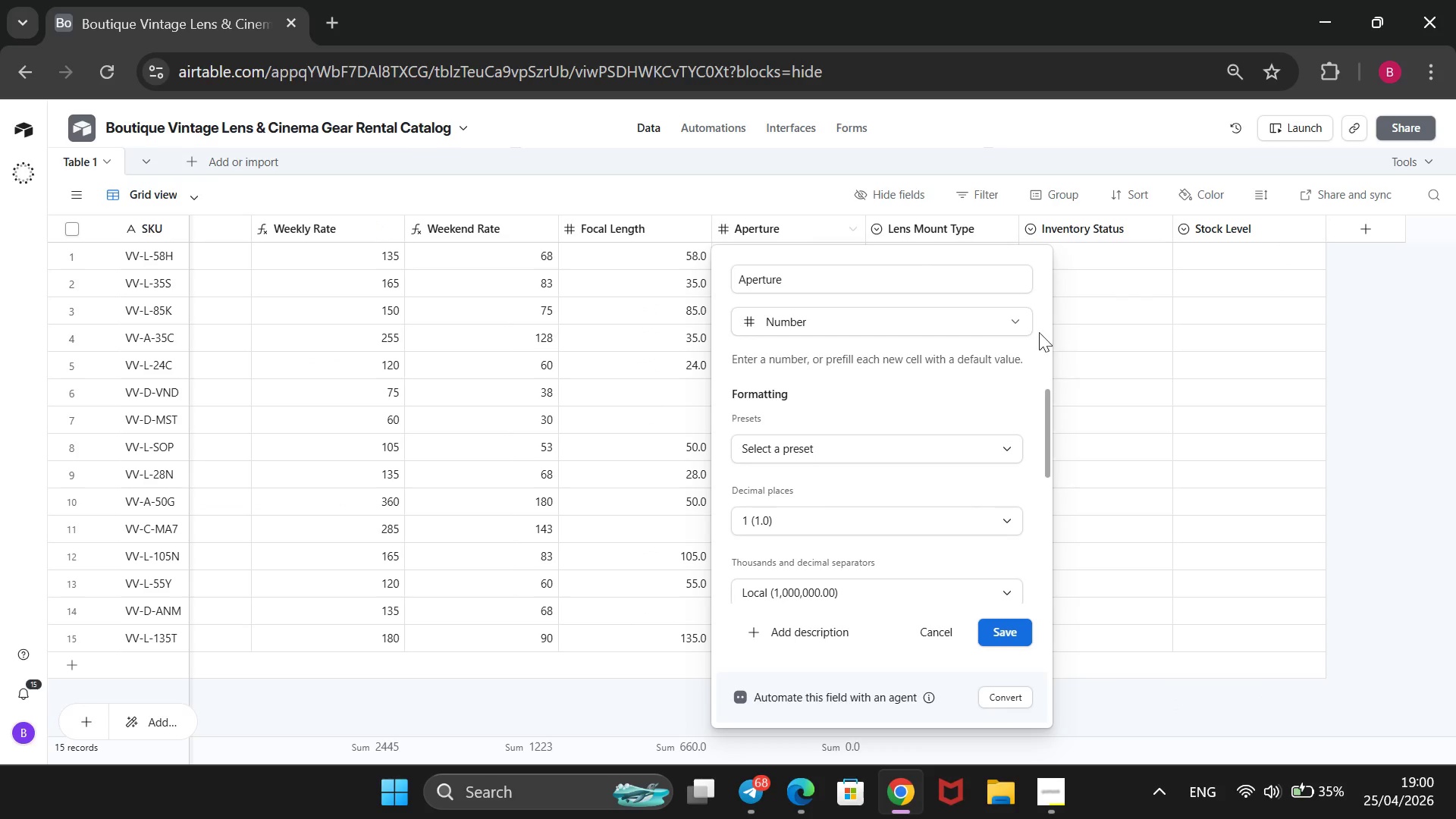 
left_click([1014, 331])
 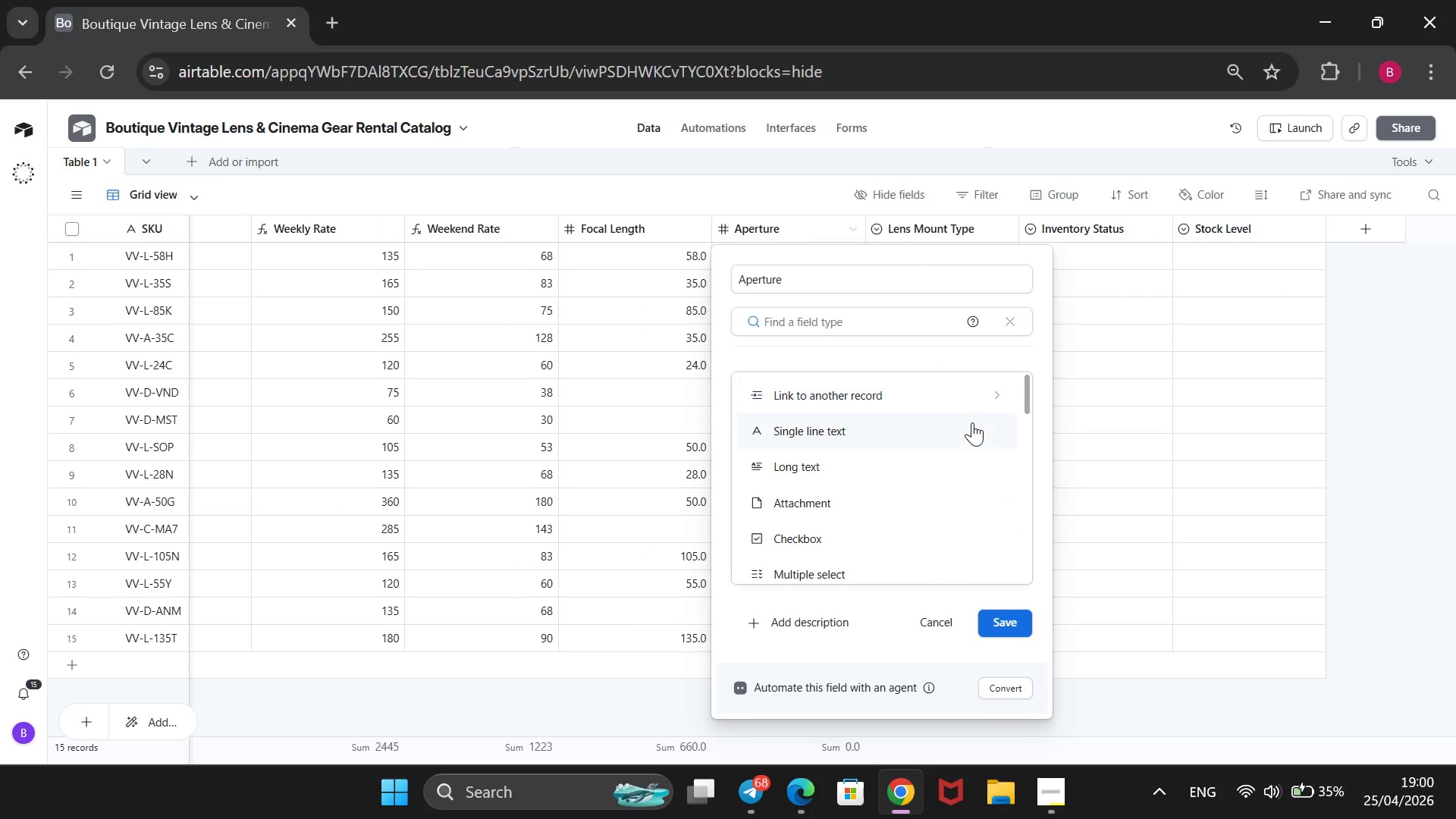 
left_click([969, 435])
 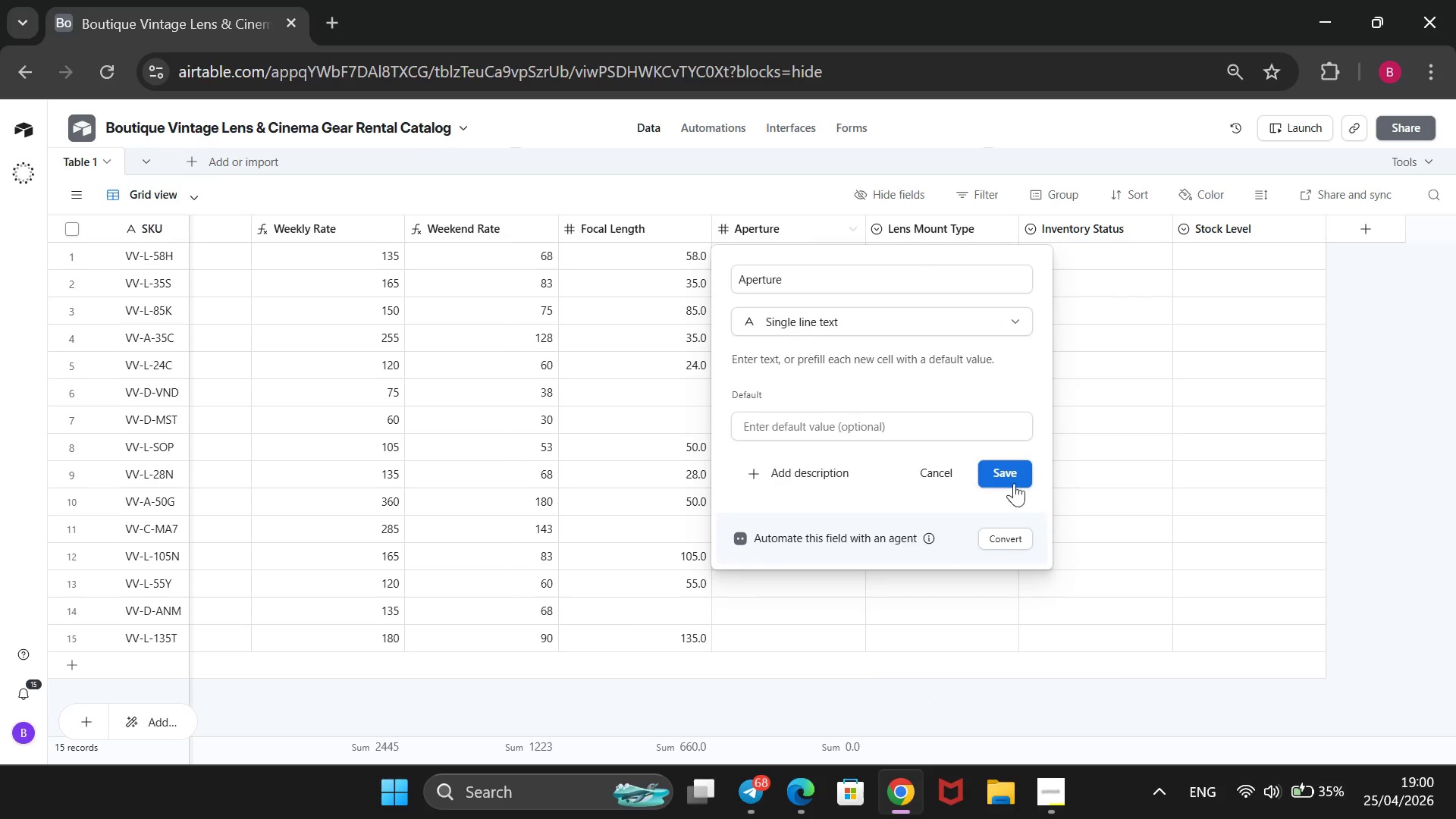 
left_click([1012, 473])
 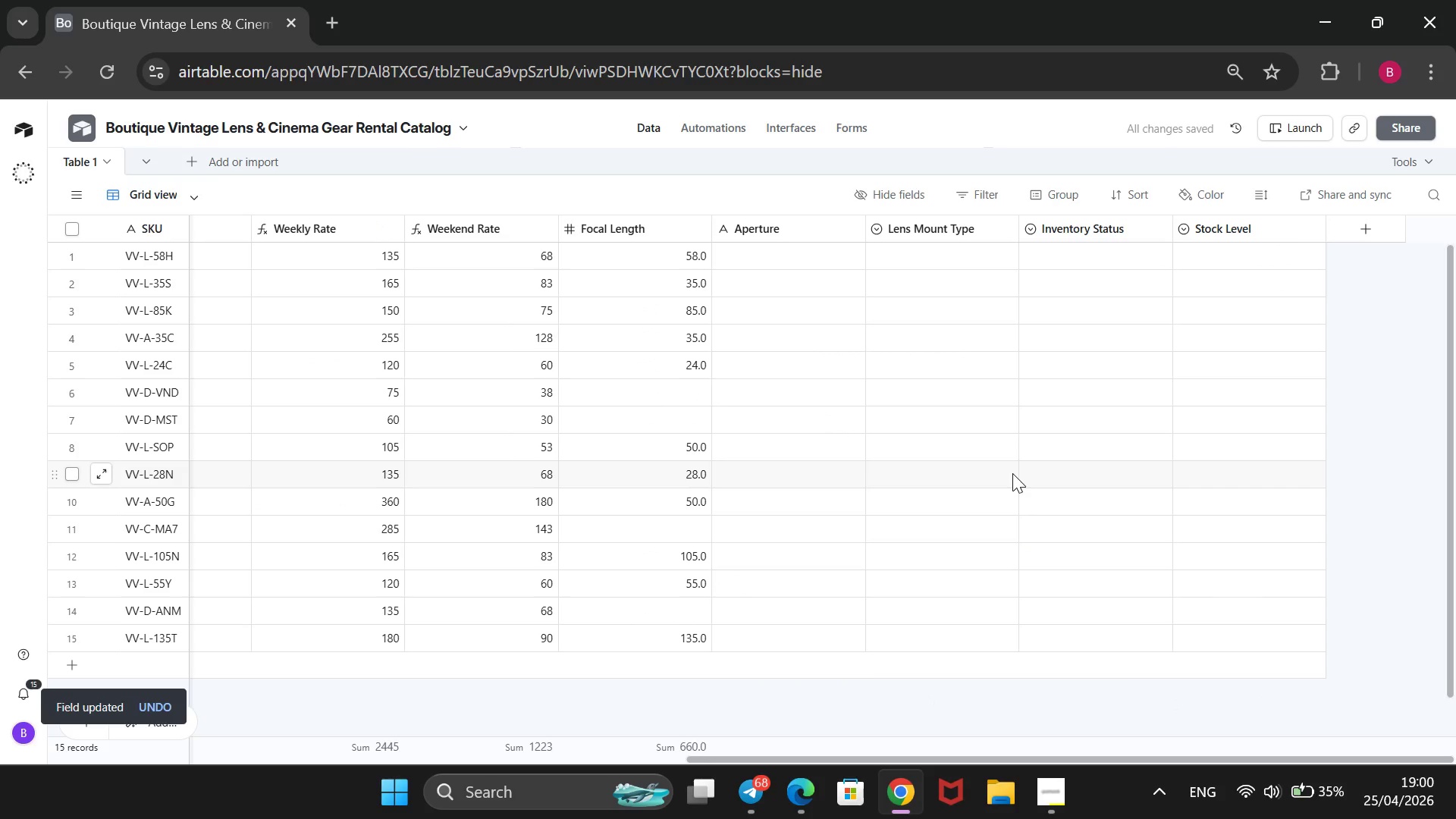 
wait(6.64)
 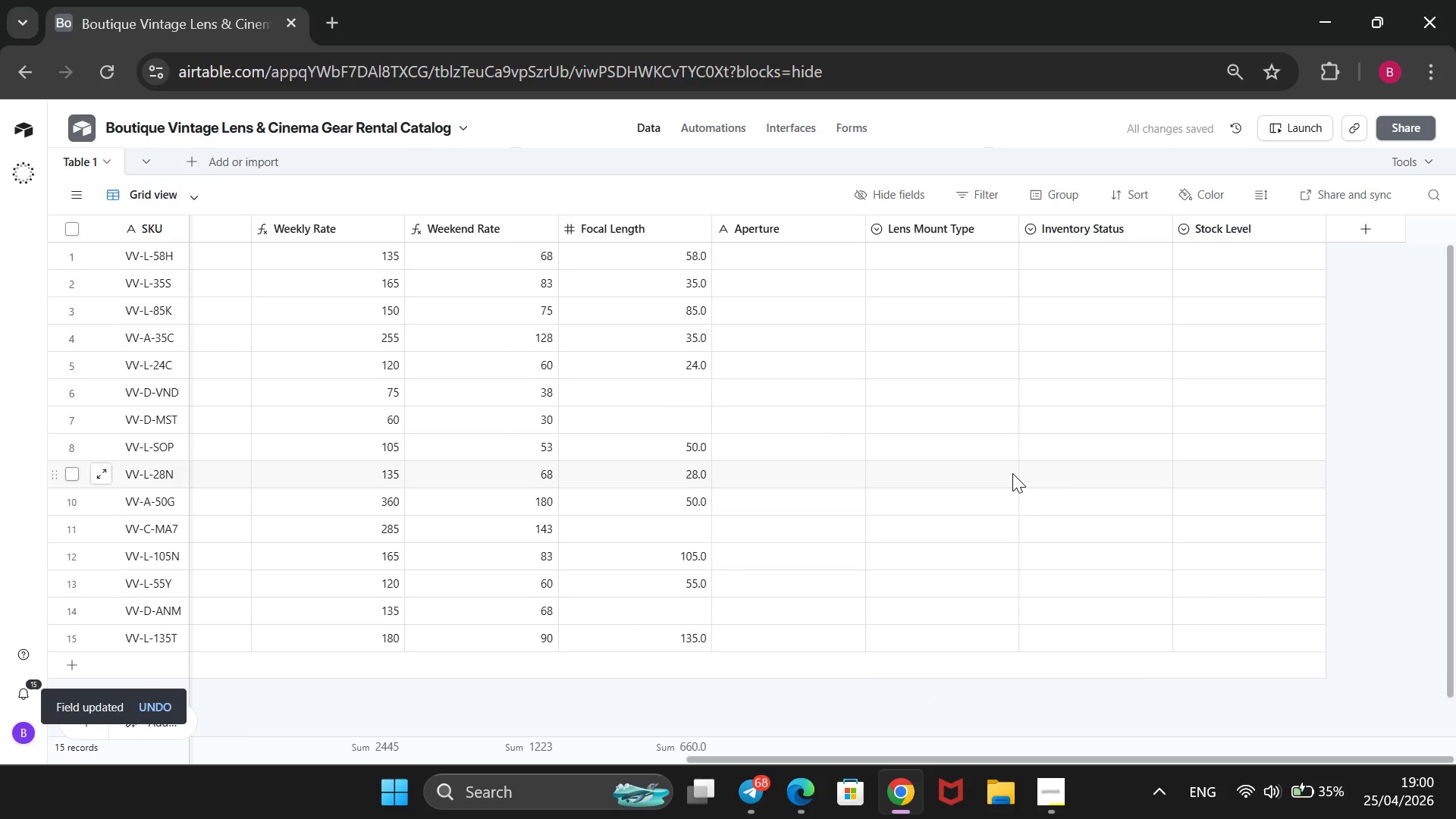 
key(F)
 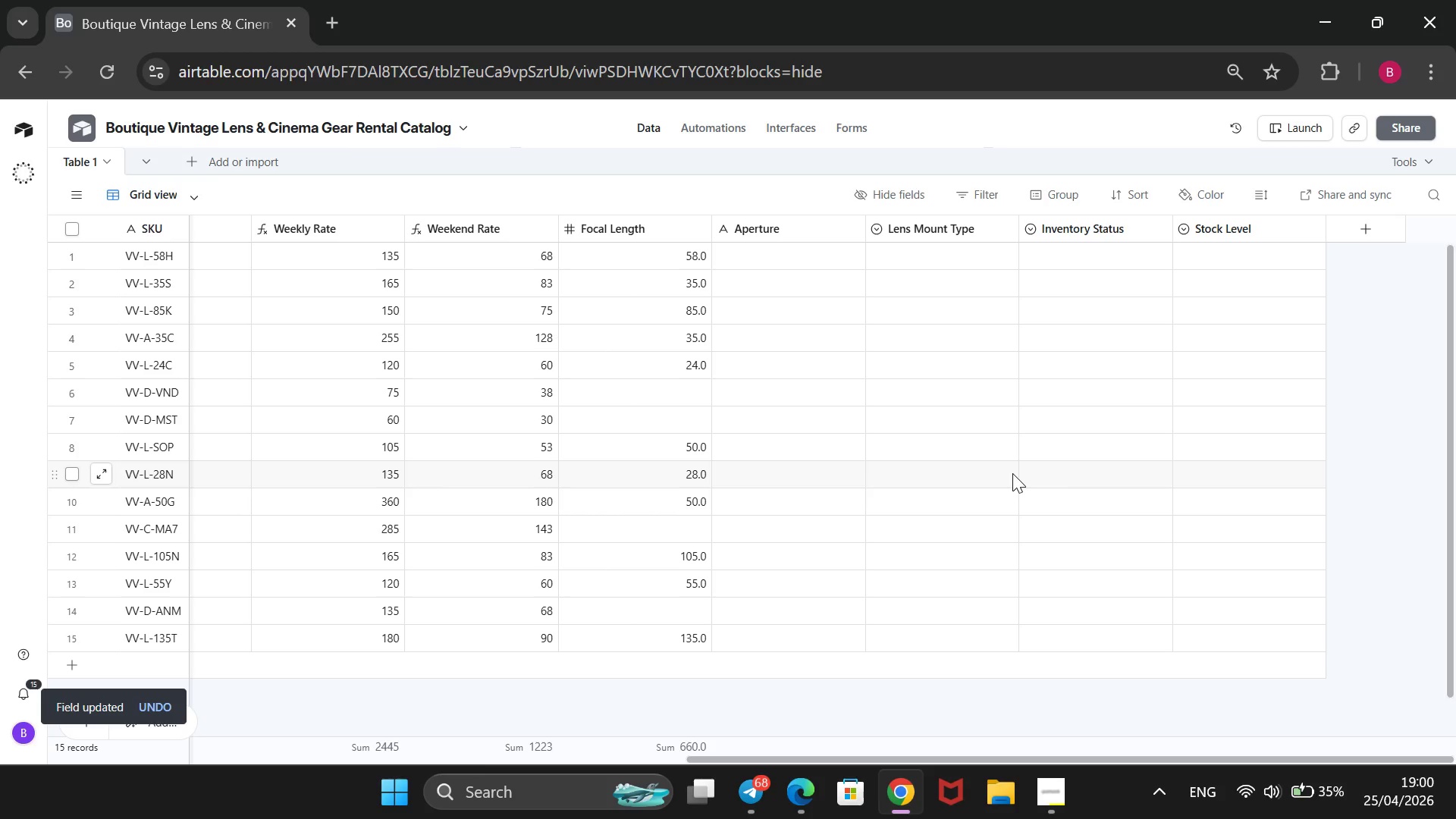 
key(Slash)
 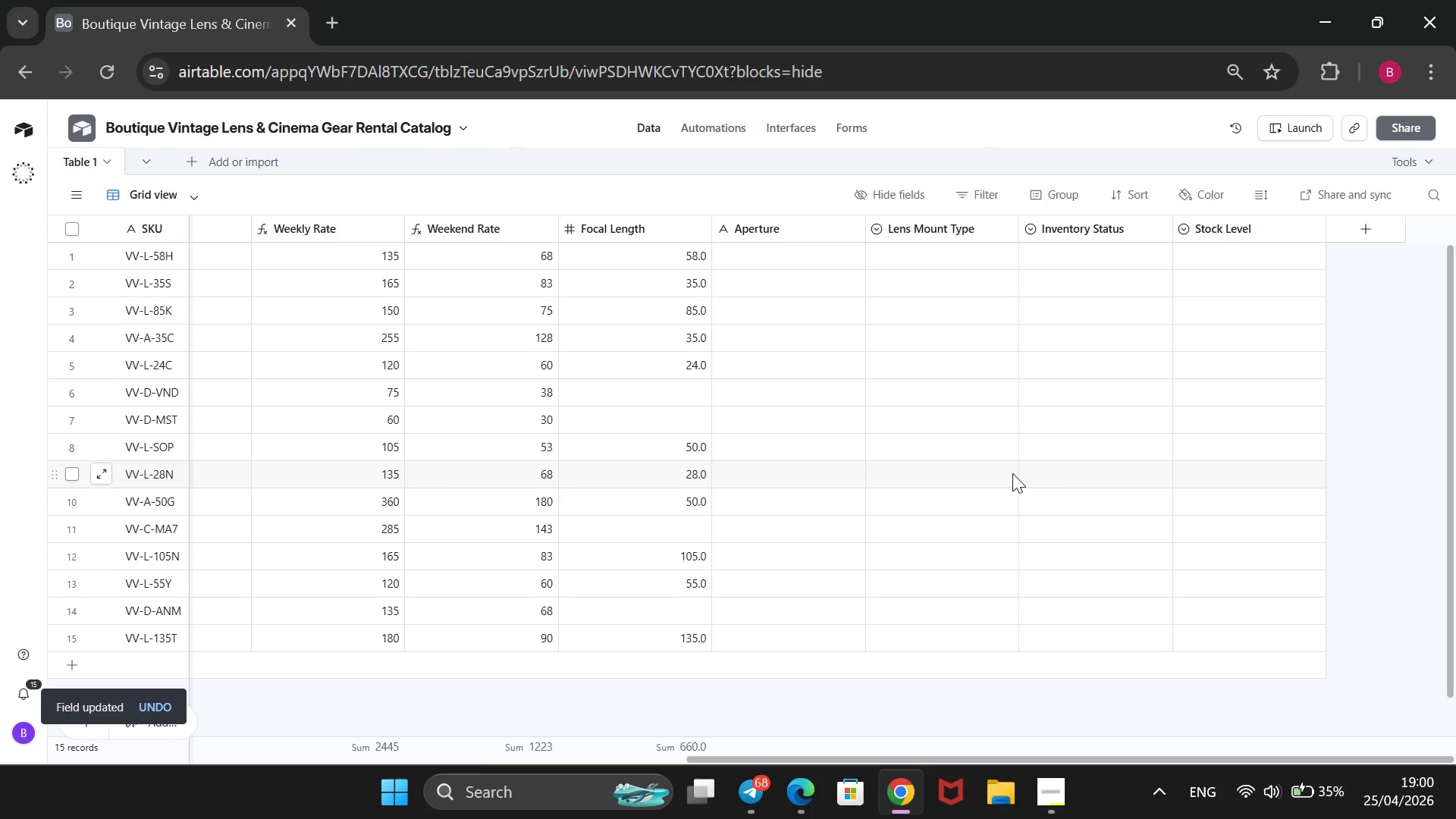 
key(2)
 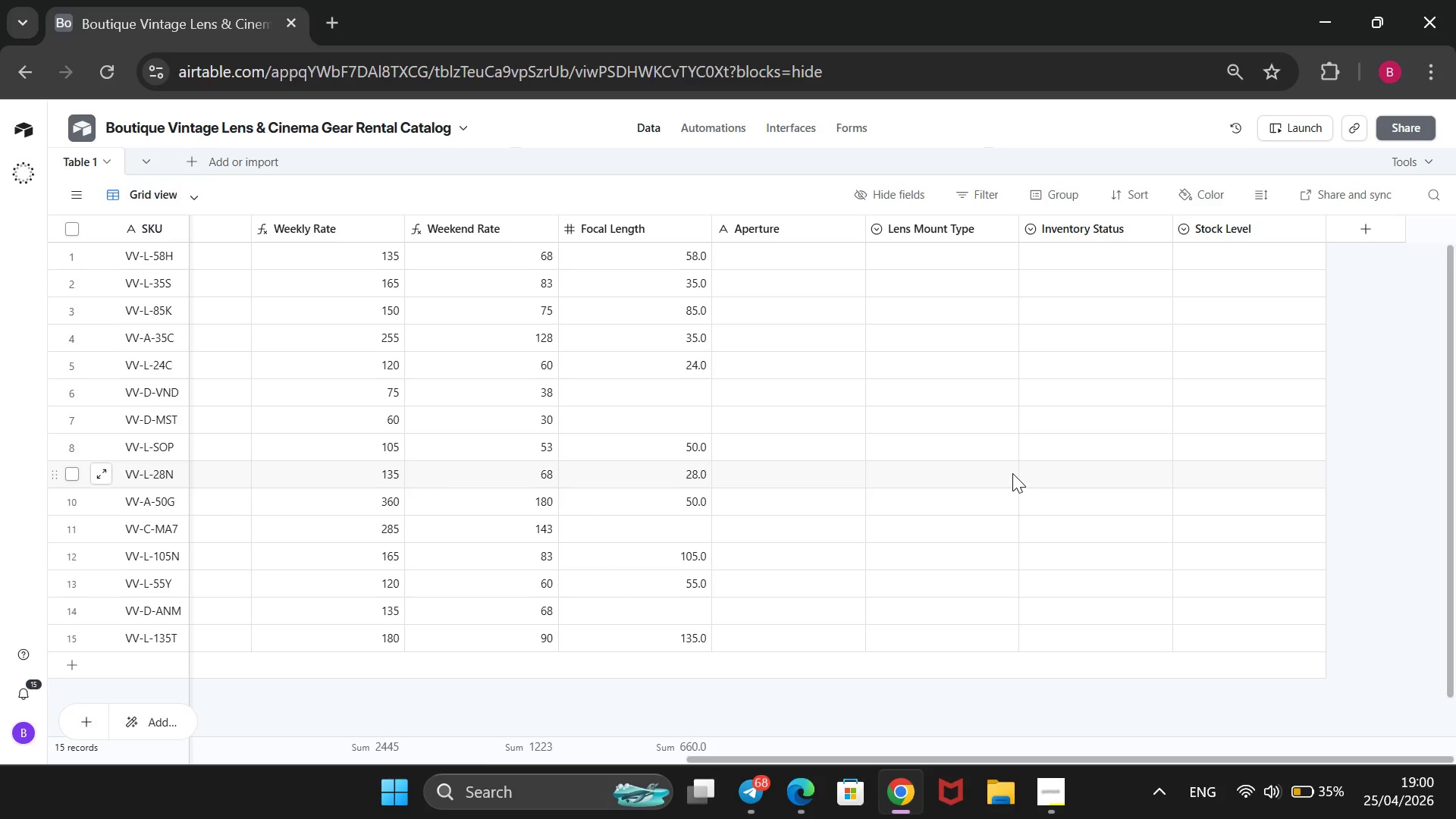 
left_click([811, 257])
 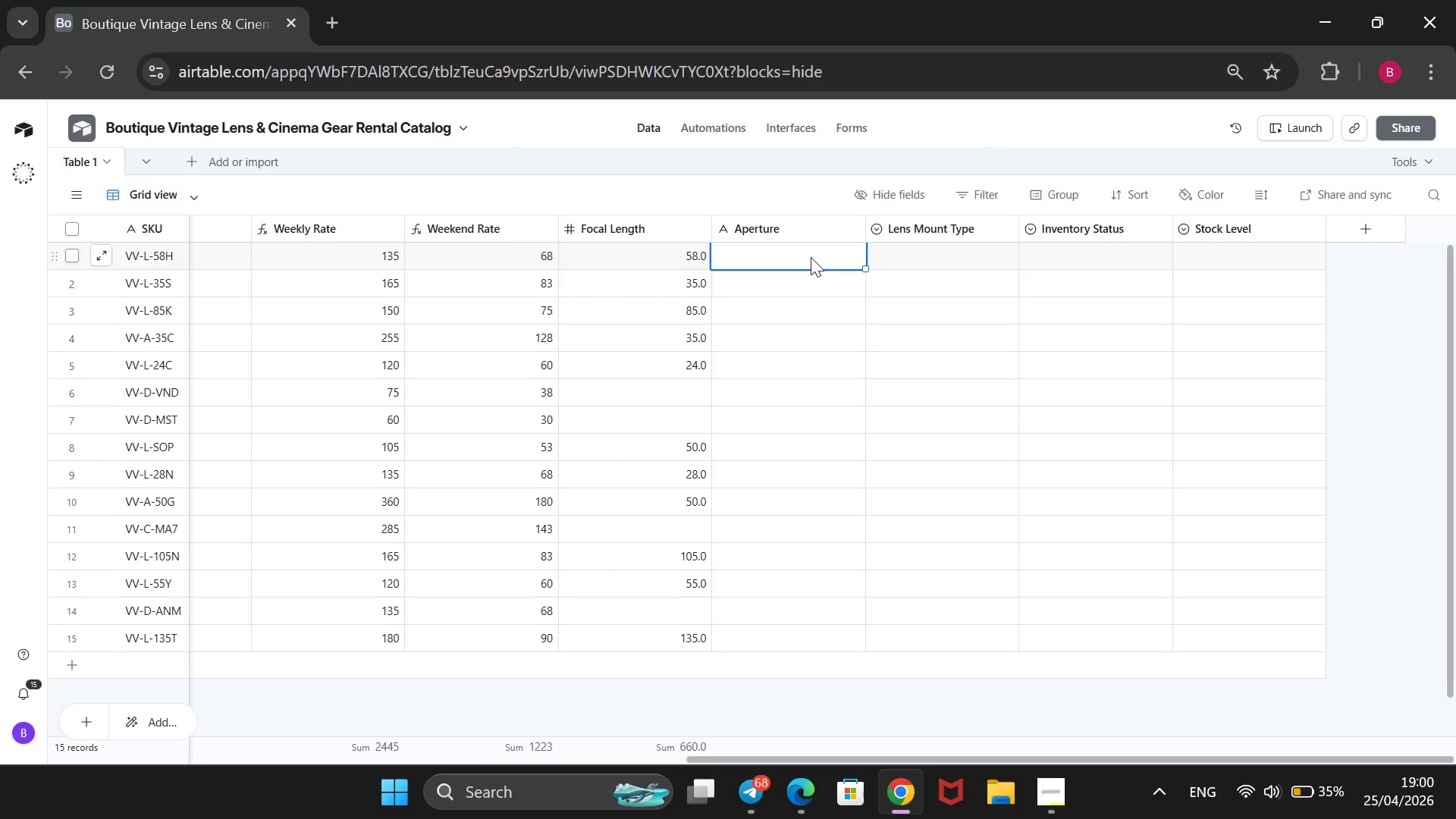 
key(F)
 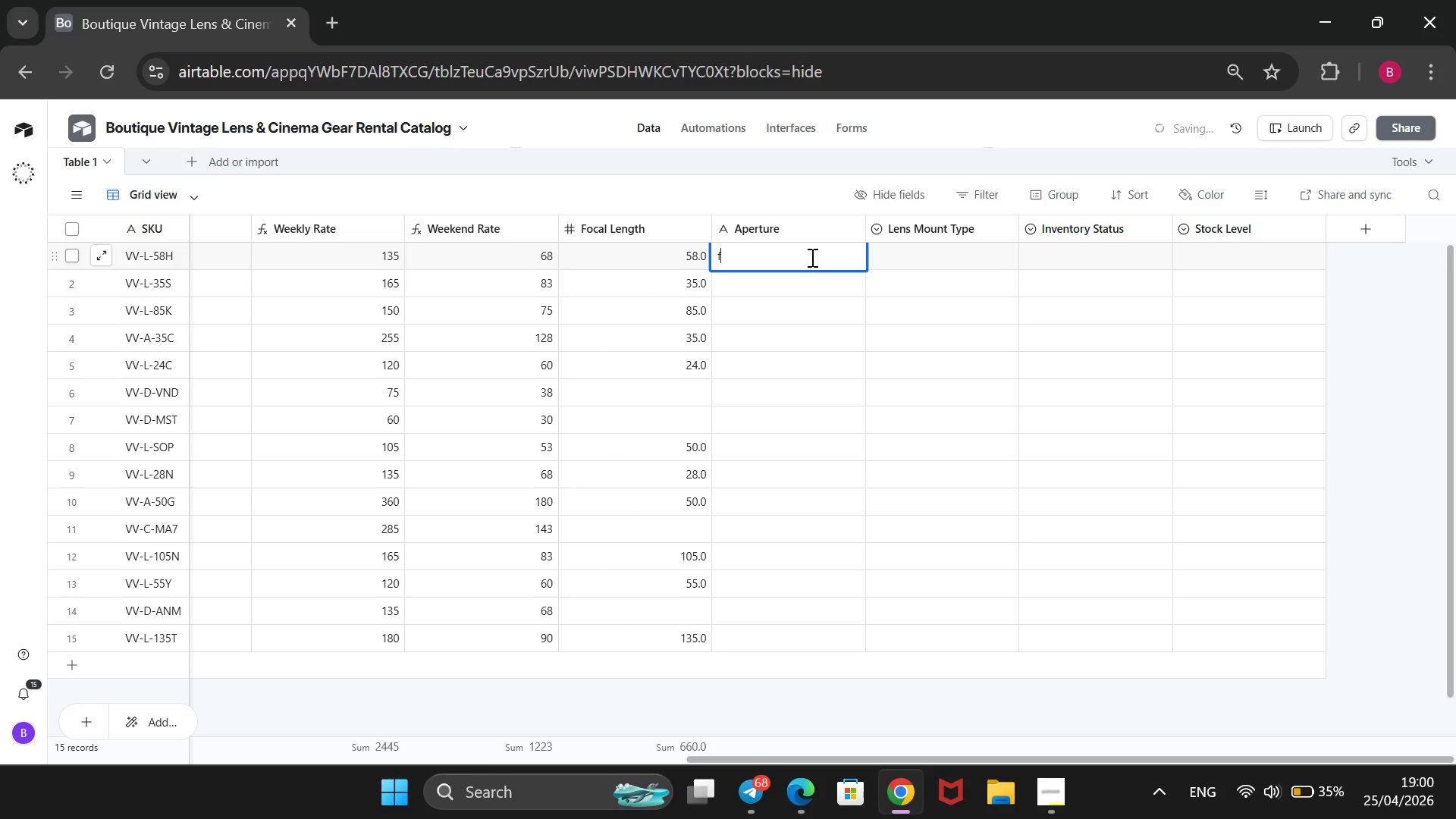 
key(Slash)
 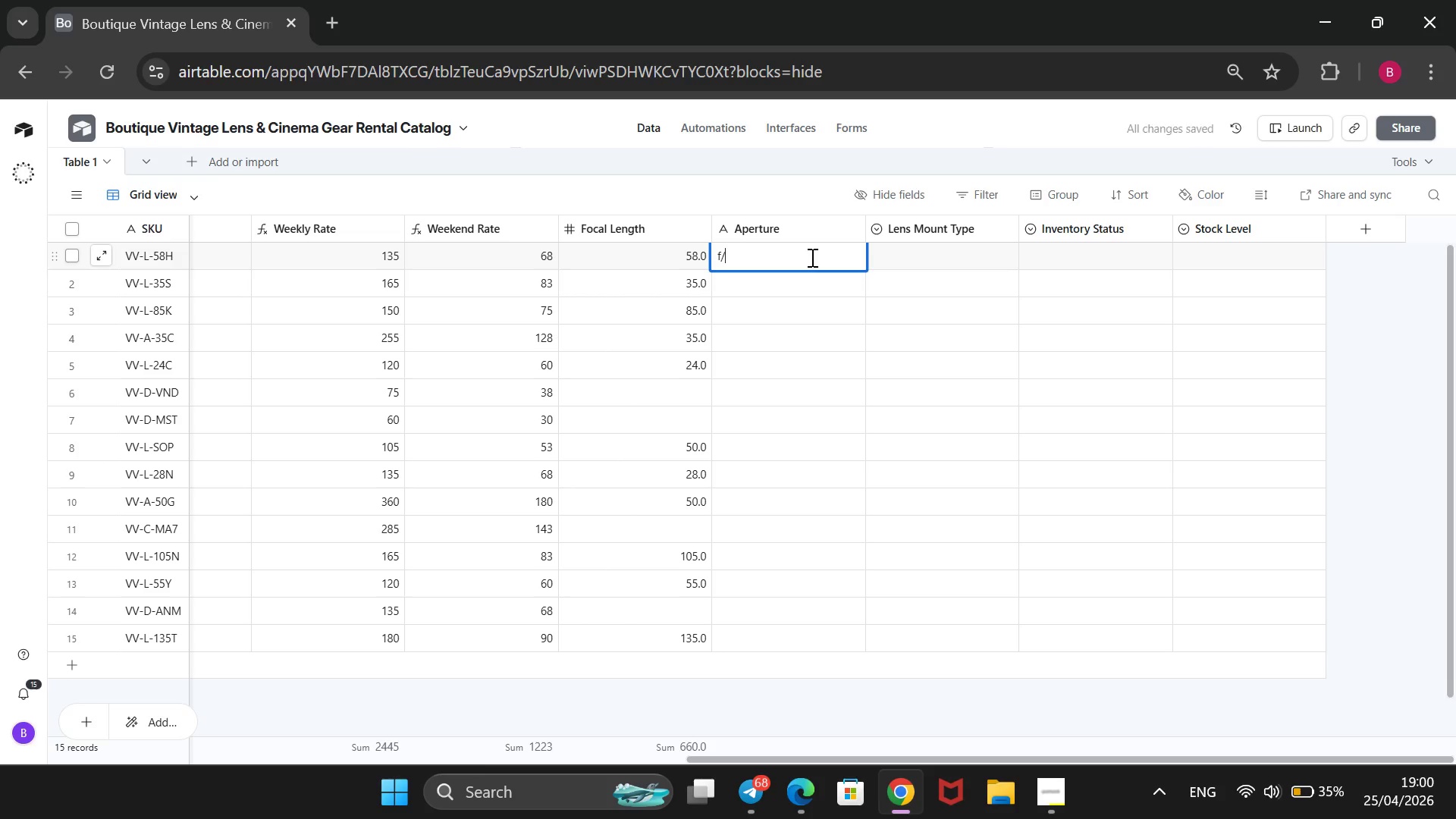 
key(2)
 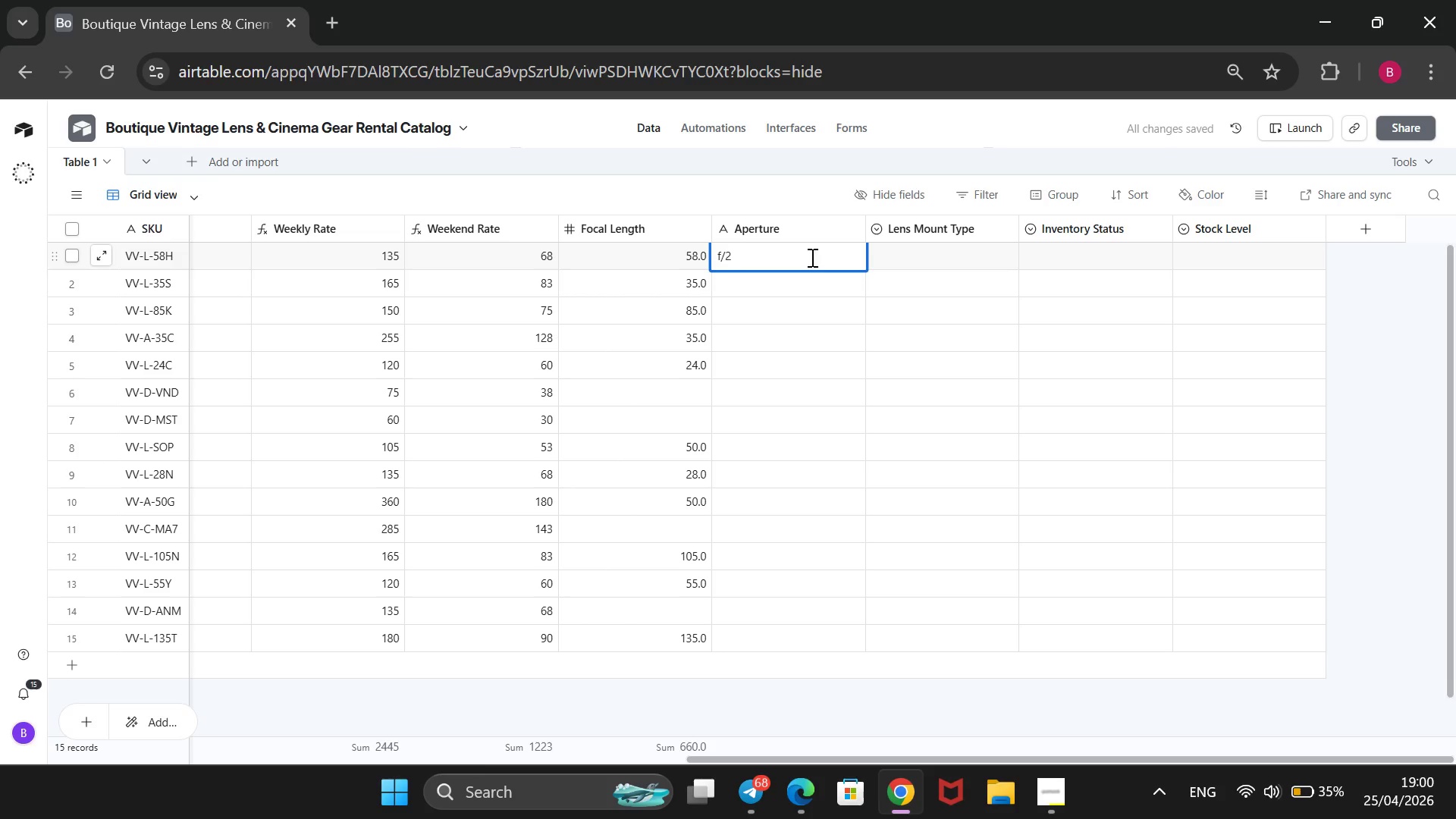 
key(Enter)
 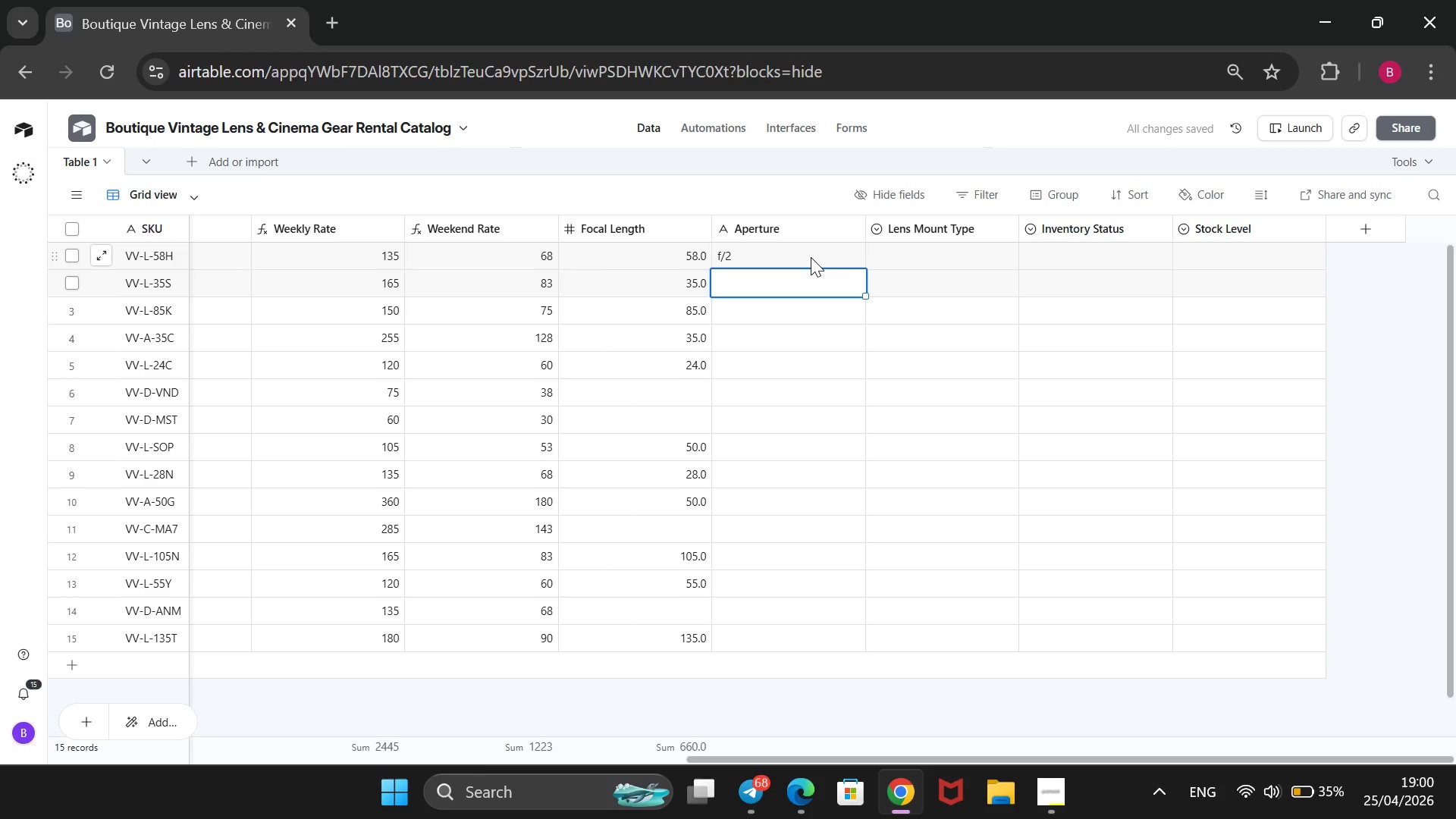 
key(1)
 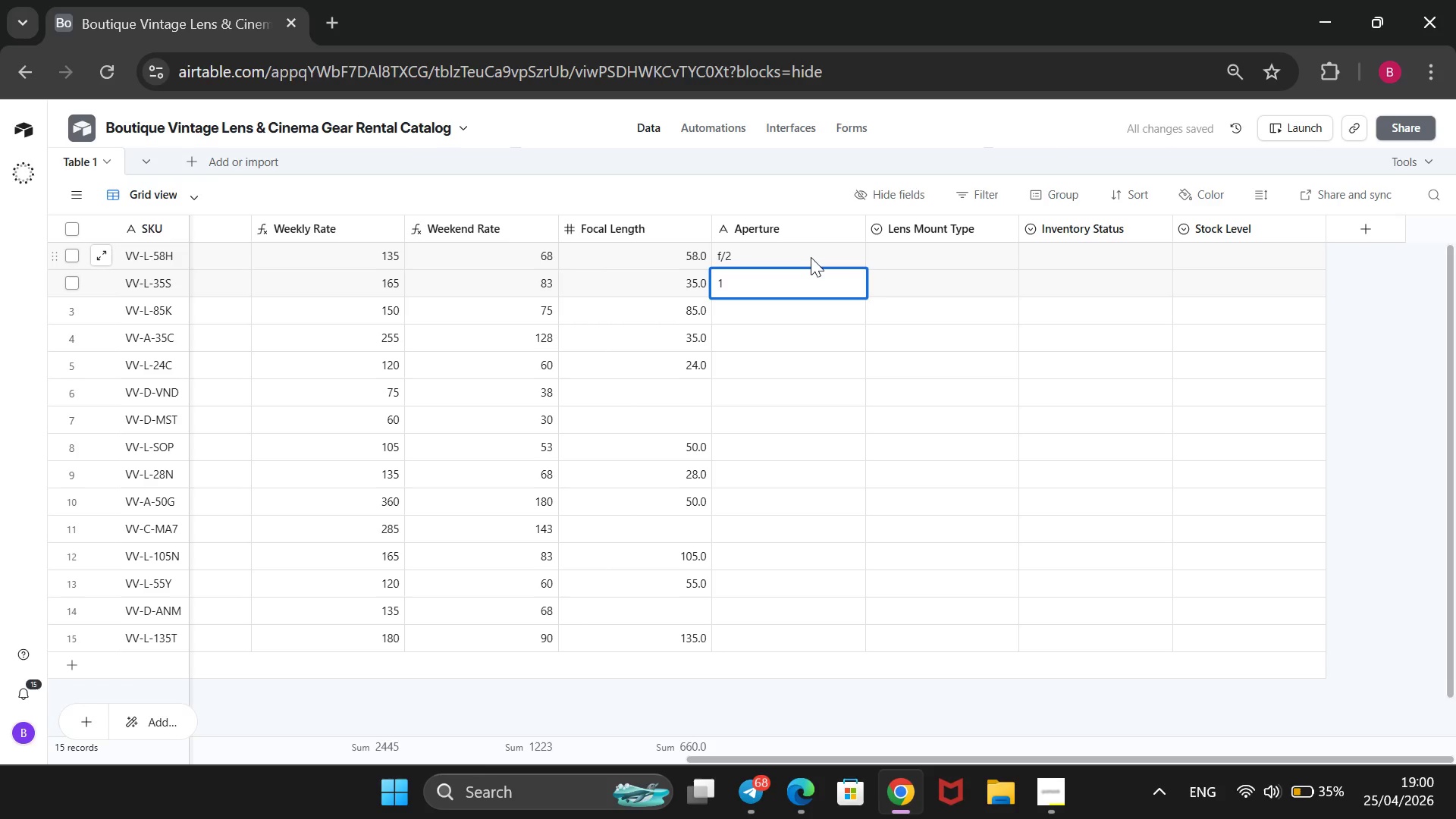 
key(Backspace)
 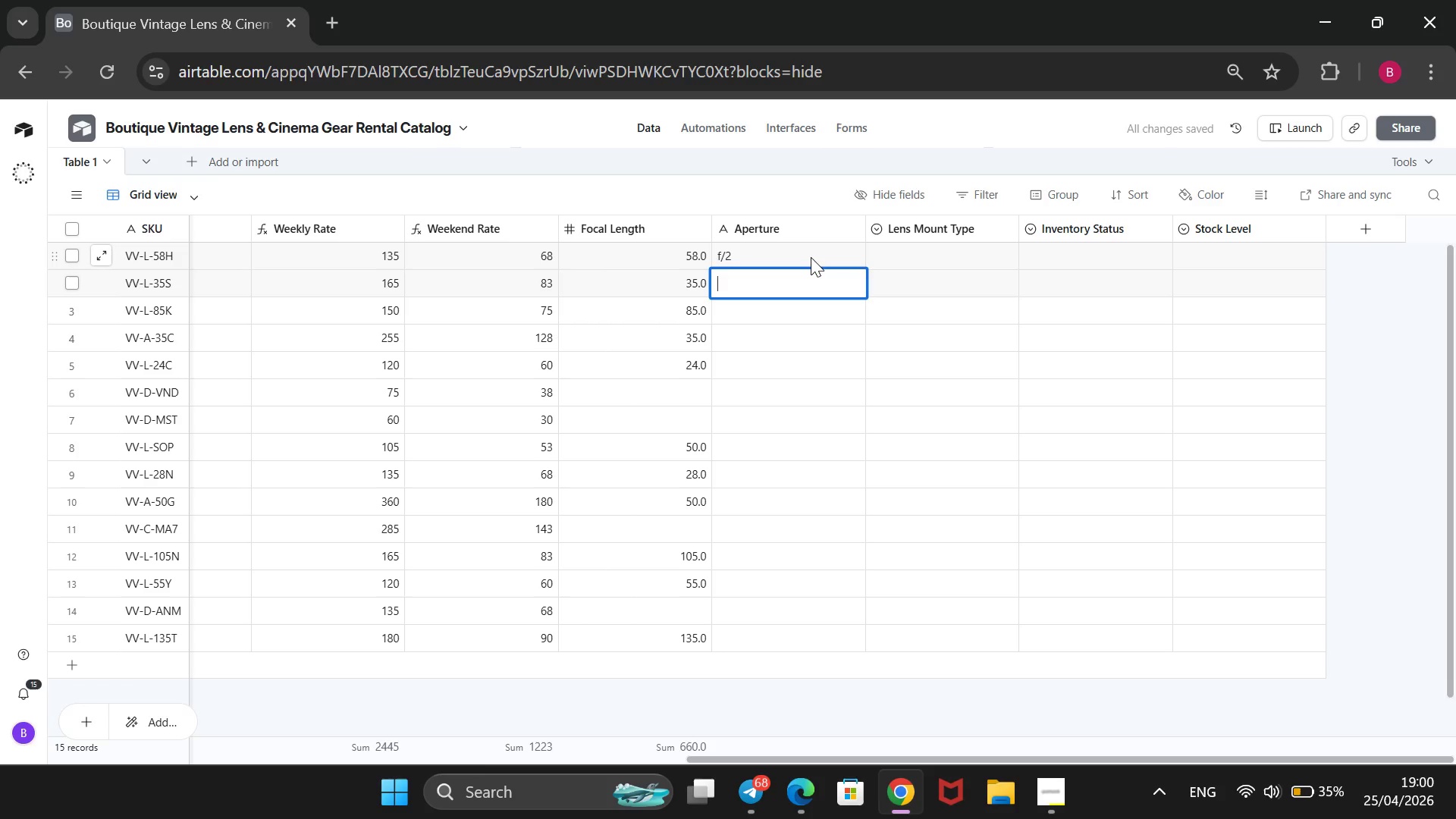 
key(F)
 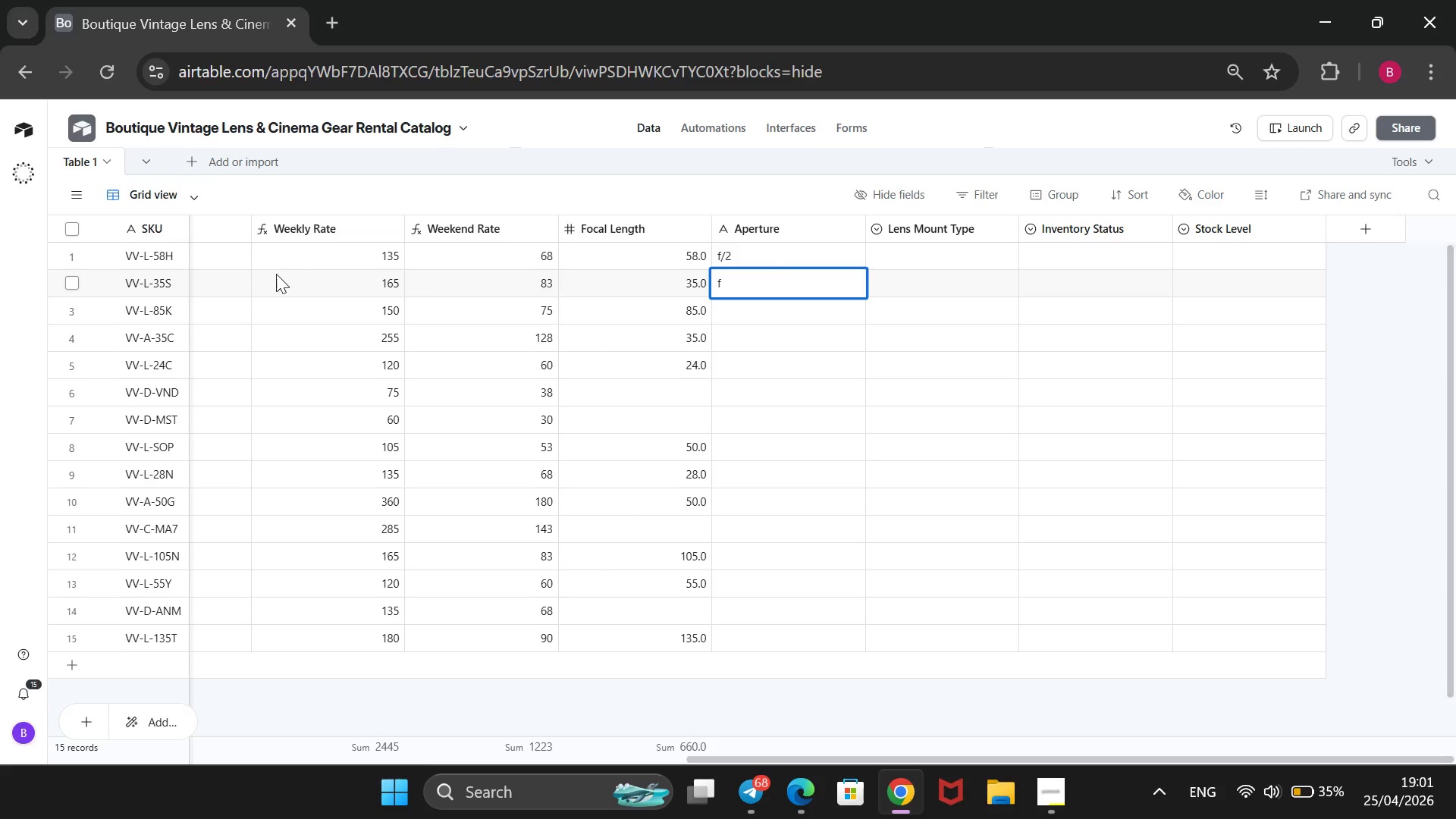 
scroll: coordinate [275, 275], scroll_direction: up, amount: 9.0
 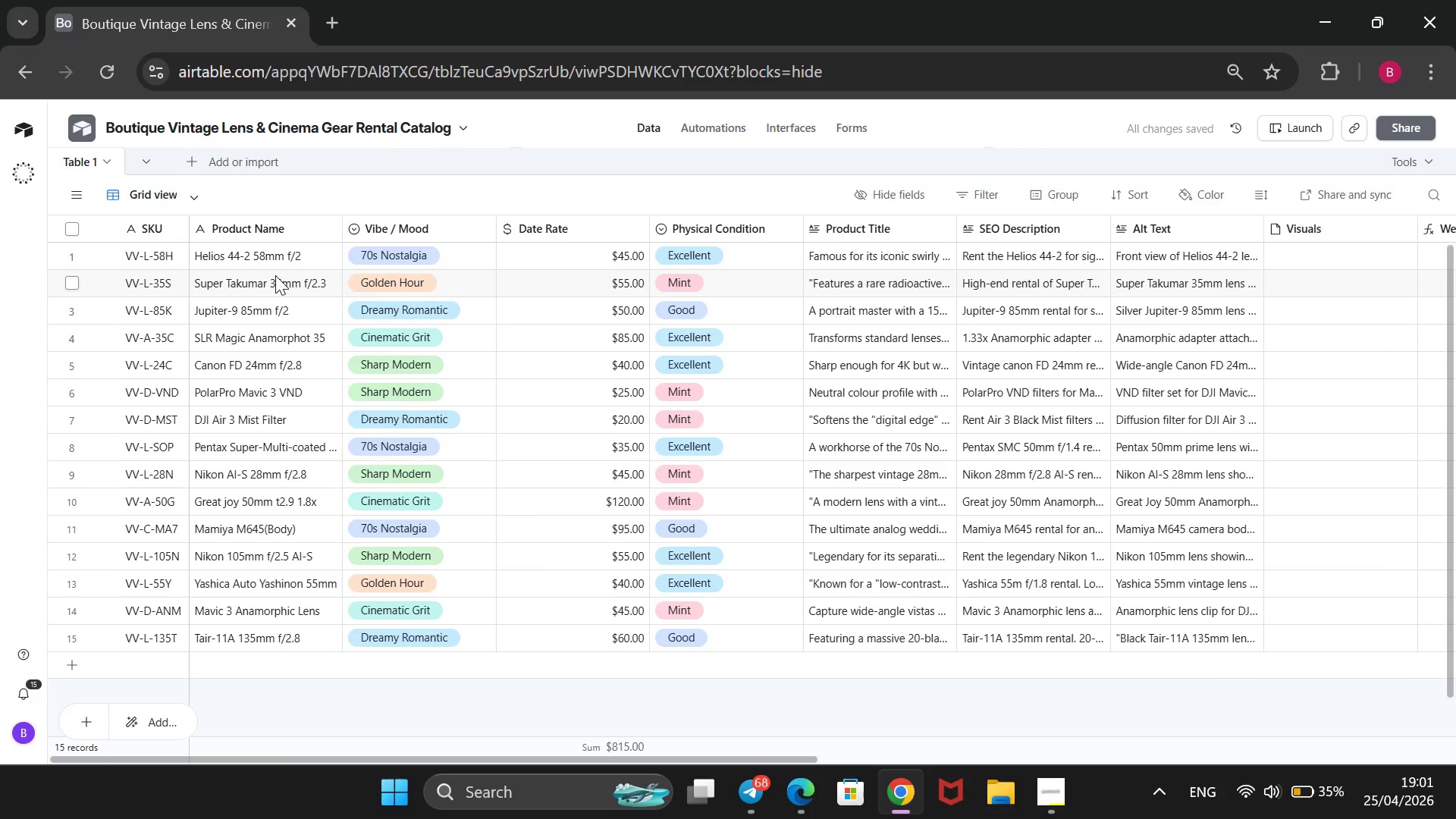 
scroll: coordinate [275, 275], scroll_direction: down, amount: 13.0
 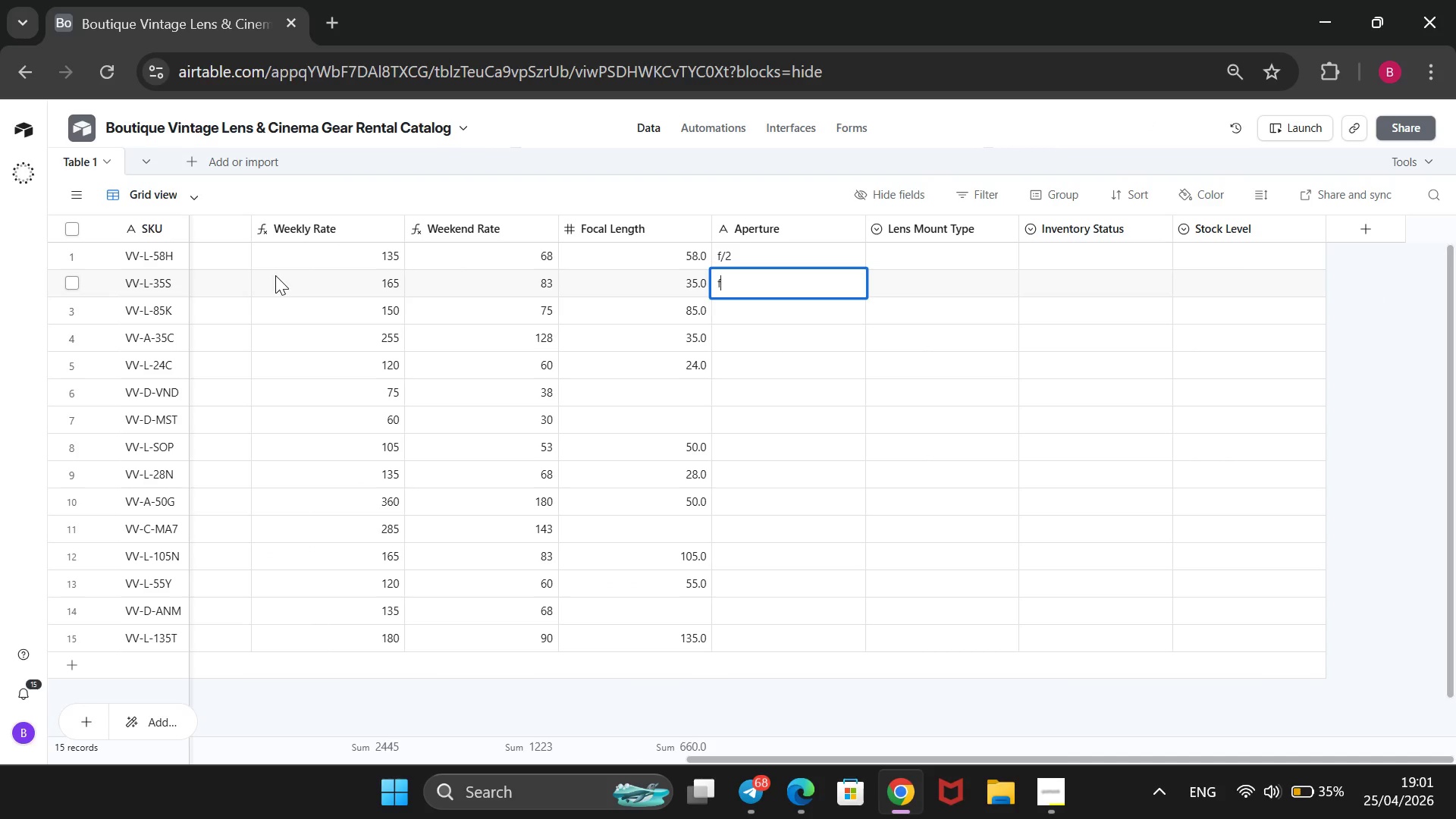 
key(Slash)
 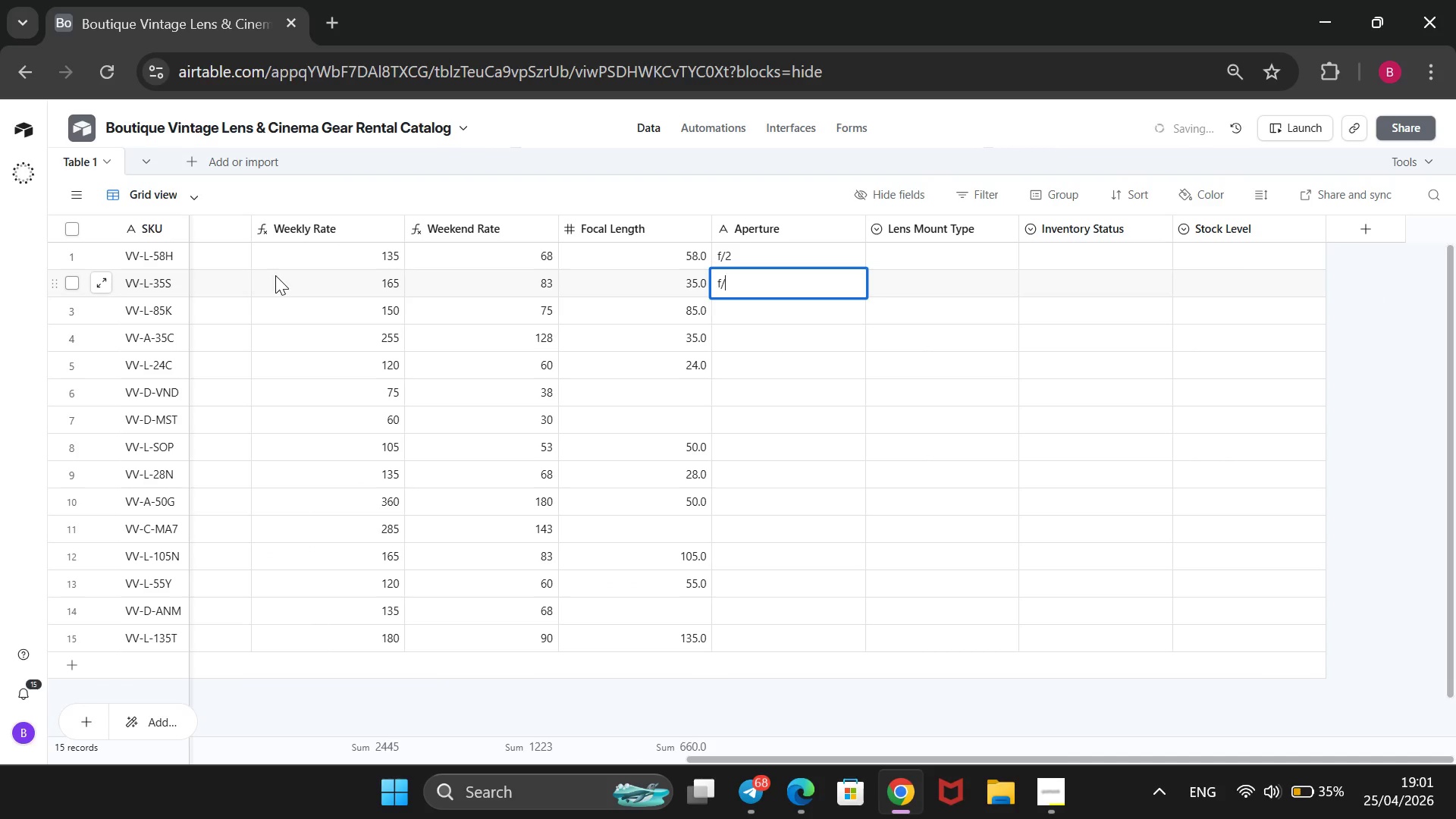 
key(2)
 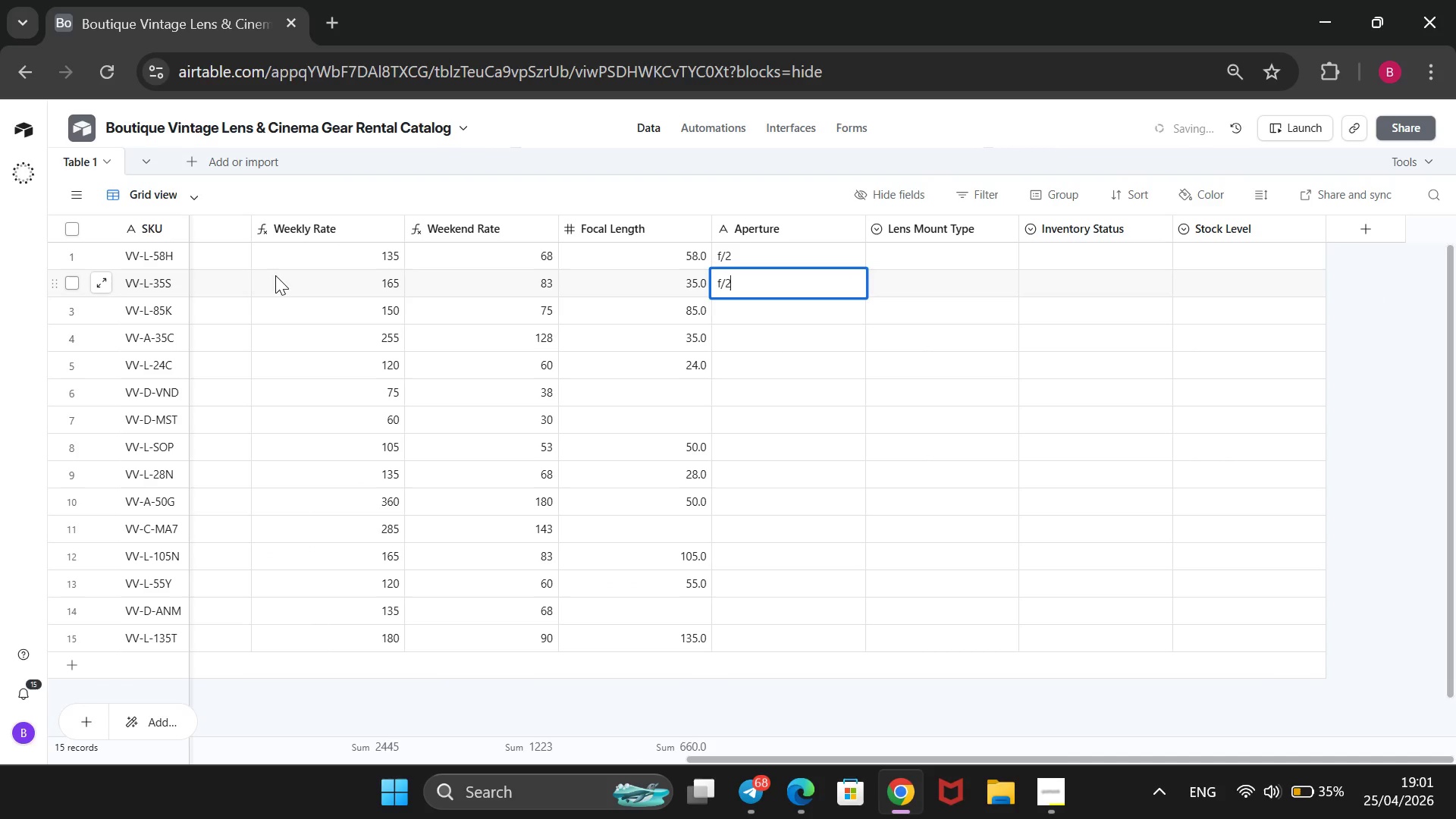 
key(Period)
 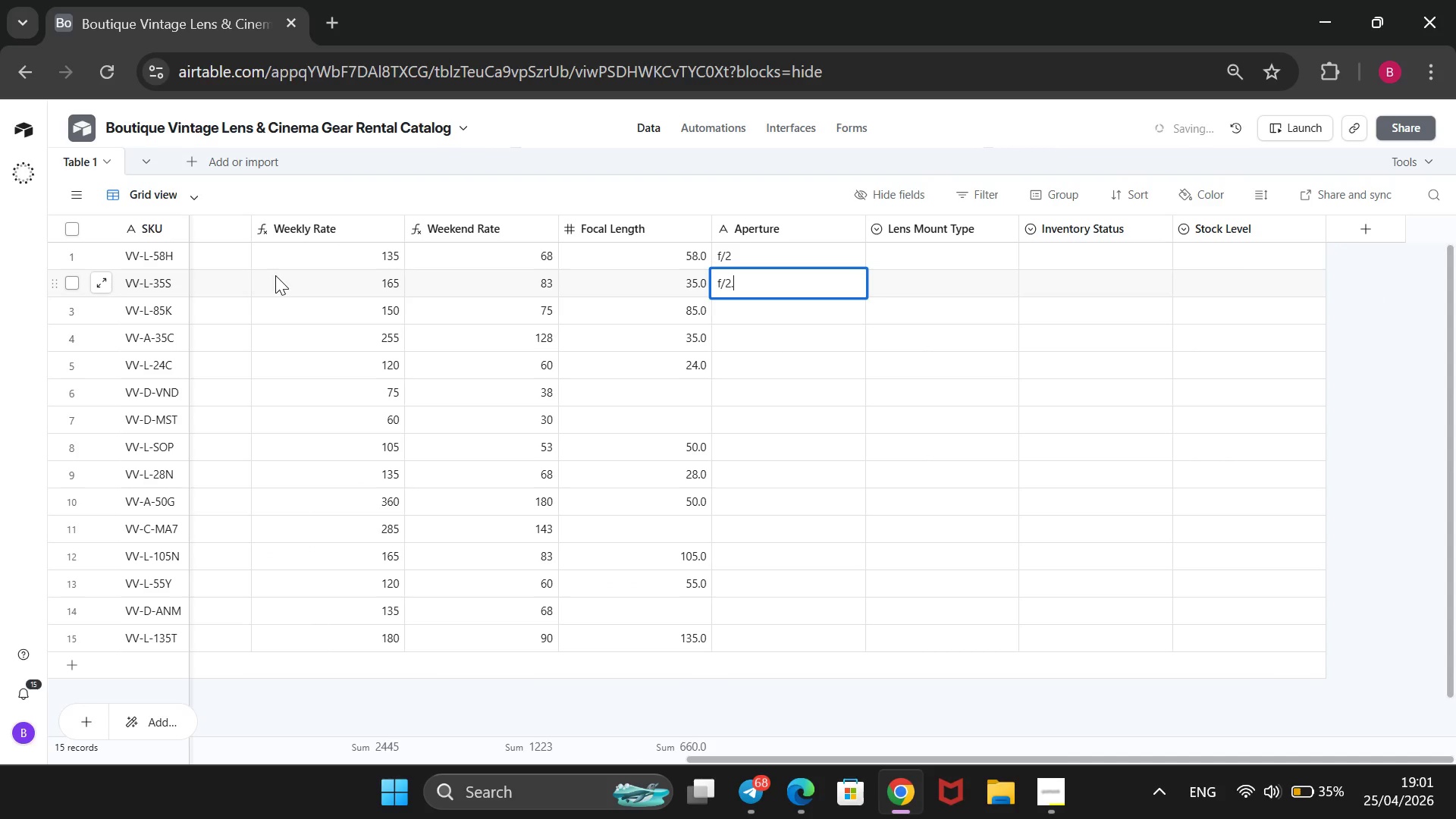 
key(3)
 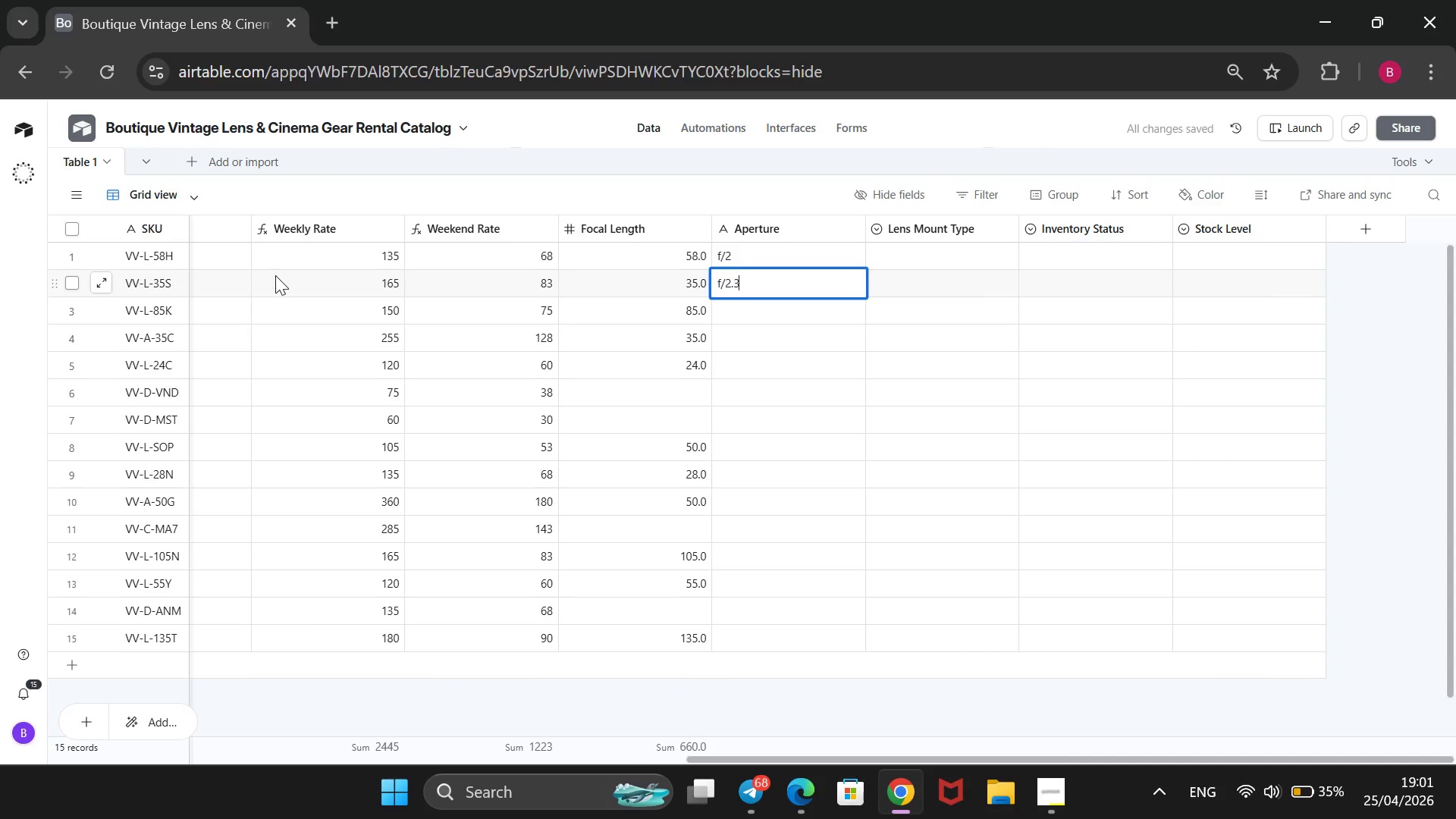 
key(Enter)
 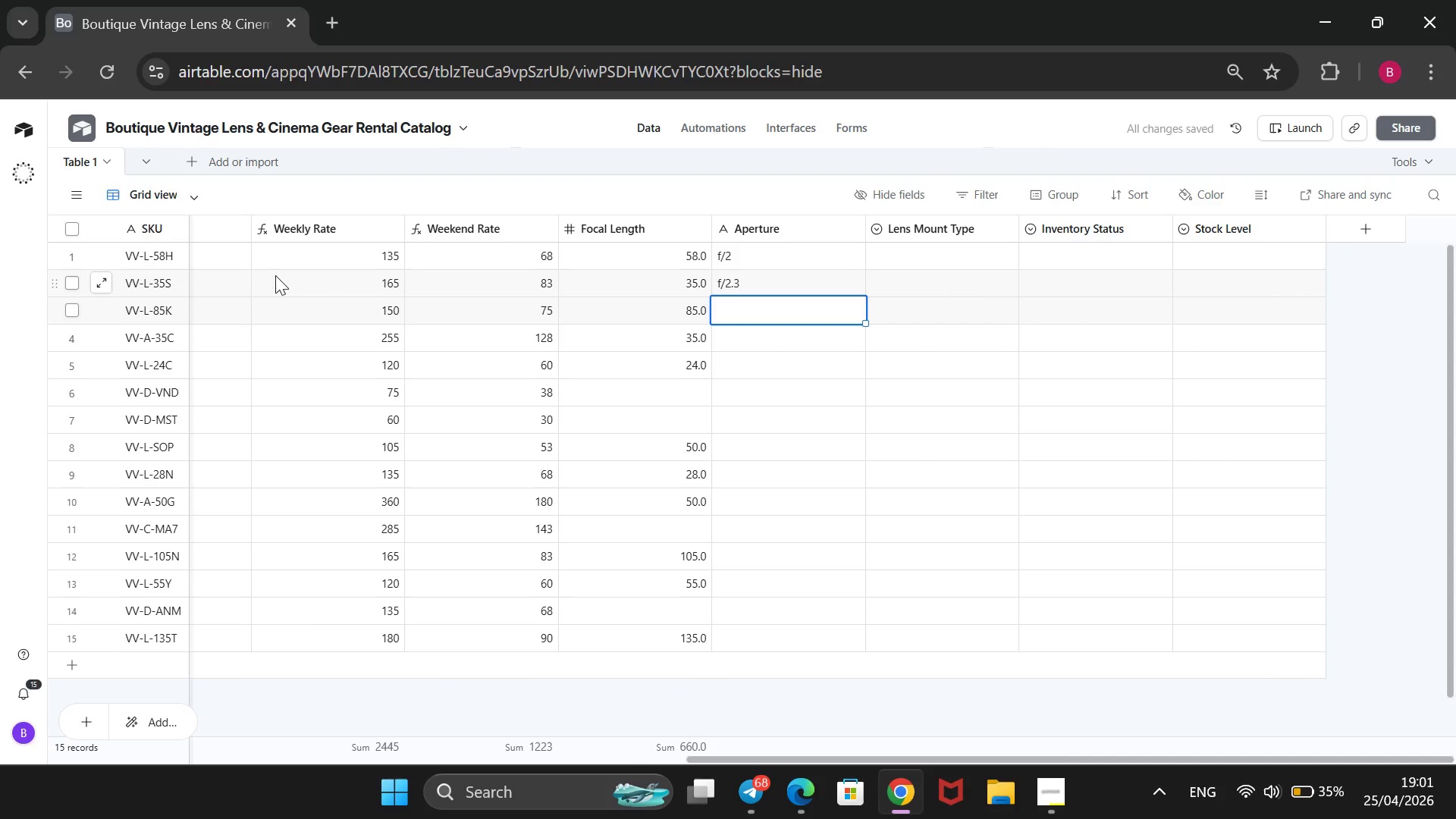 
key(F)
 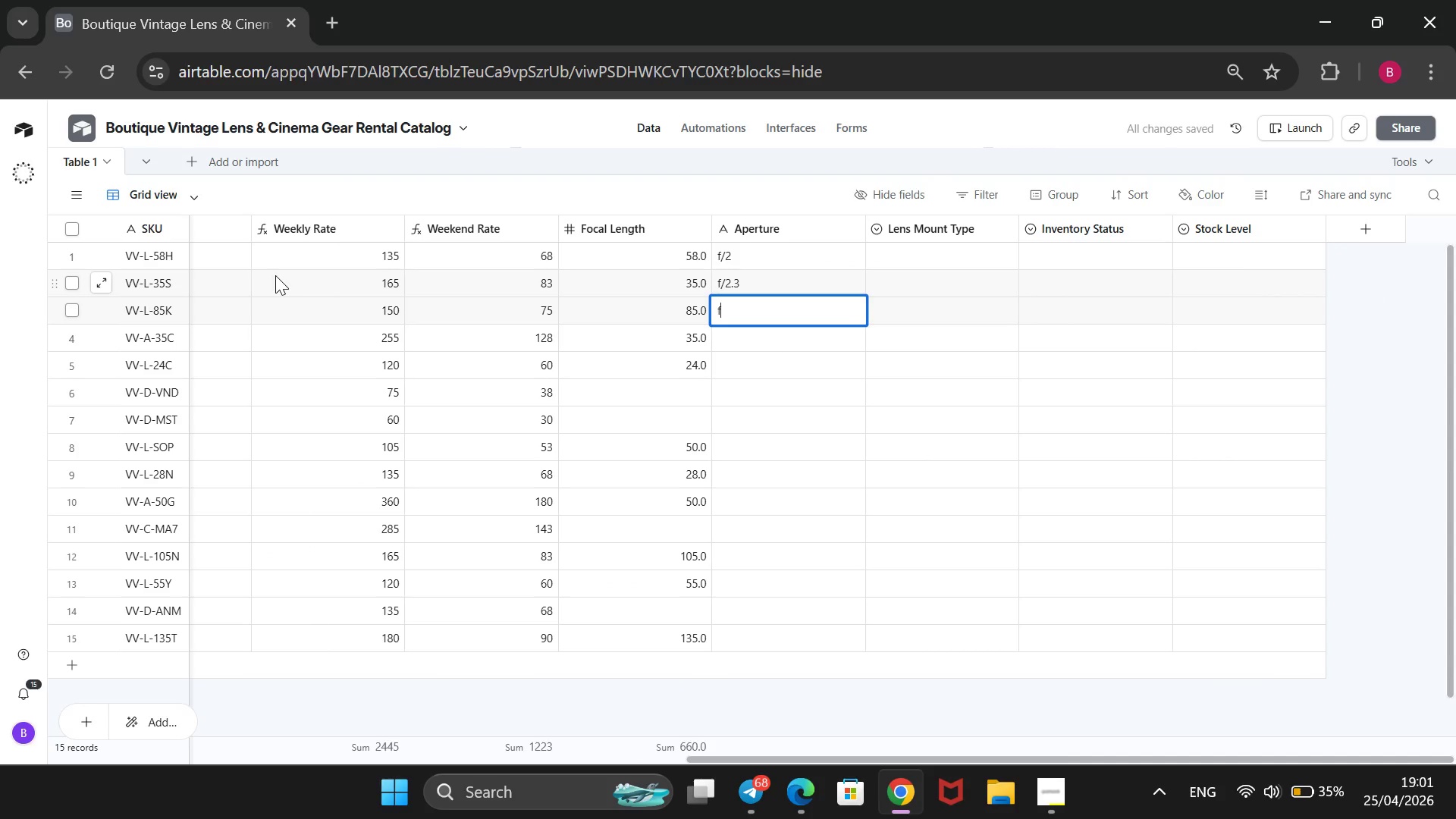 
key(Slash)
 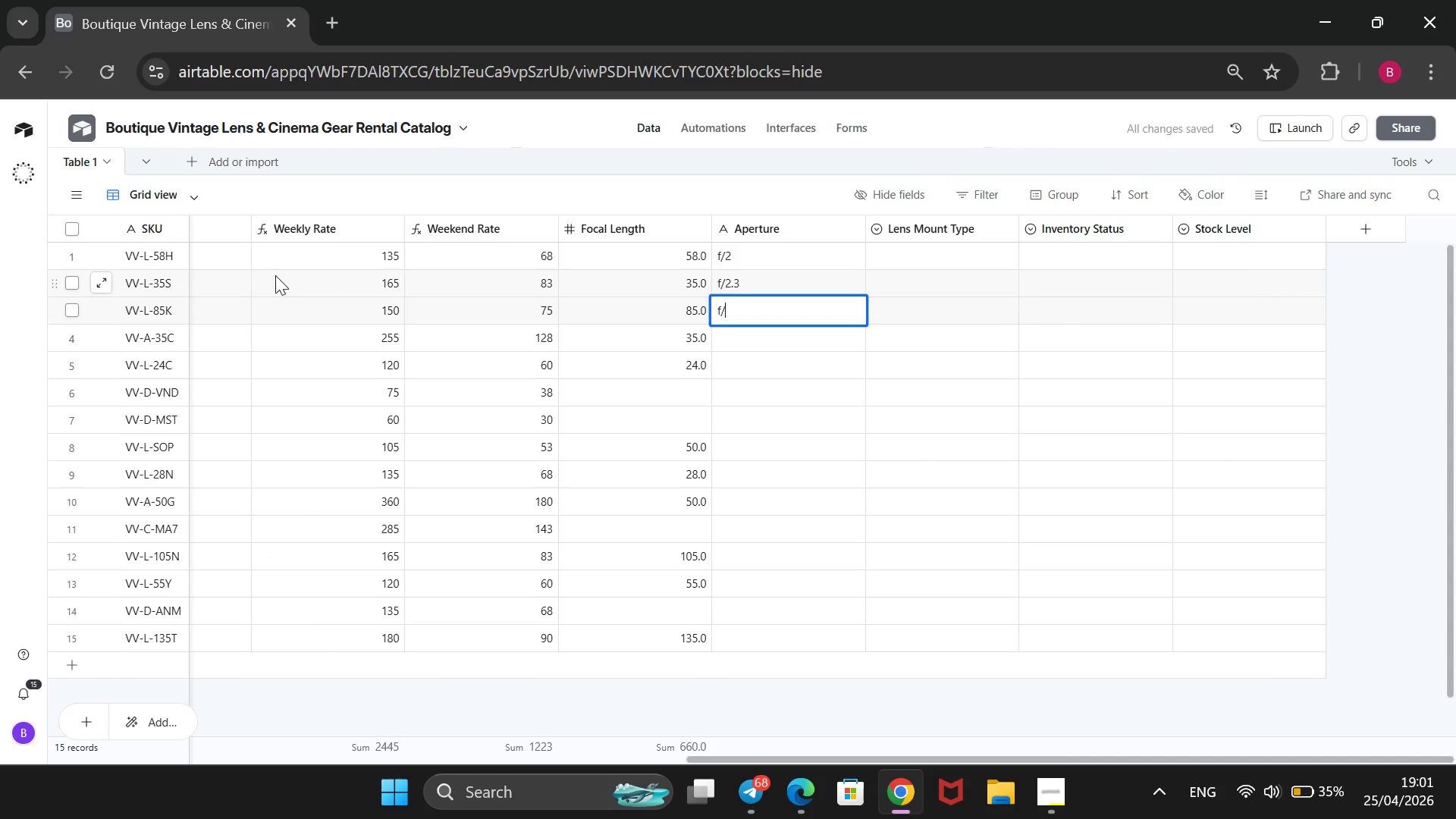 
key(2)
 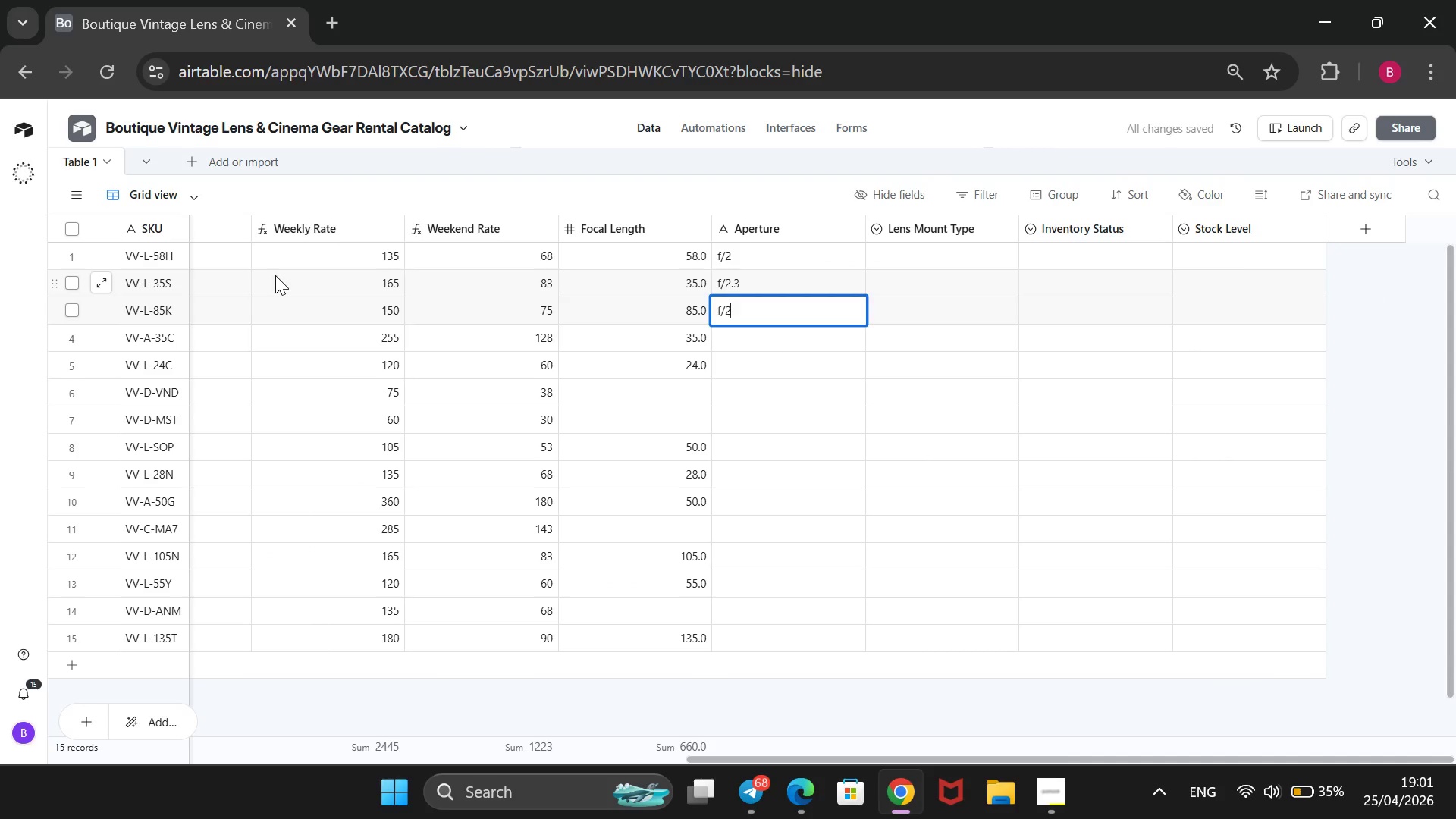 
key(Enter)
 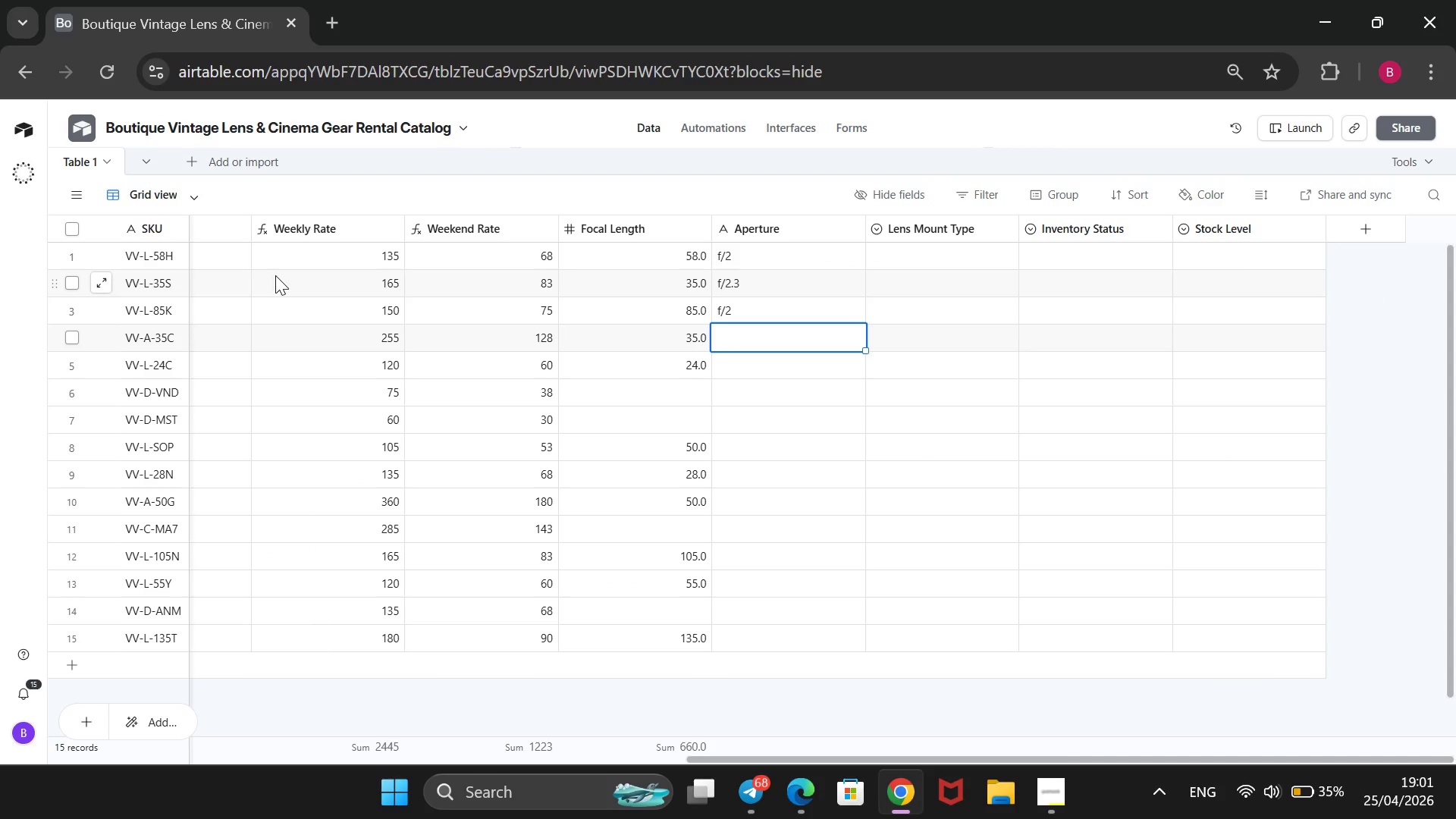 
key(Enter)
 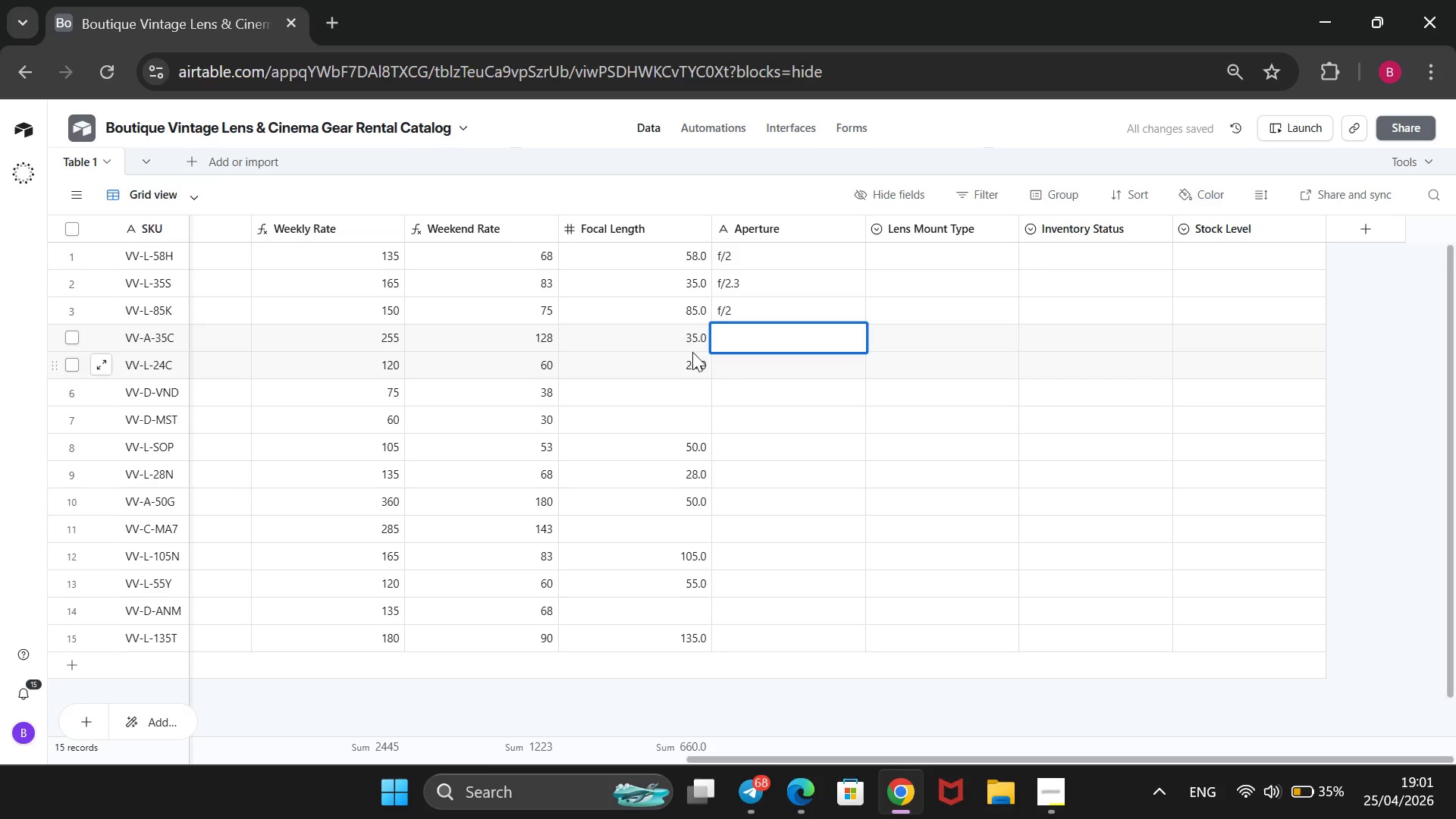 
left_click([739, 363])
 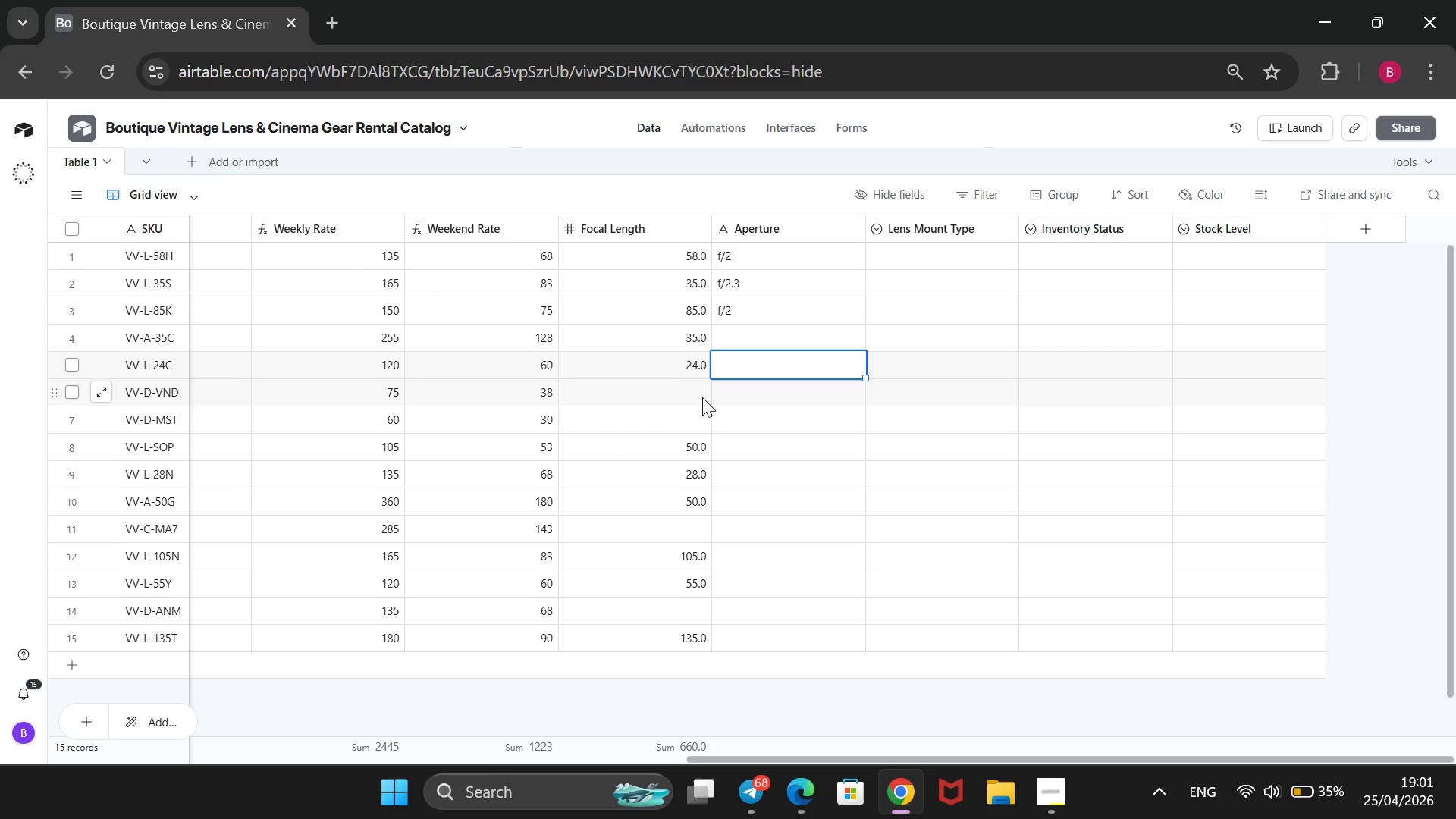 
key(F)
 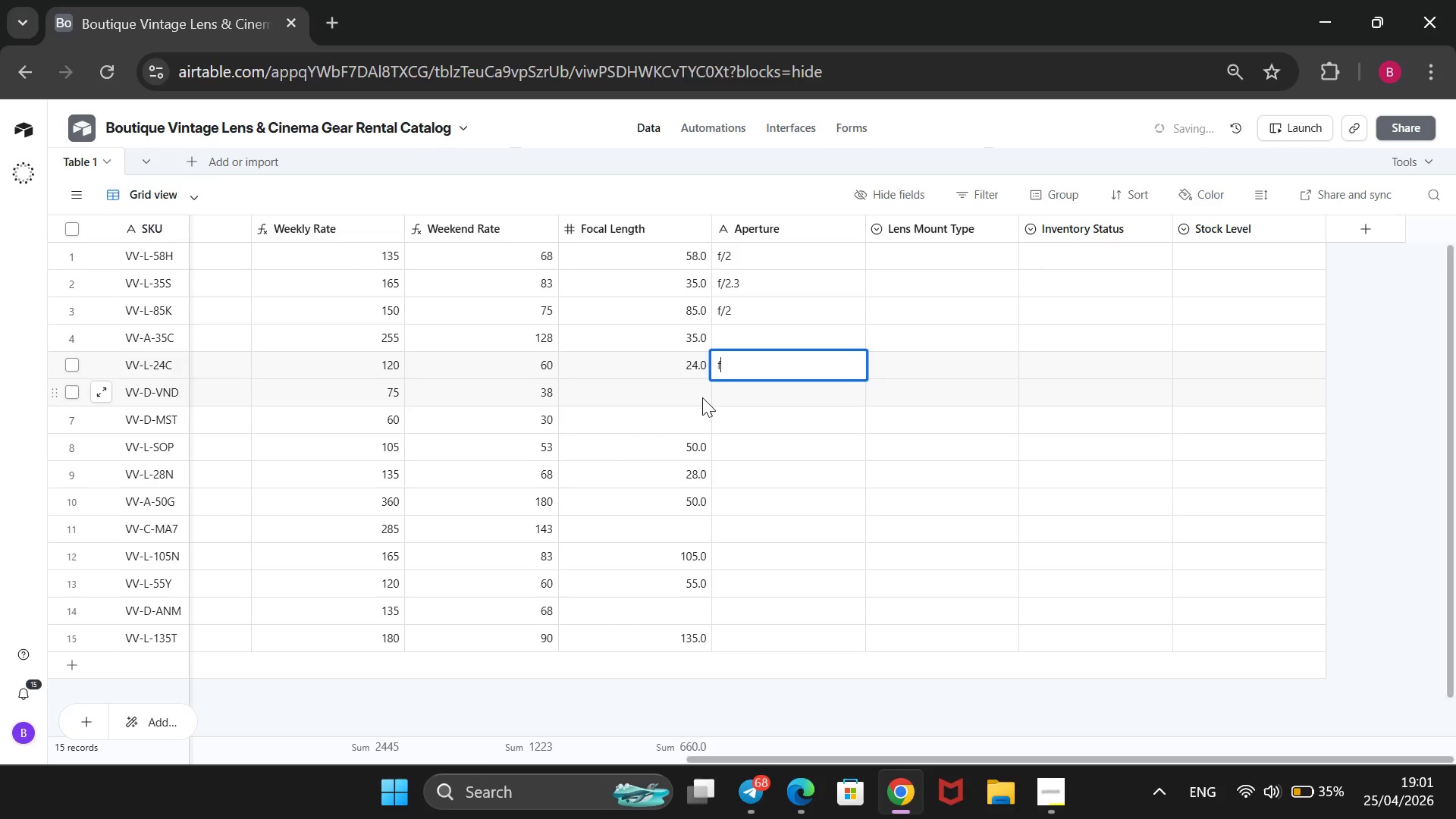 
key(Slash)
 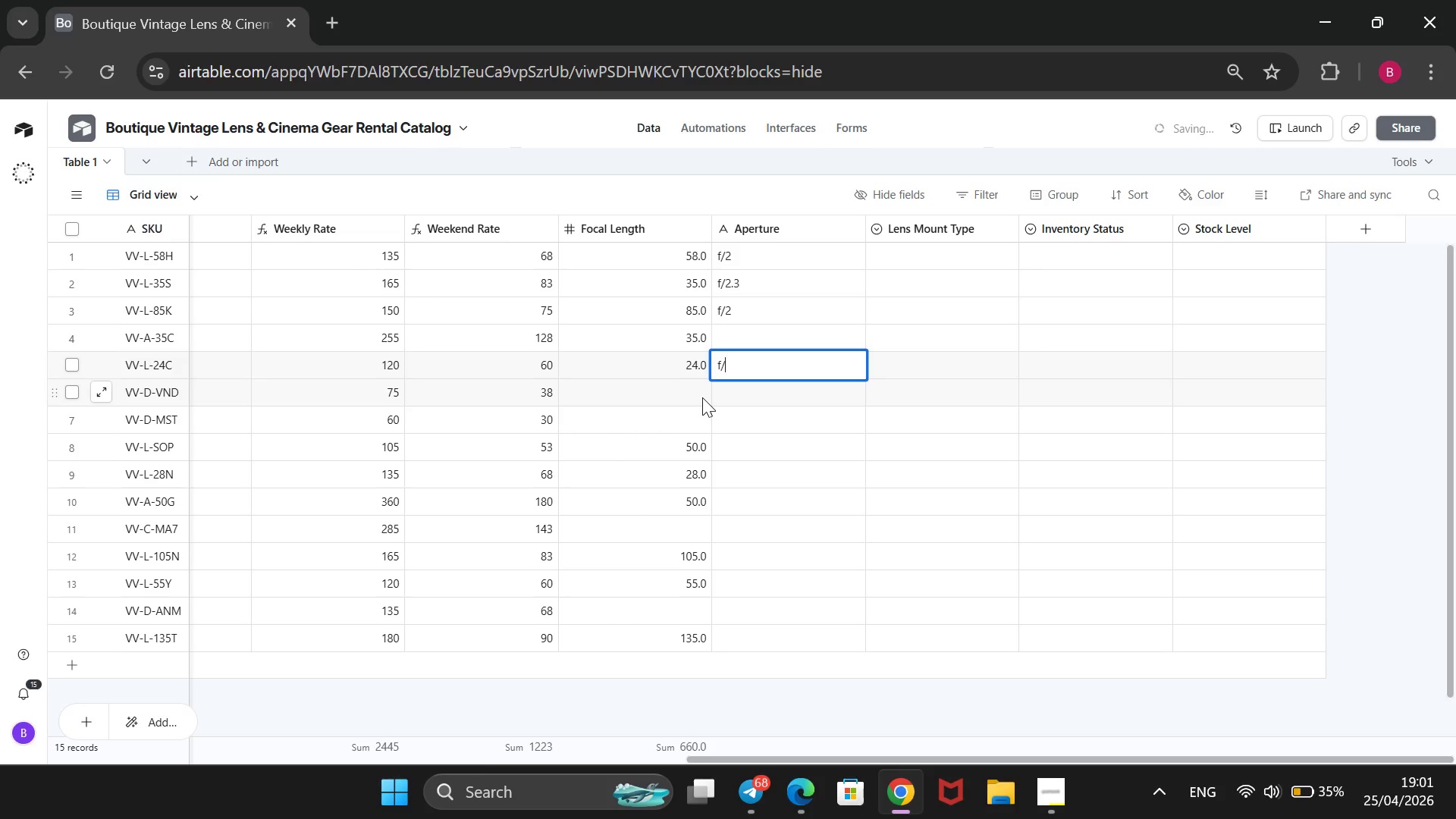 
key(2)
 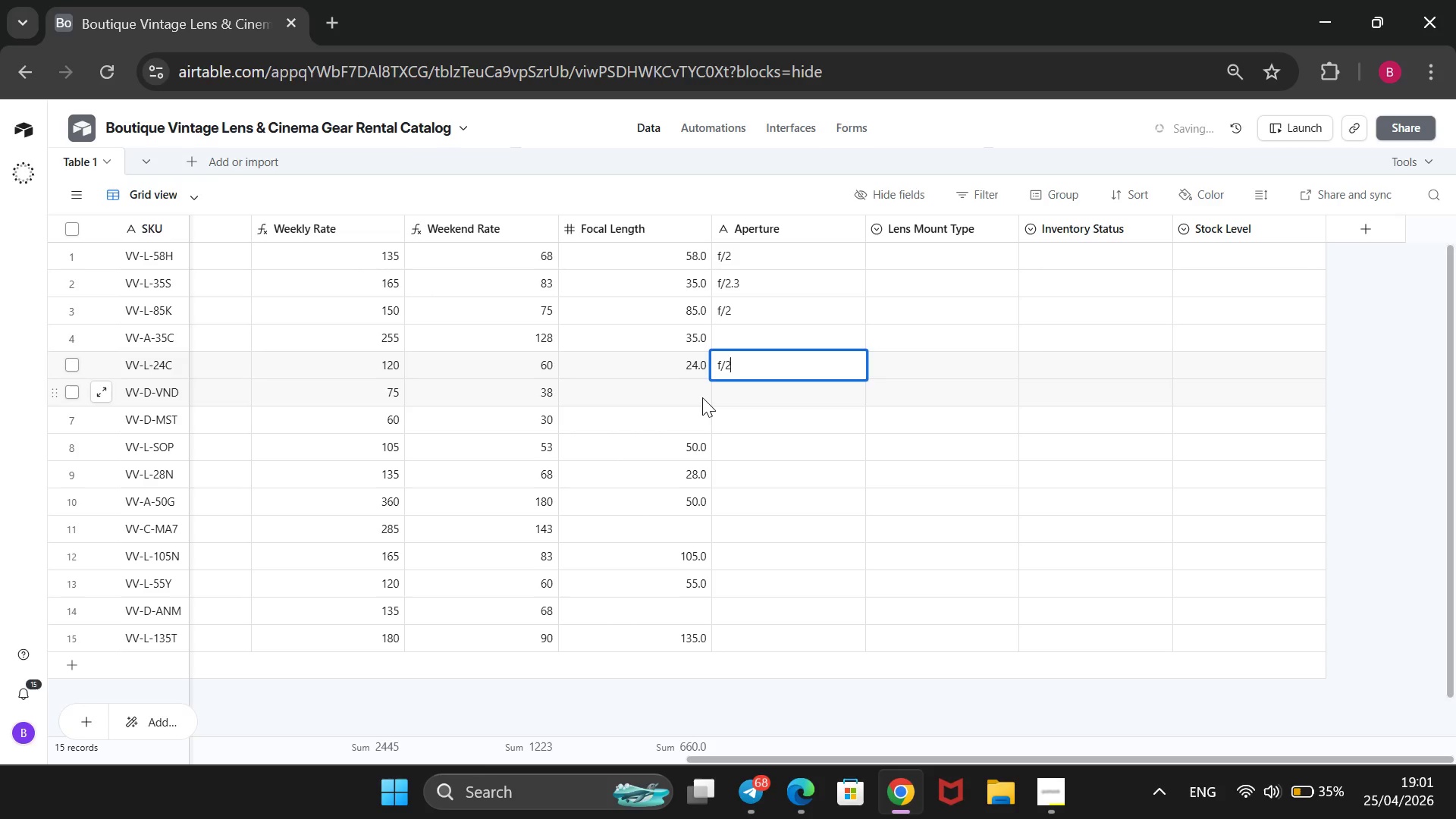 
key(Period)
 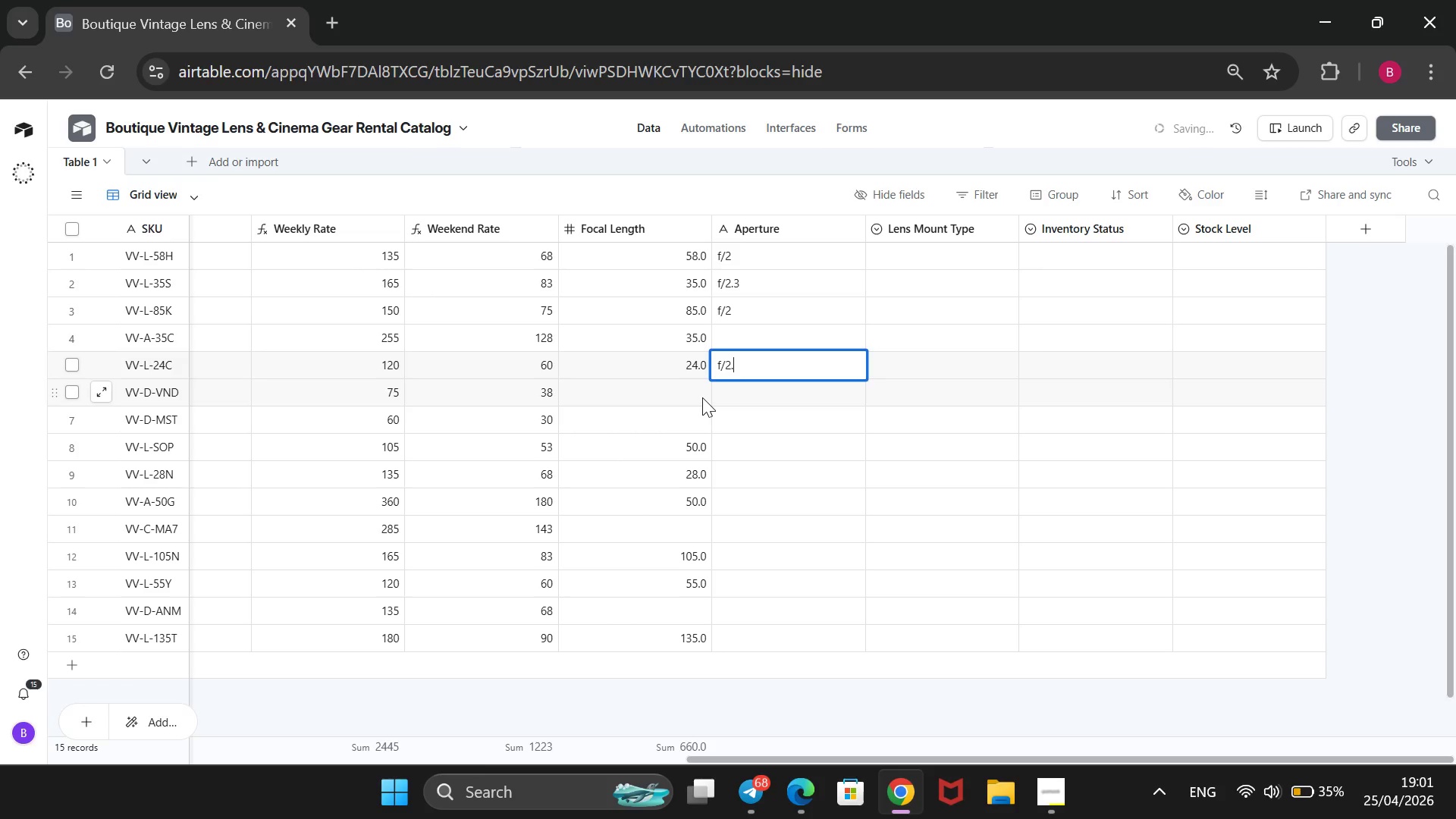 
key(8)
 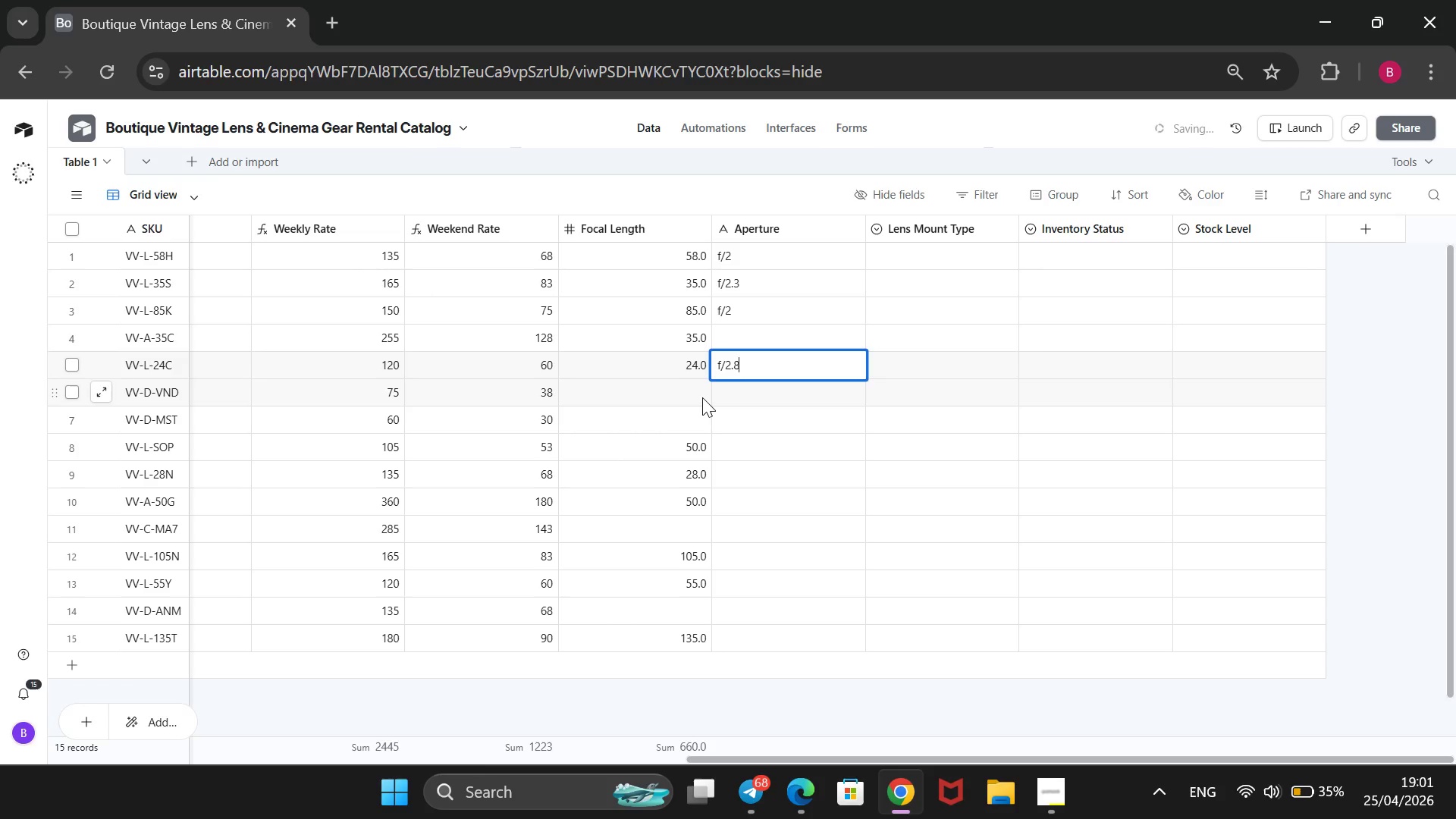 
key(Enter)
 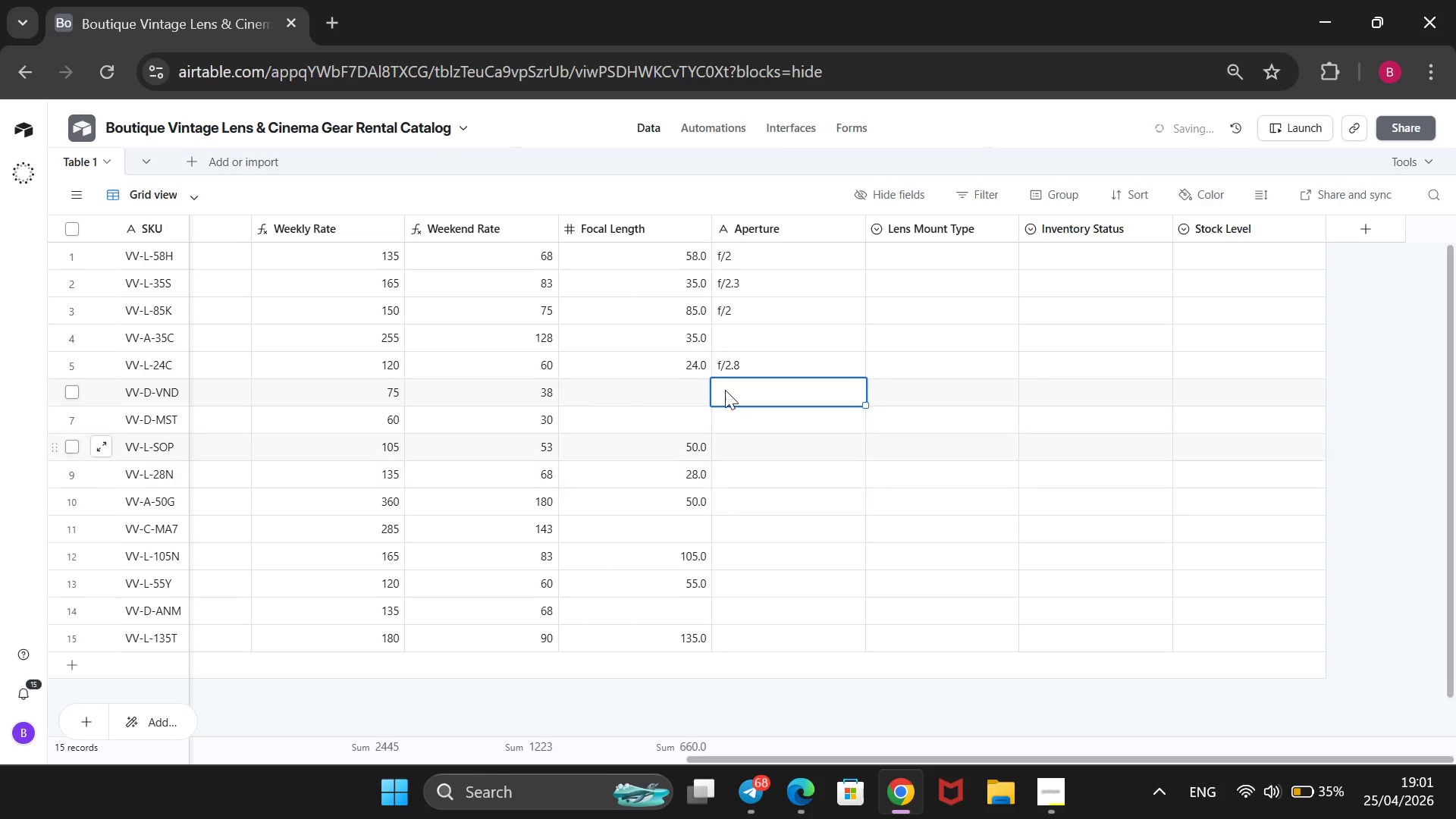 
left_click([730, 444])
 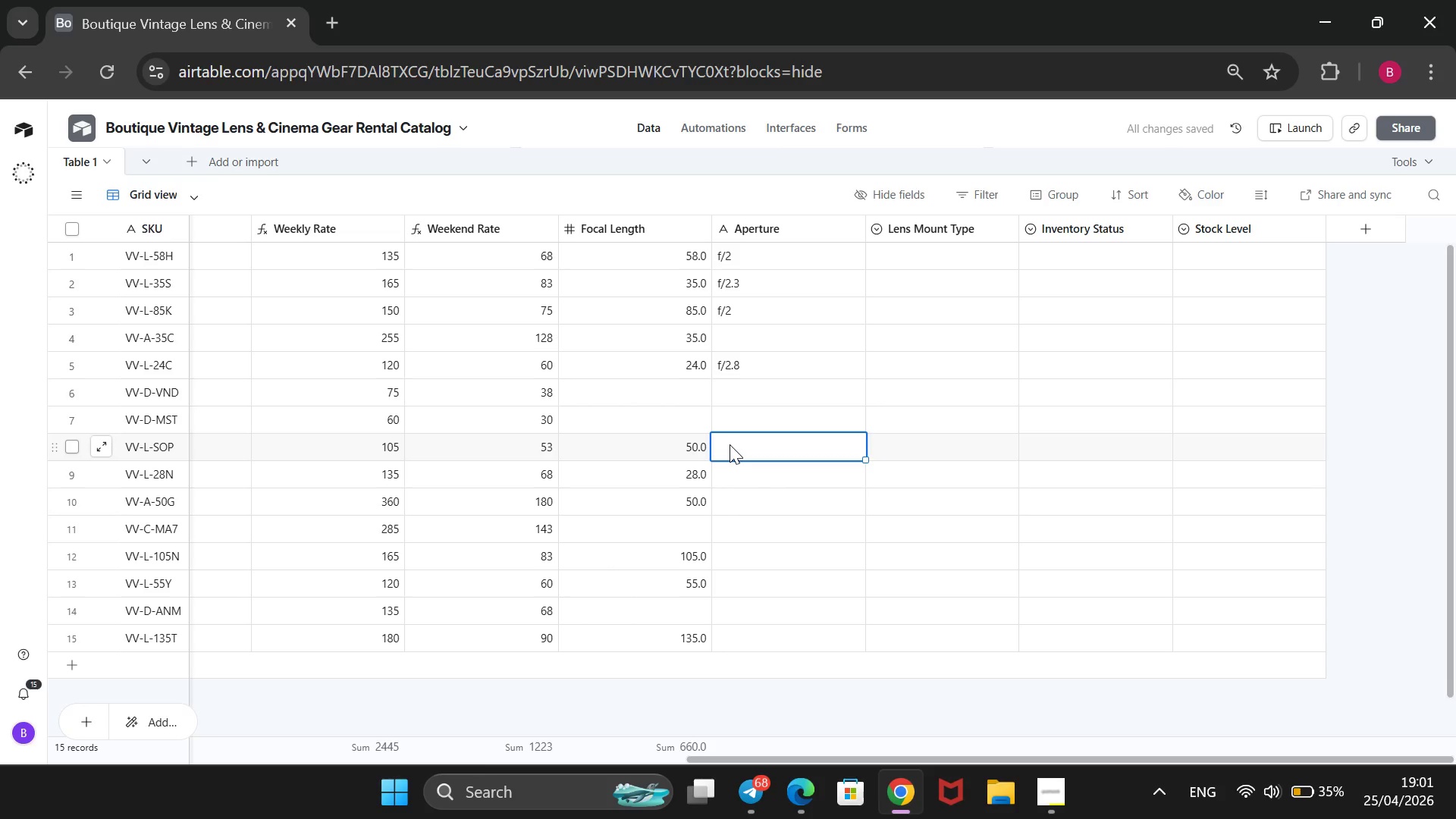 
wait(8.55)
 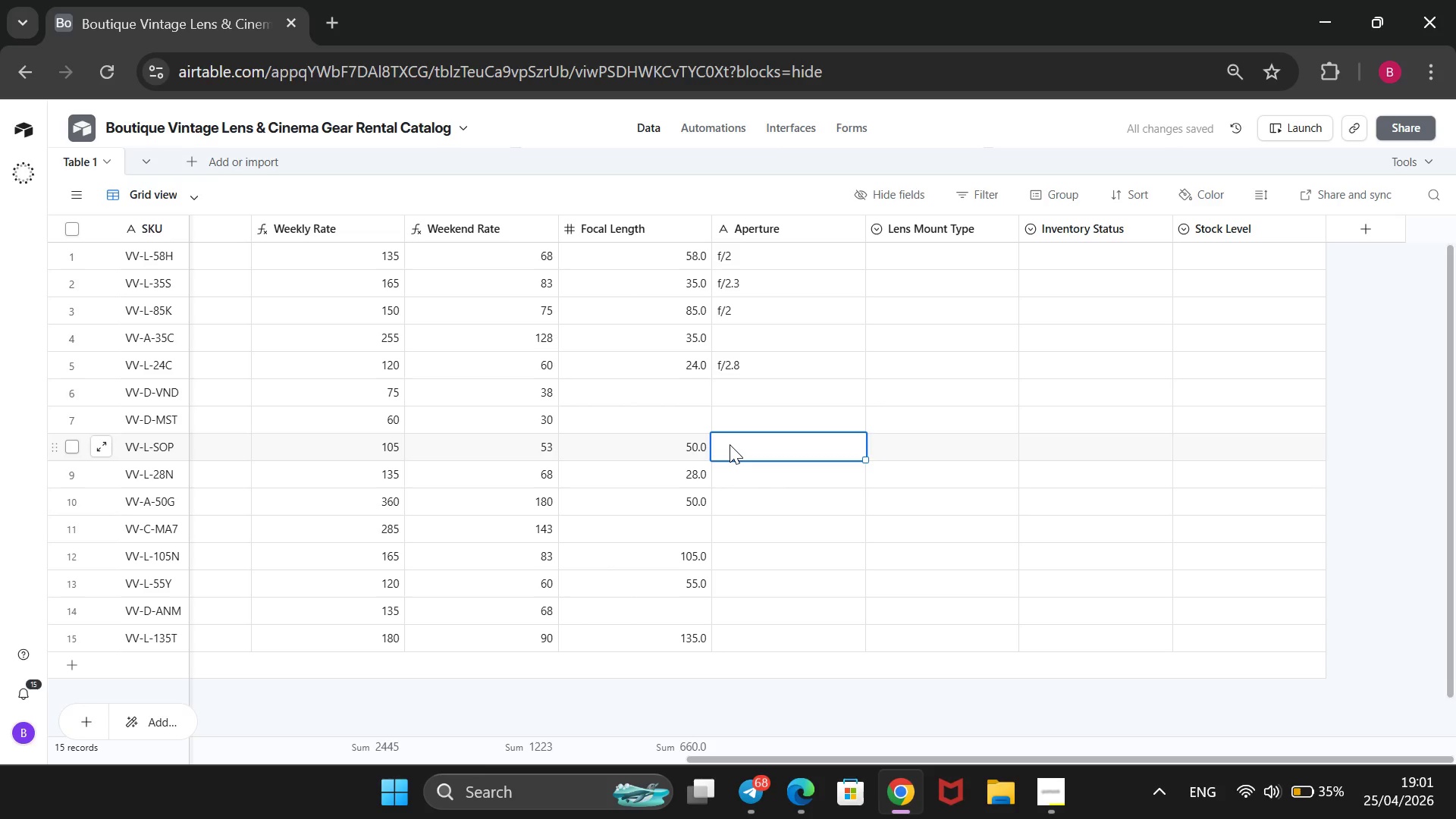 
key(F)
 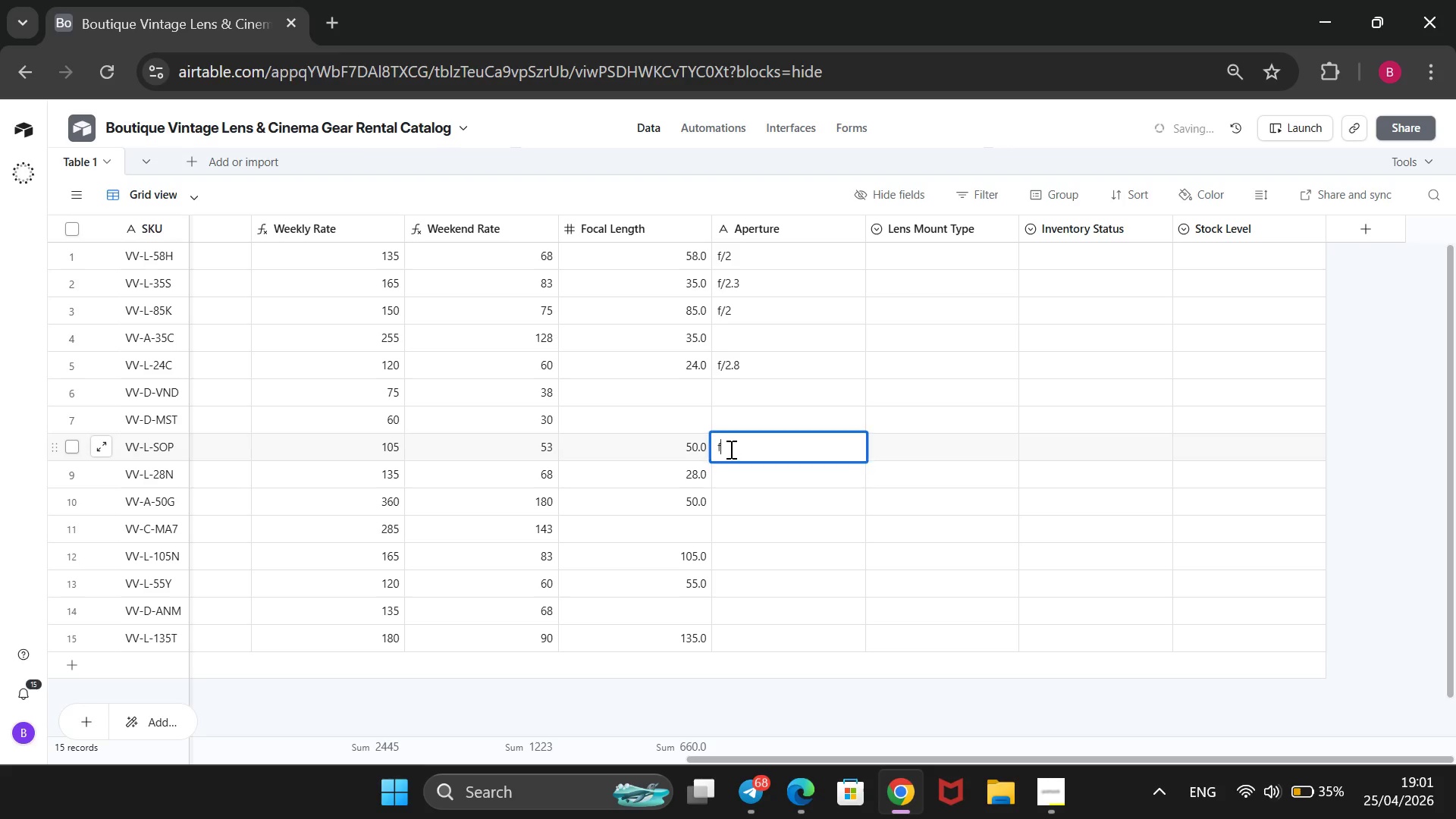 
key(Slash)
 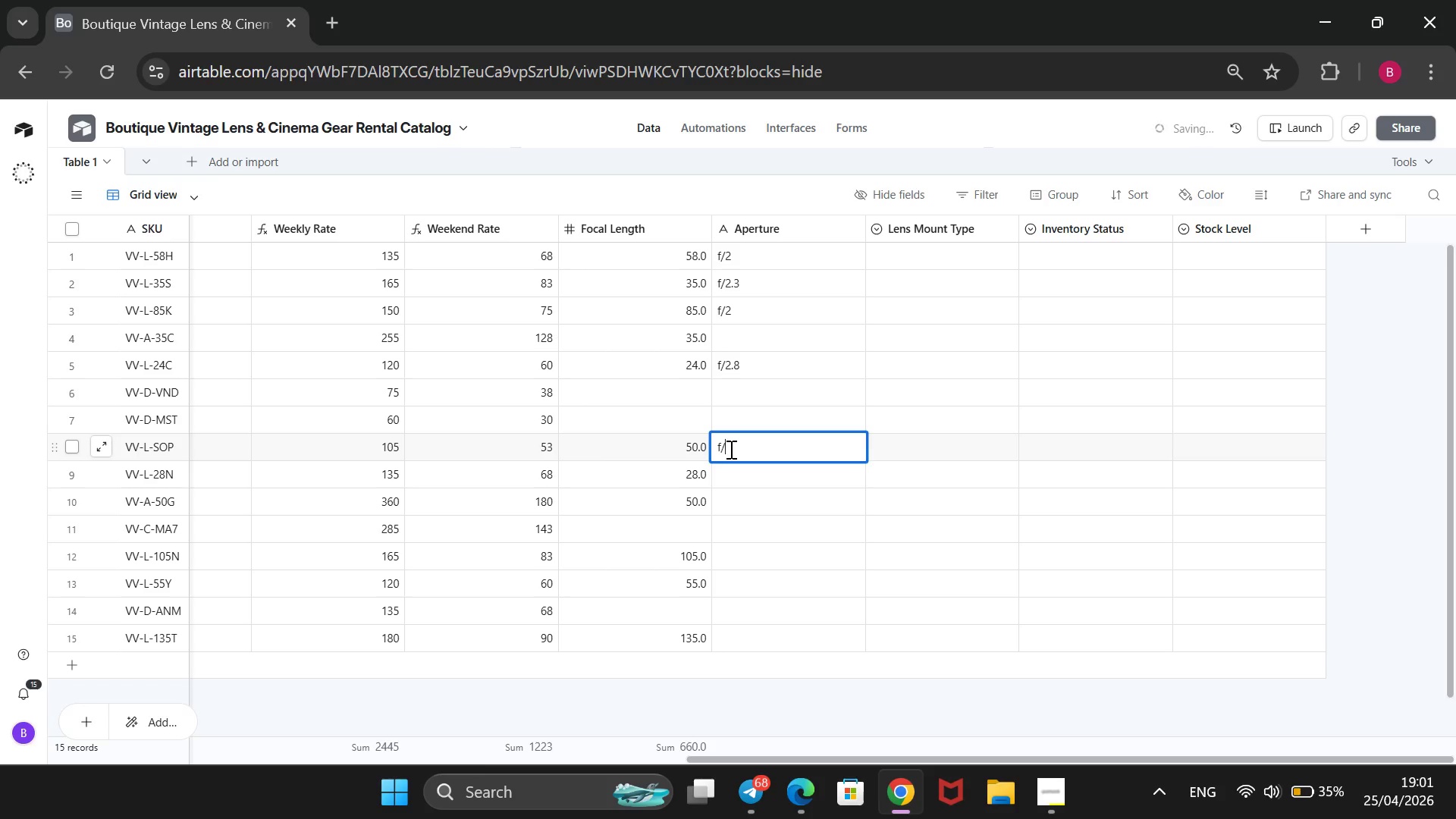 
key(1)
 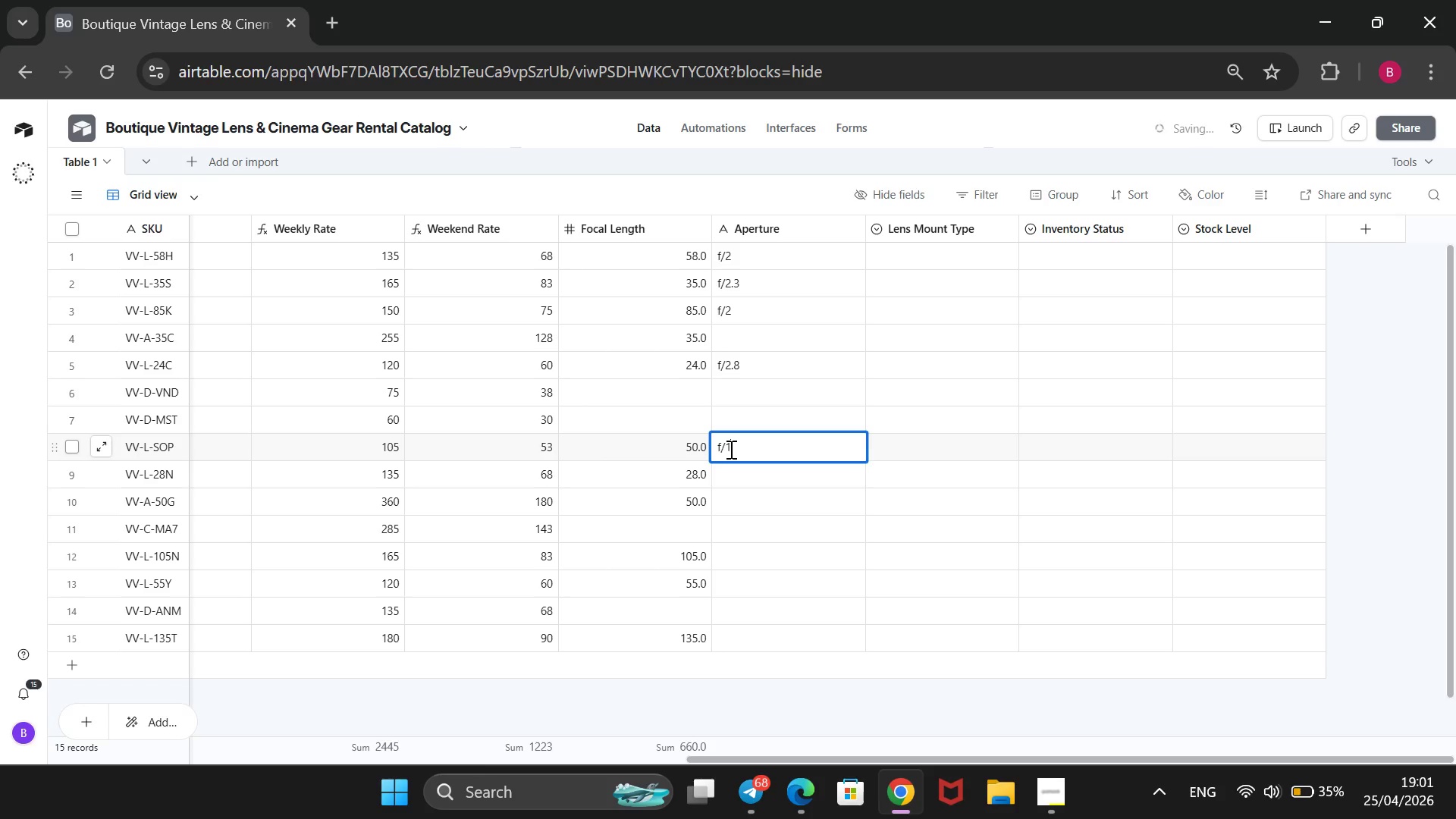 
key(Period)
 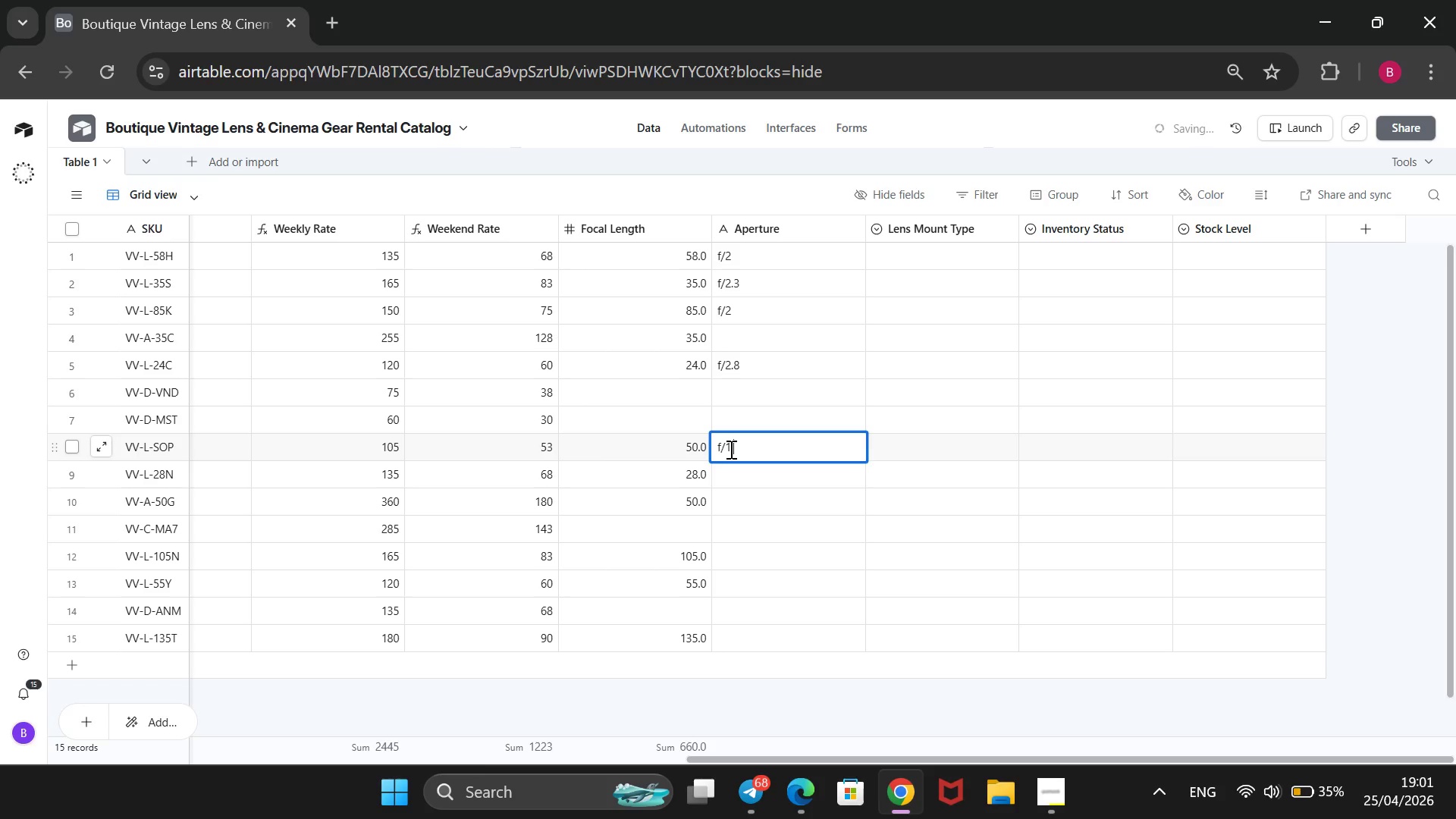 
key(4)
 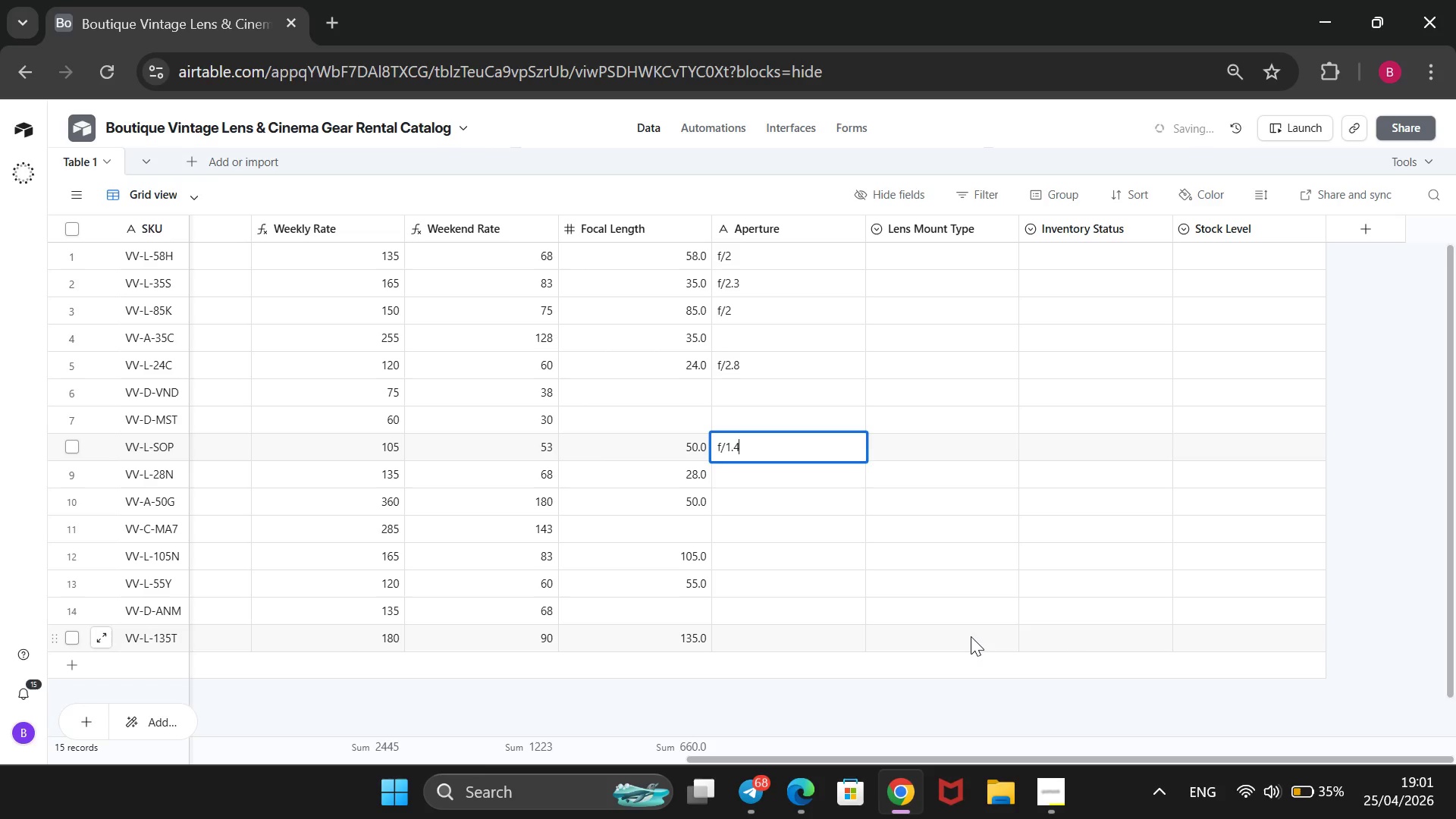 
key(Enter)
 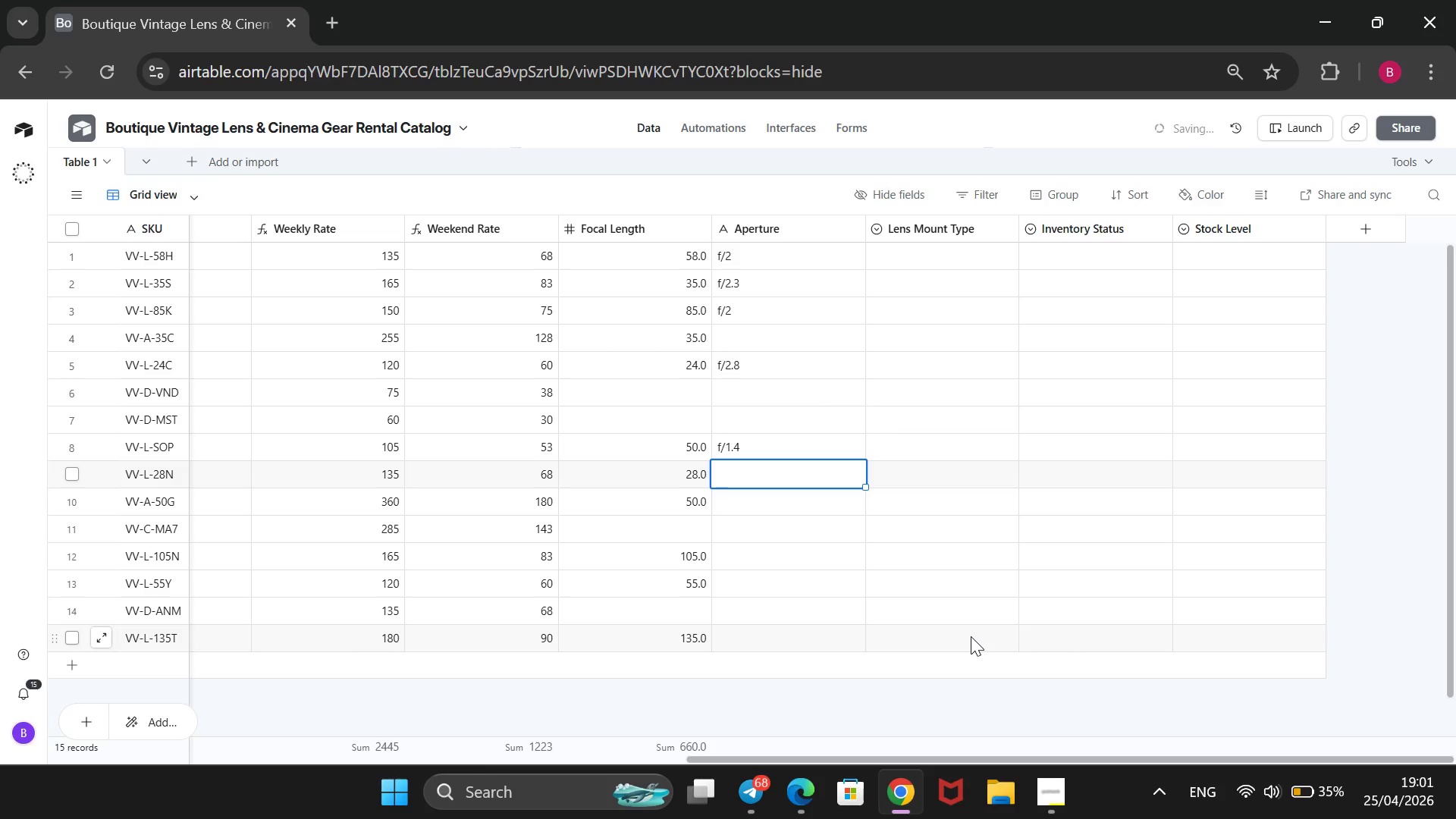 
key(F)
 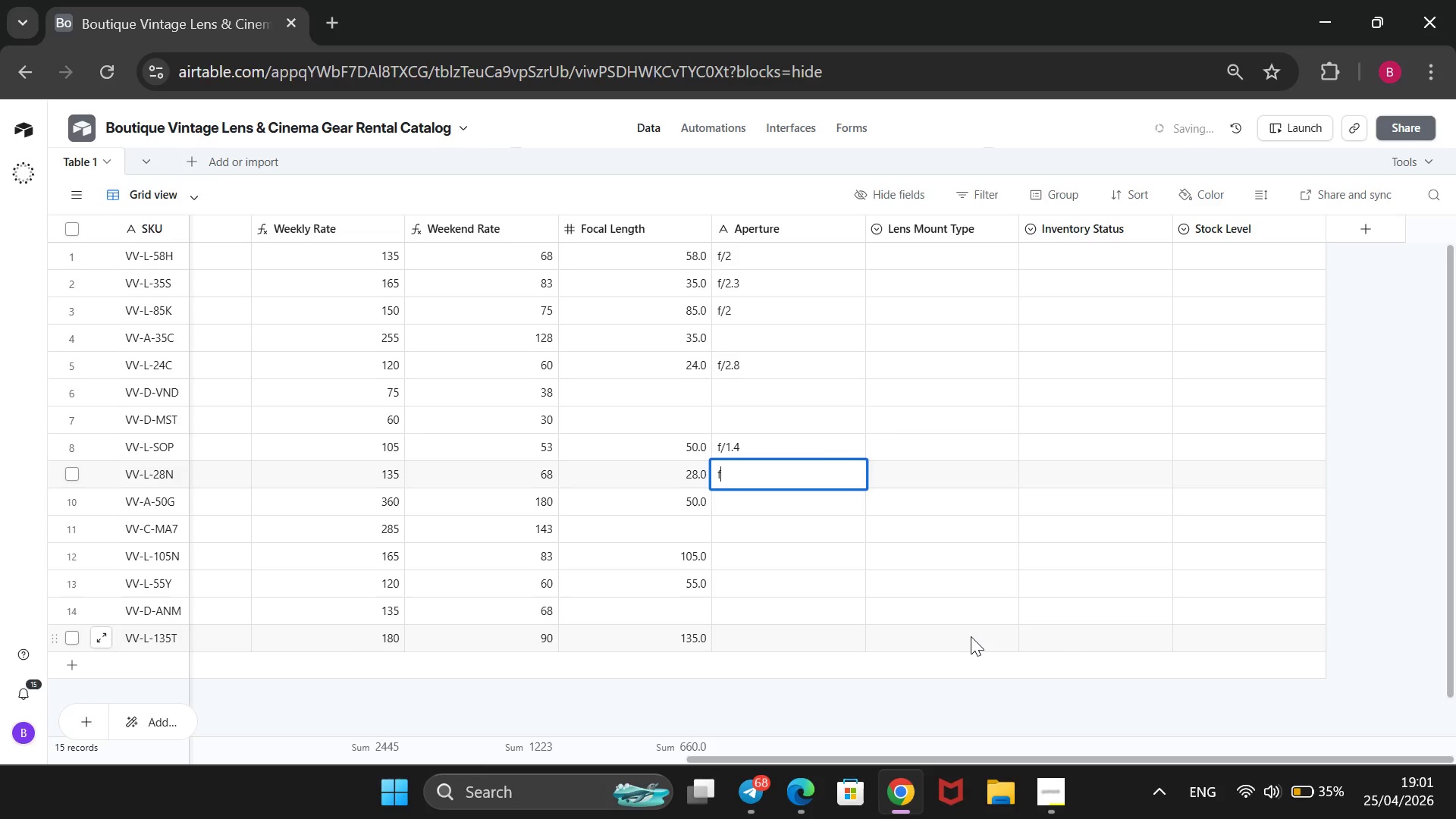 
key(Slash)
 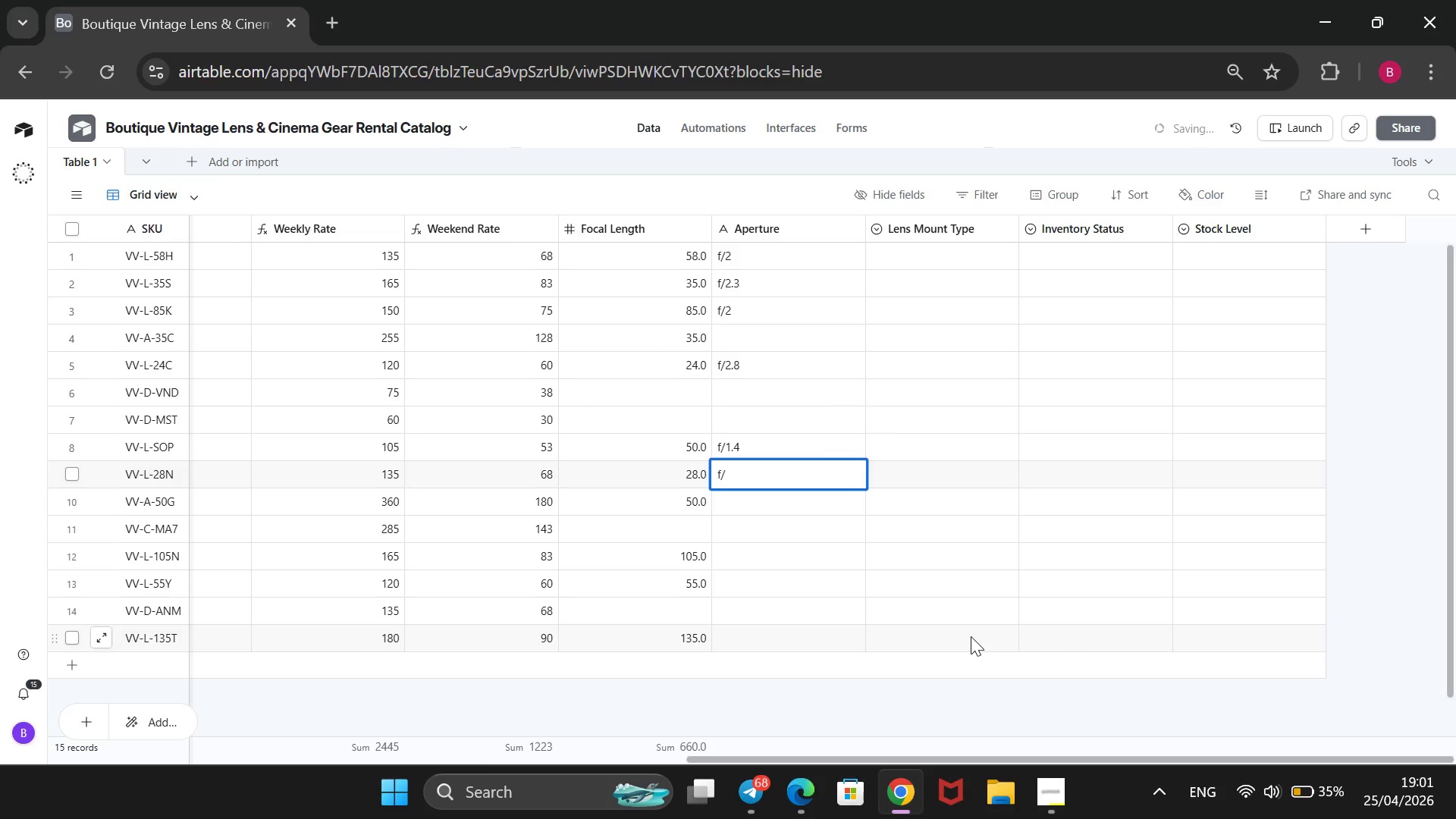 
key(2)
 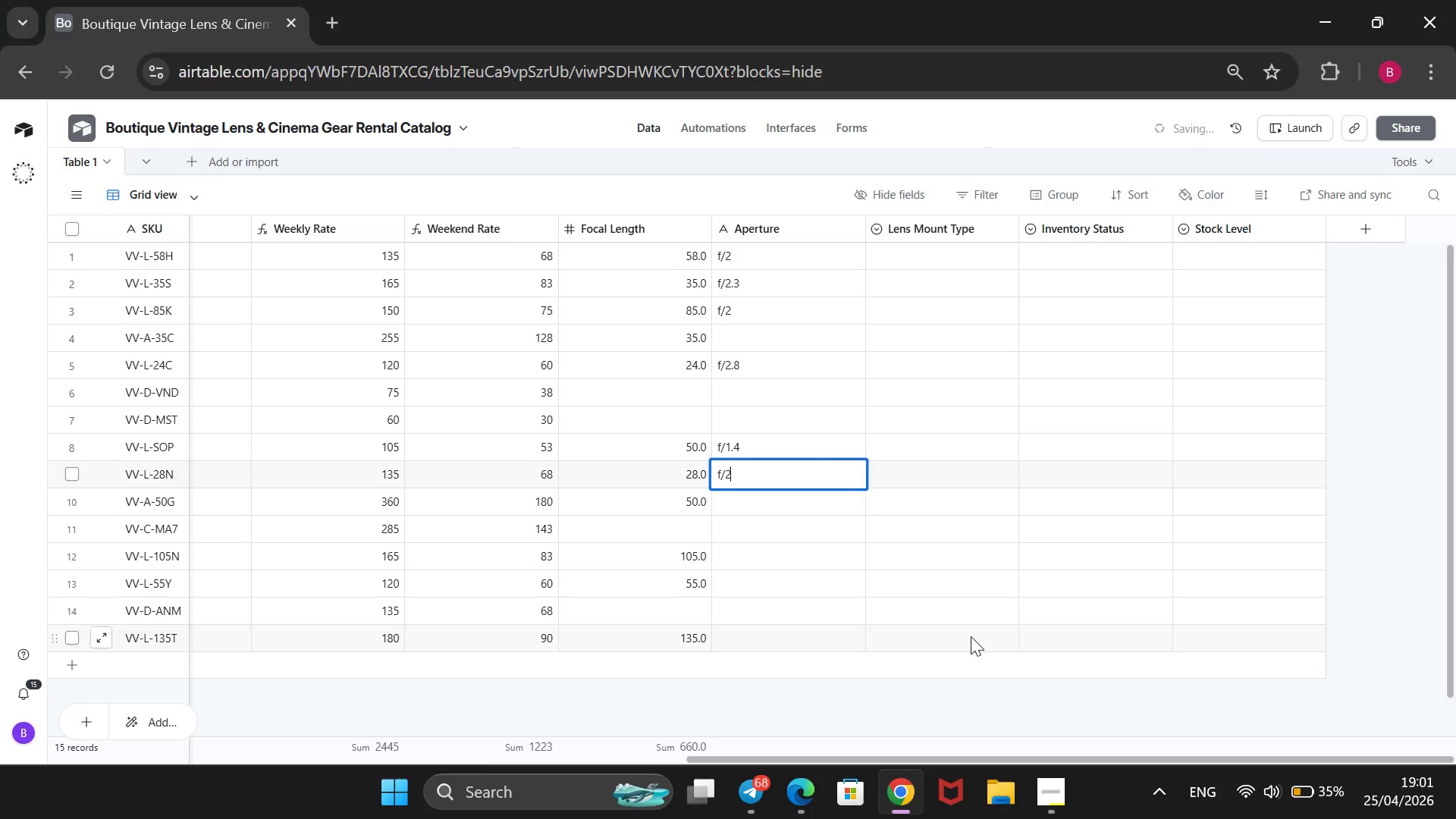 
key(Period)
 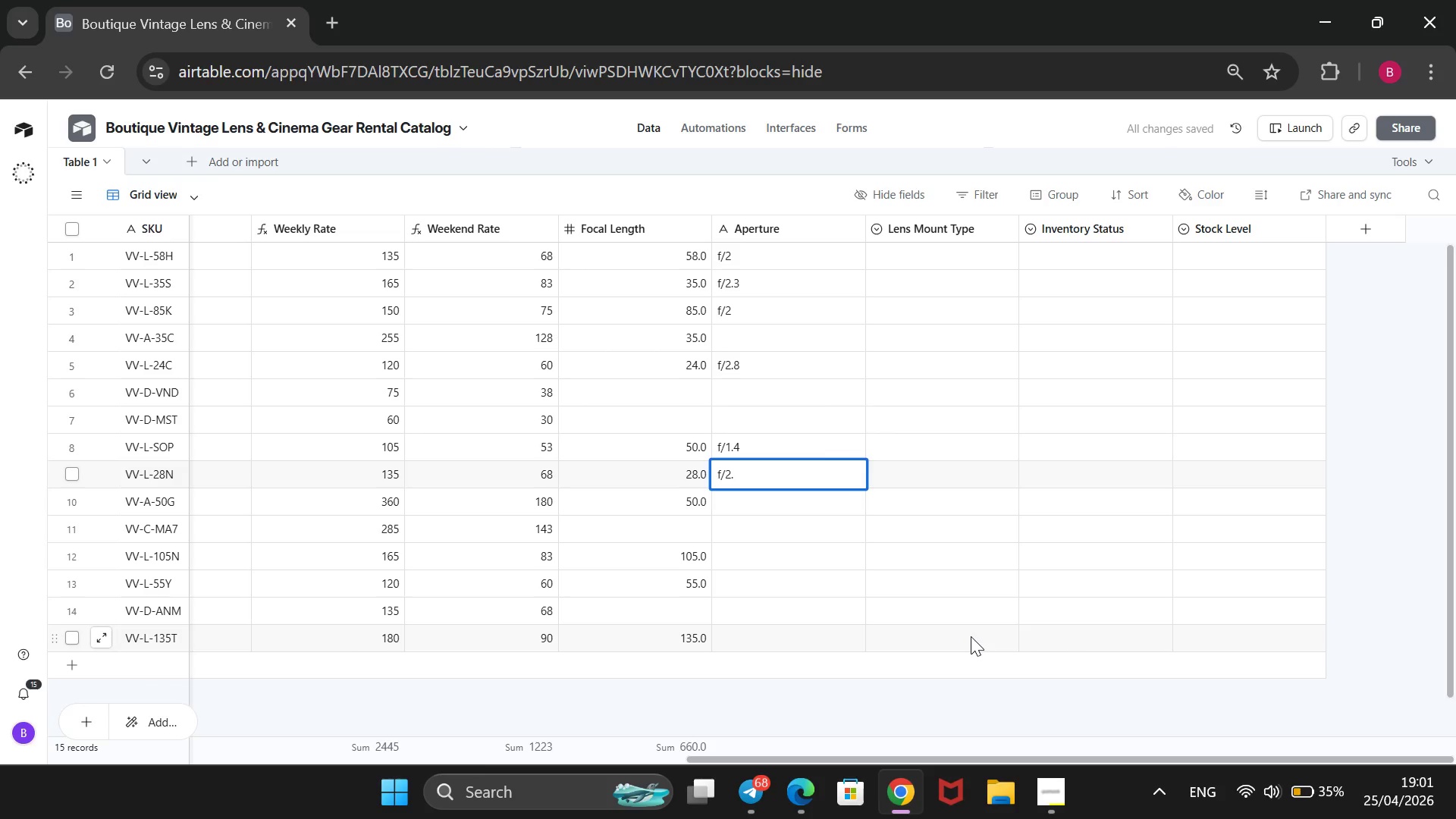 
key(8)
 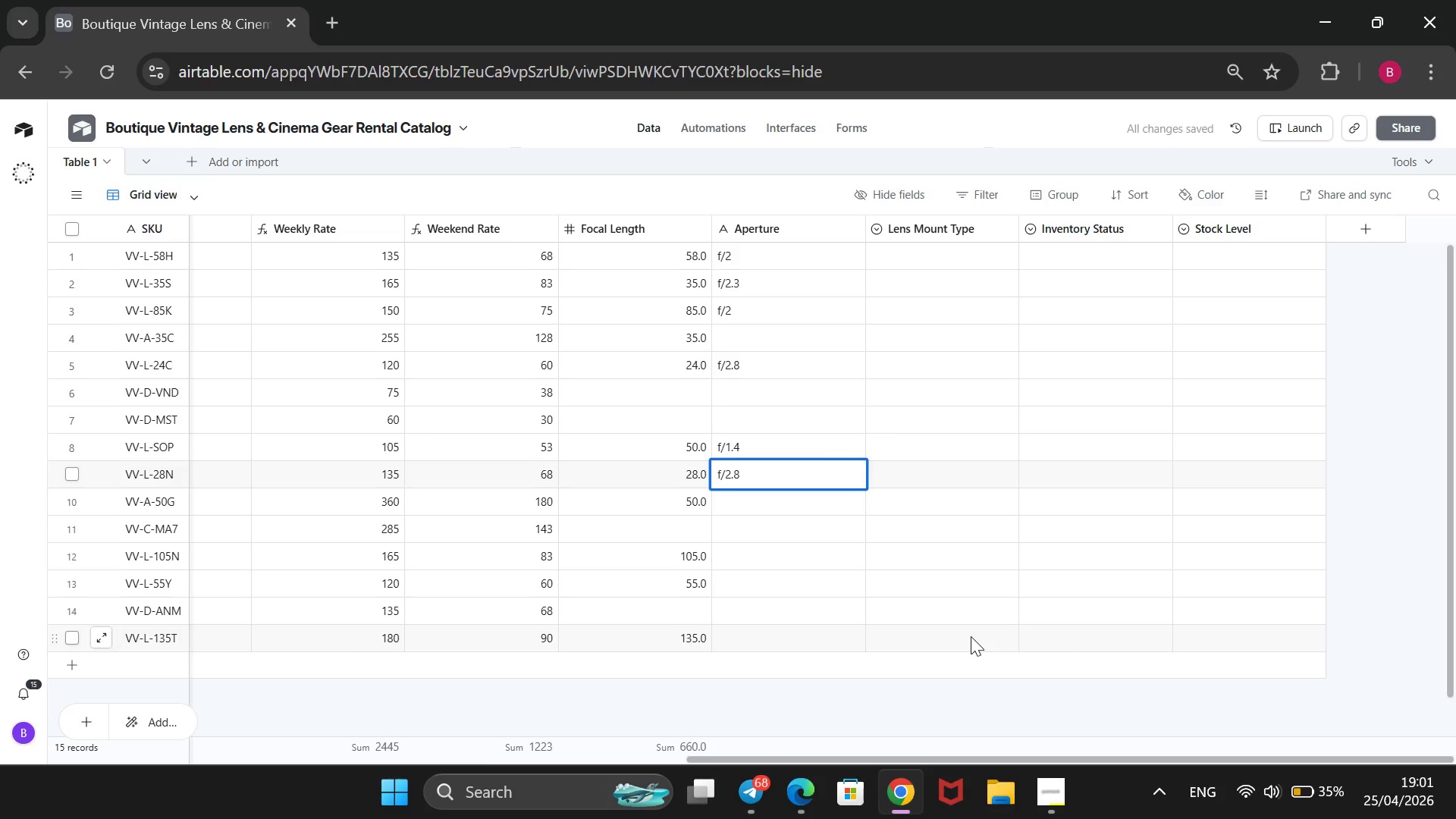 
key(Enter)
 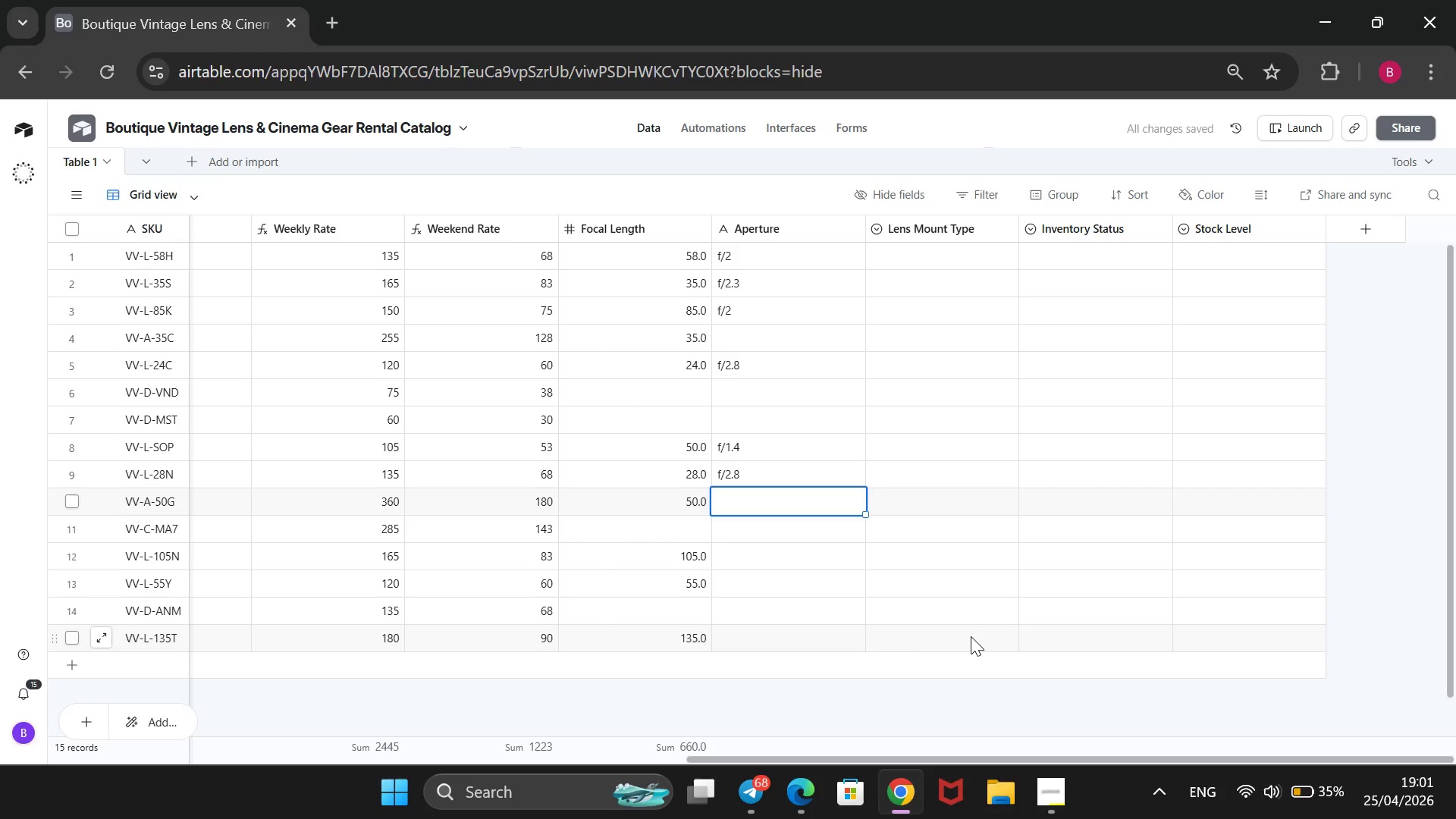 
key(CapsLock)
 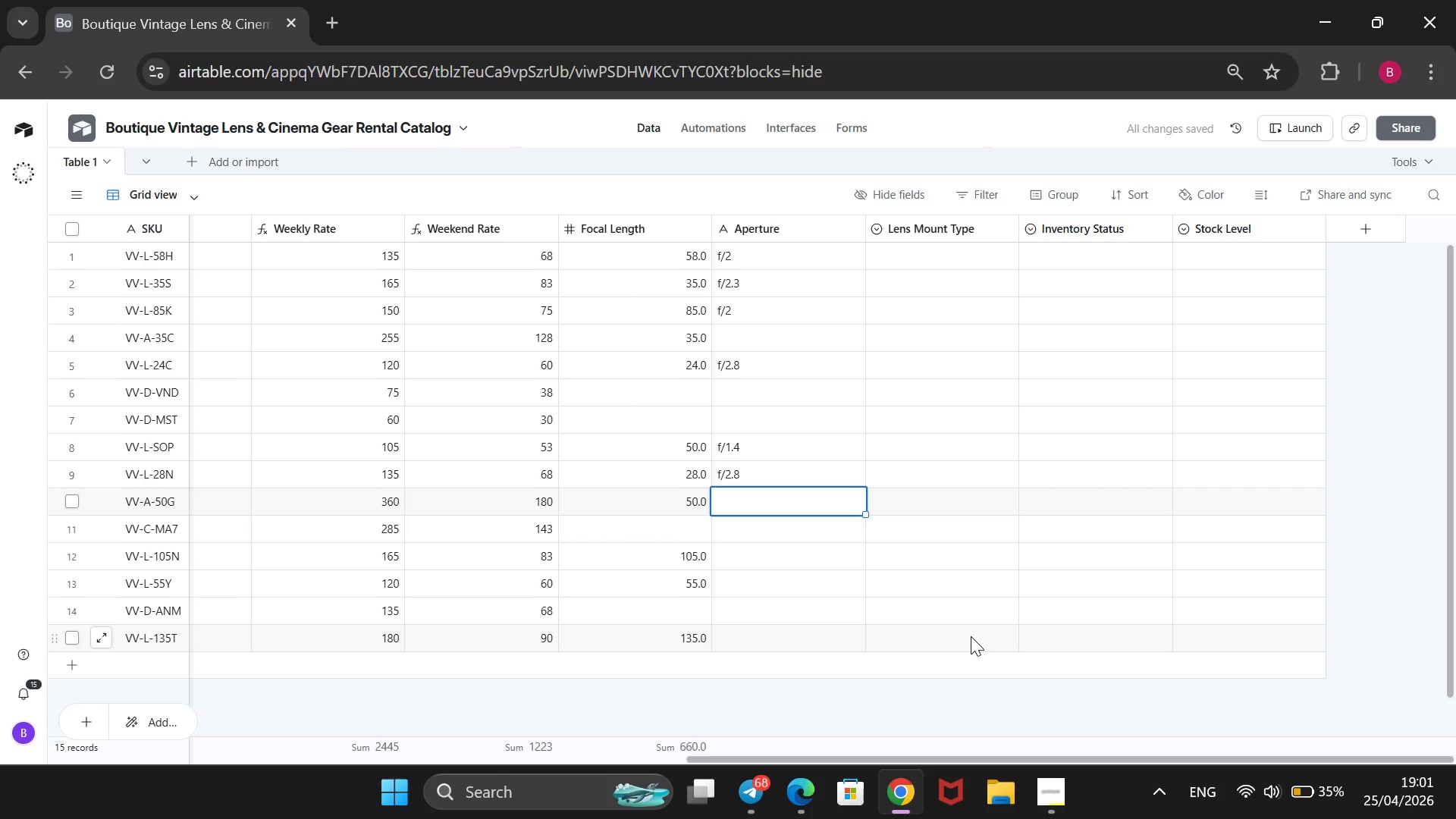 
key(T)
 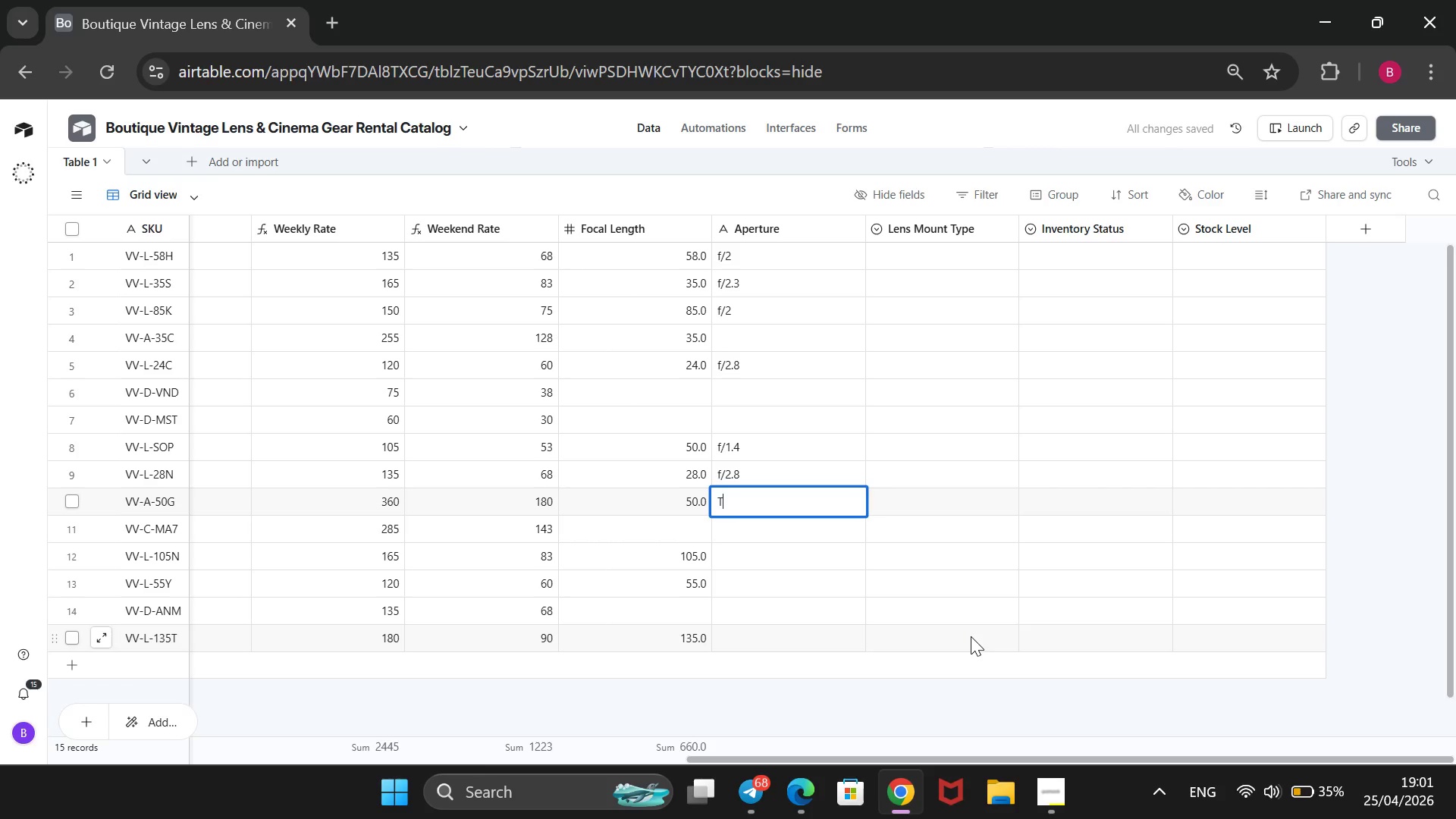 
key(CapsLock)
 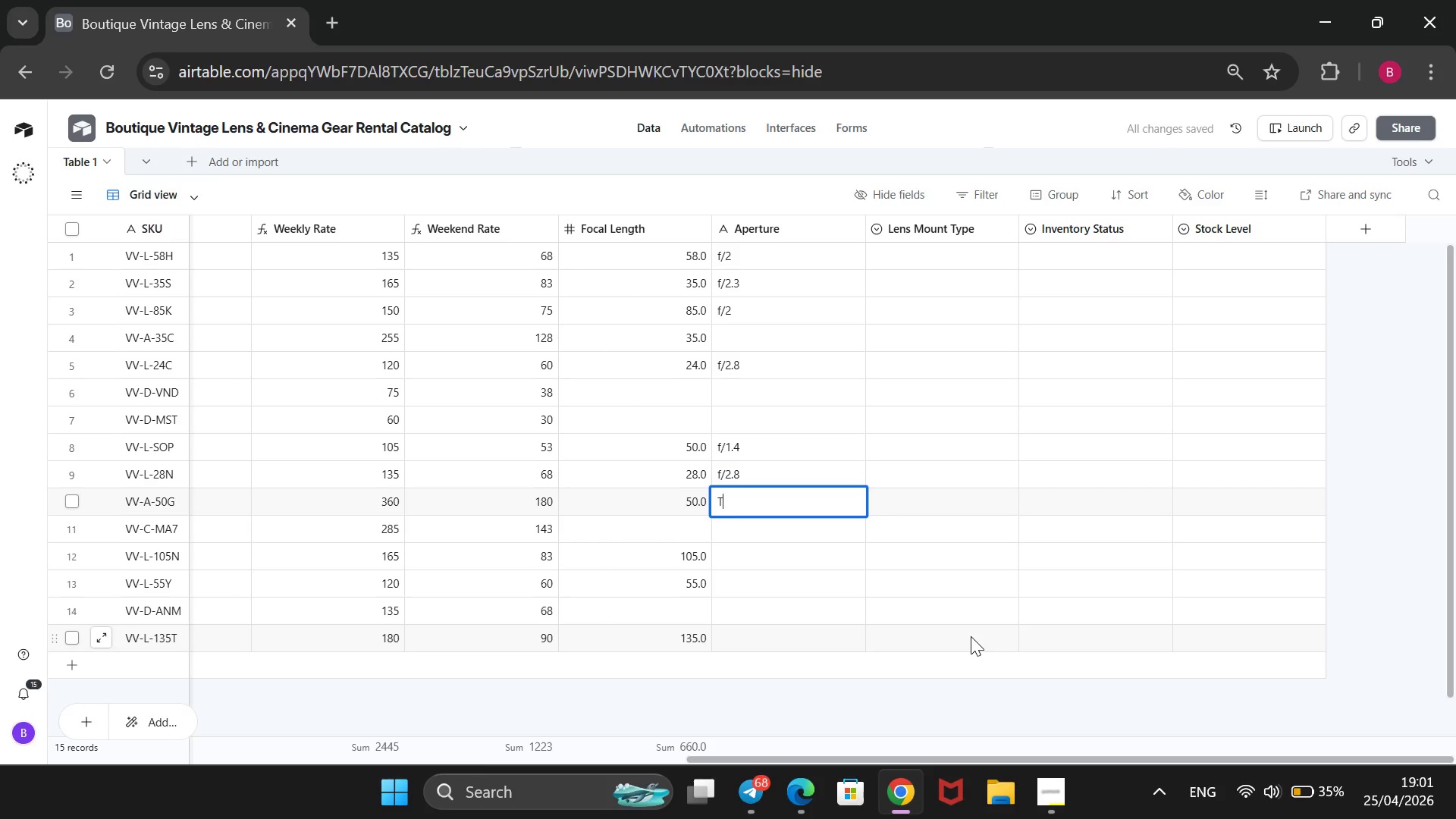 
key(2)
 